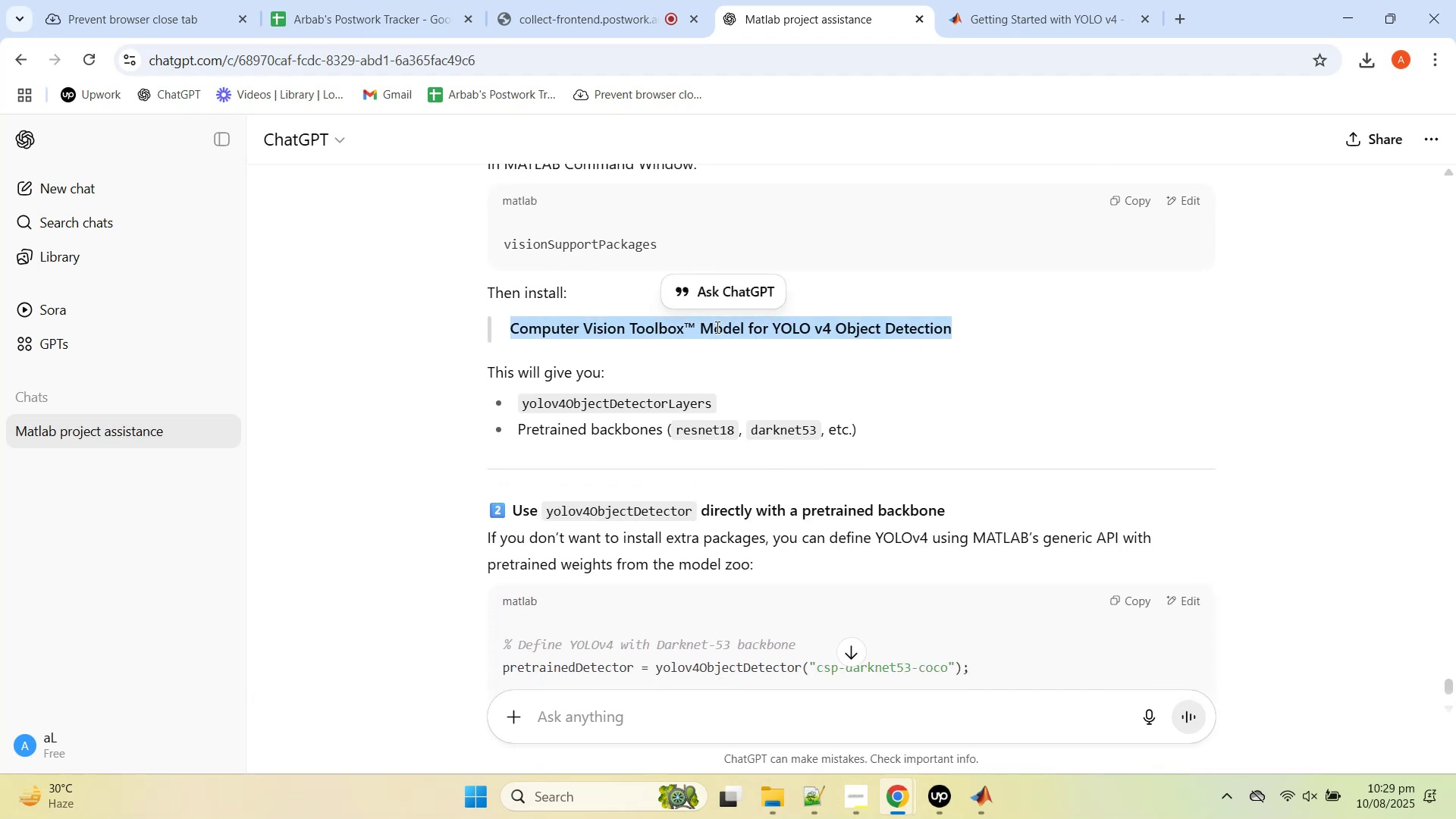 
triple_click([716, 327])
 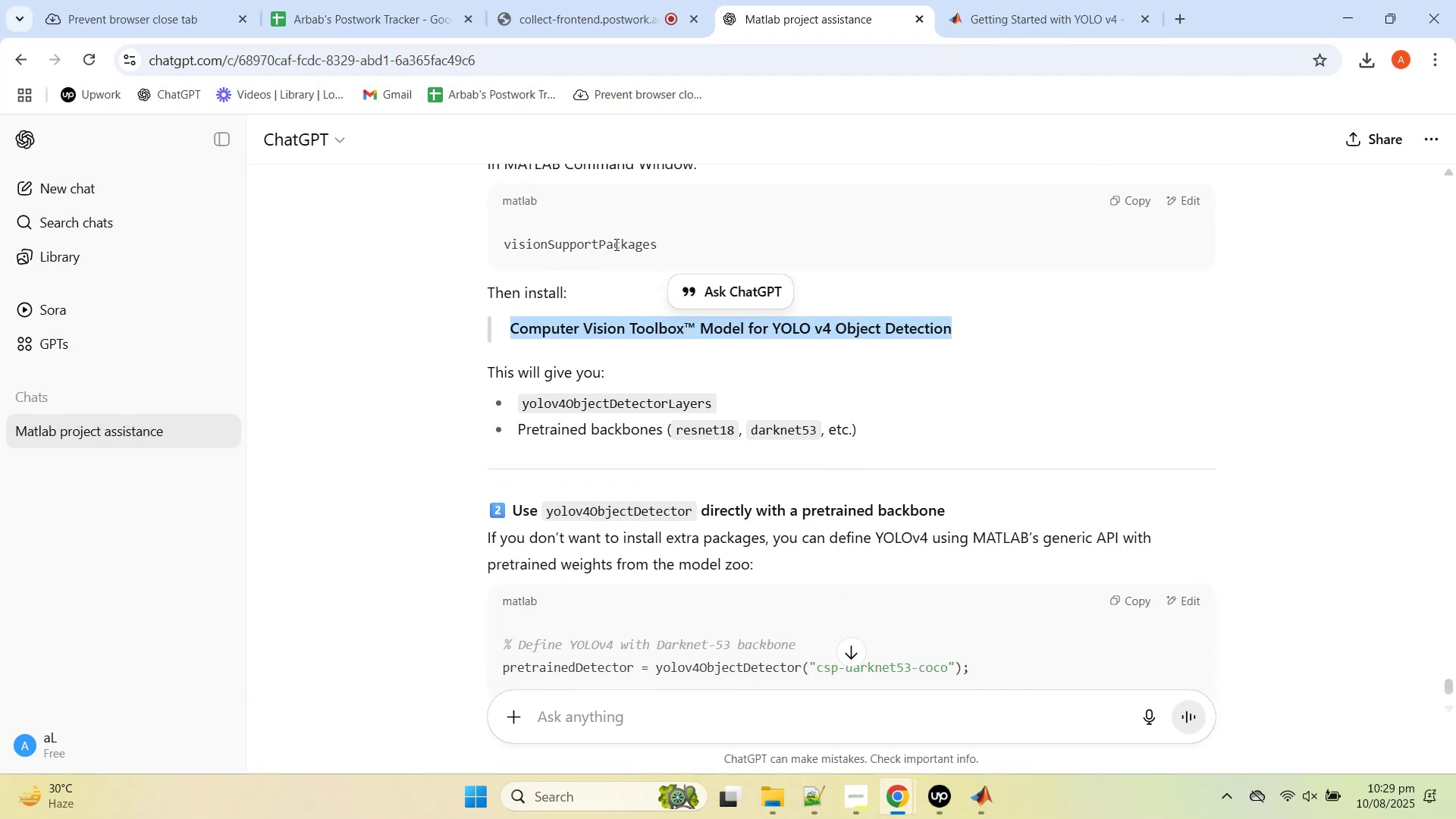 
double_click([615, 243])
 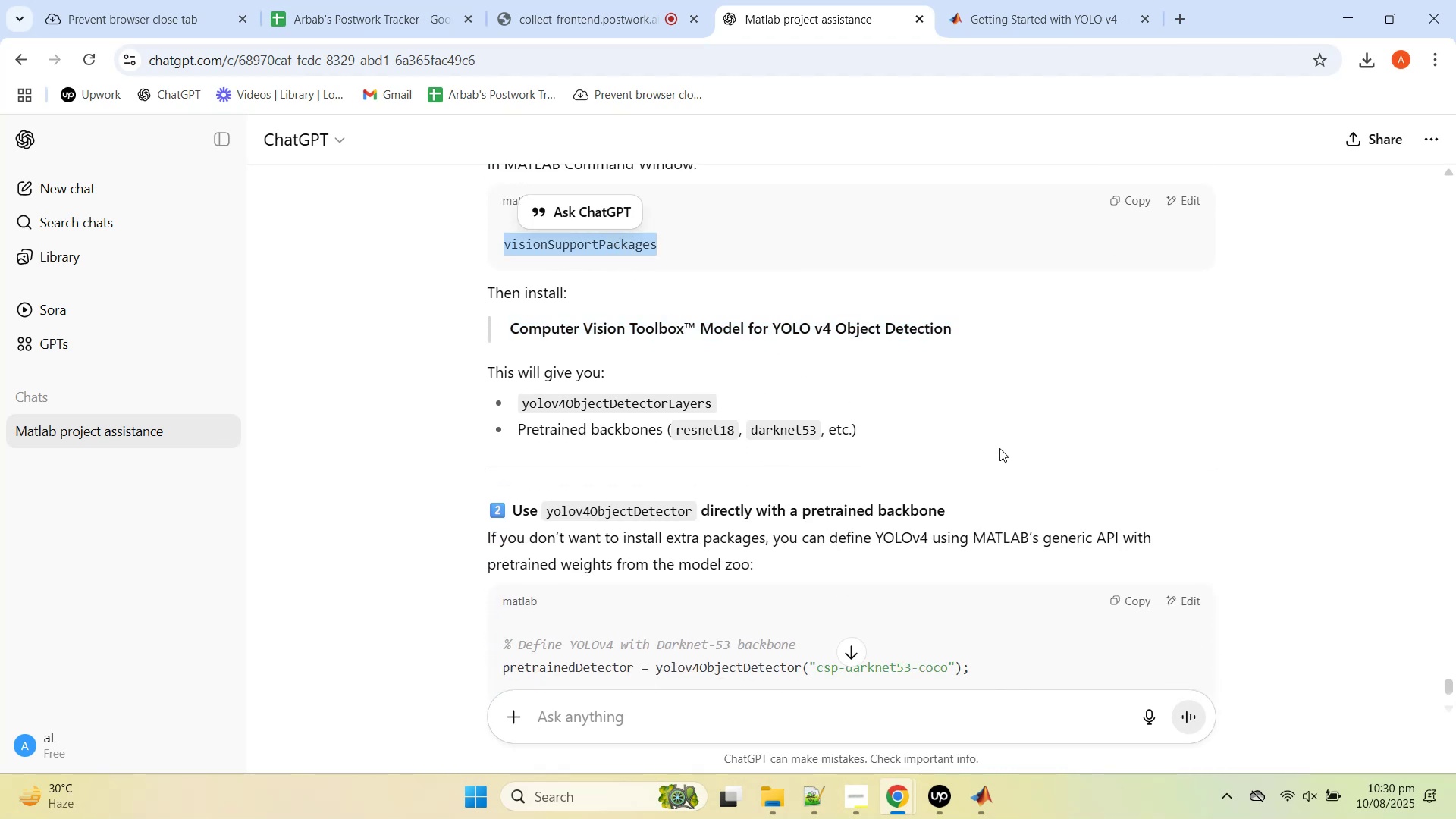 
key(Control+C)
 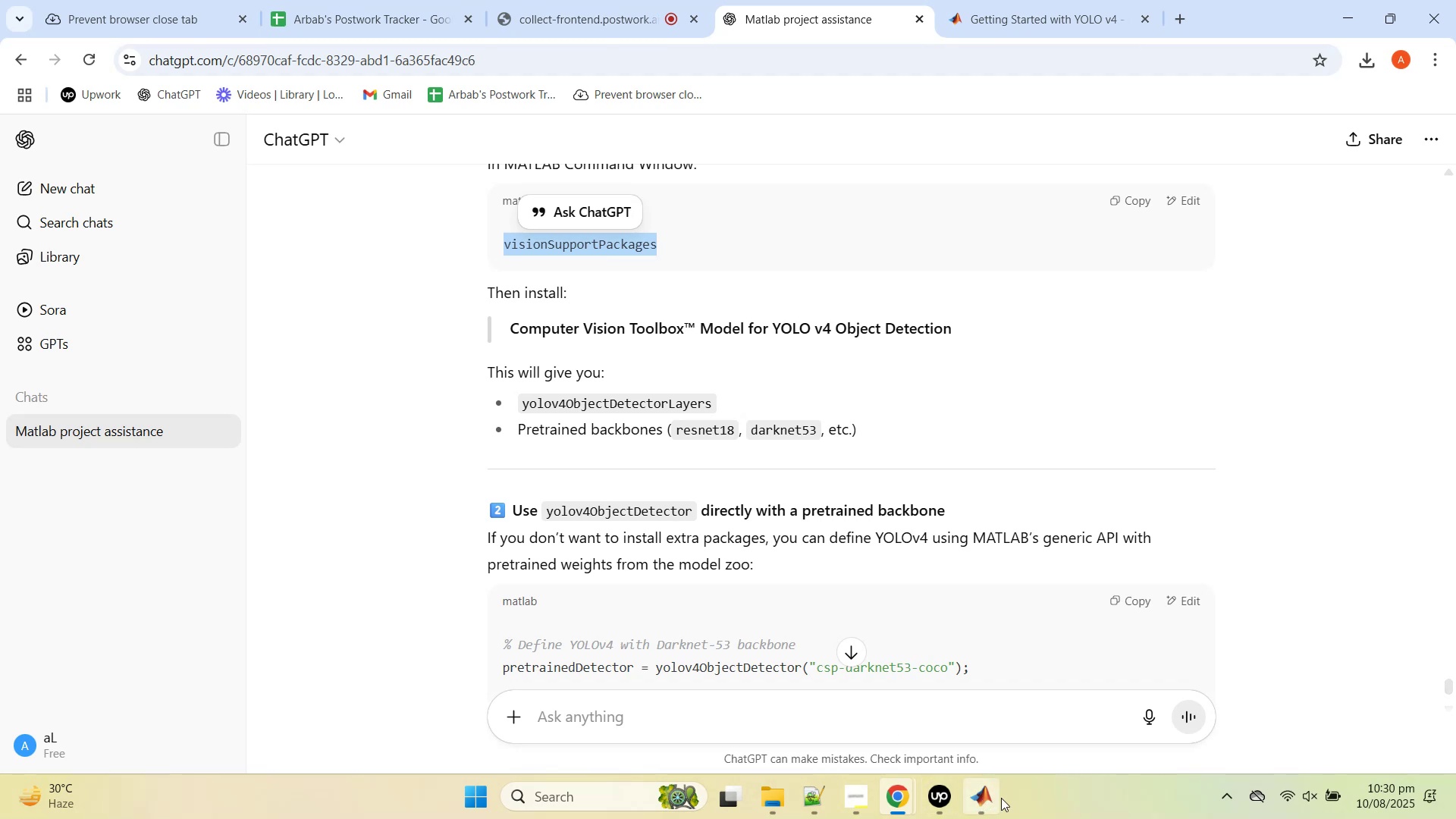 
left_click([981, 796])
 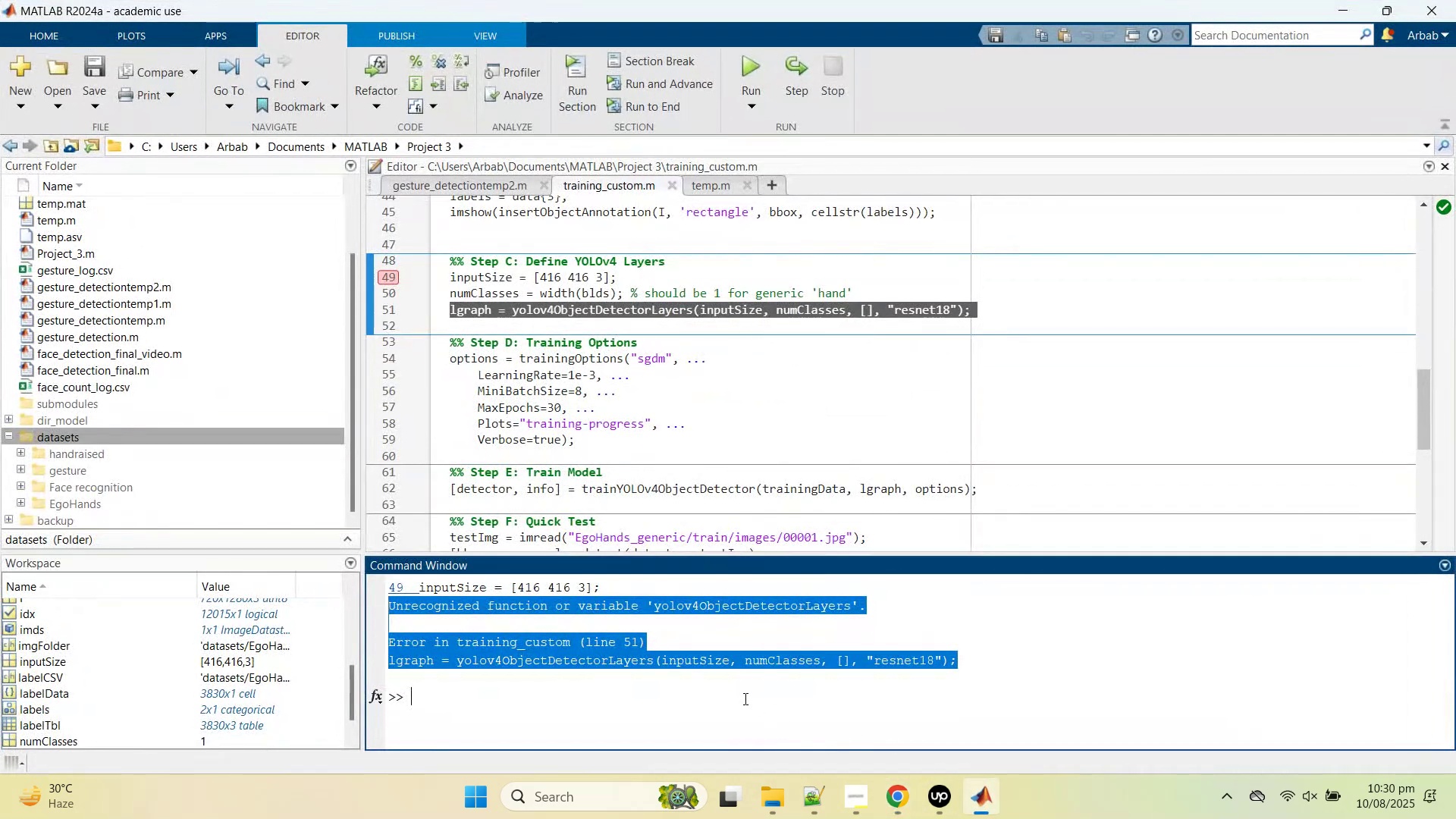 
left_click([727, 684])
 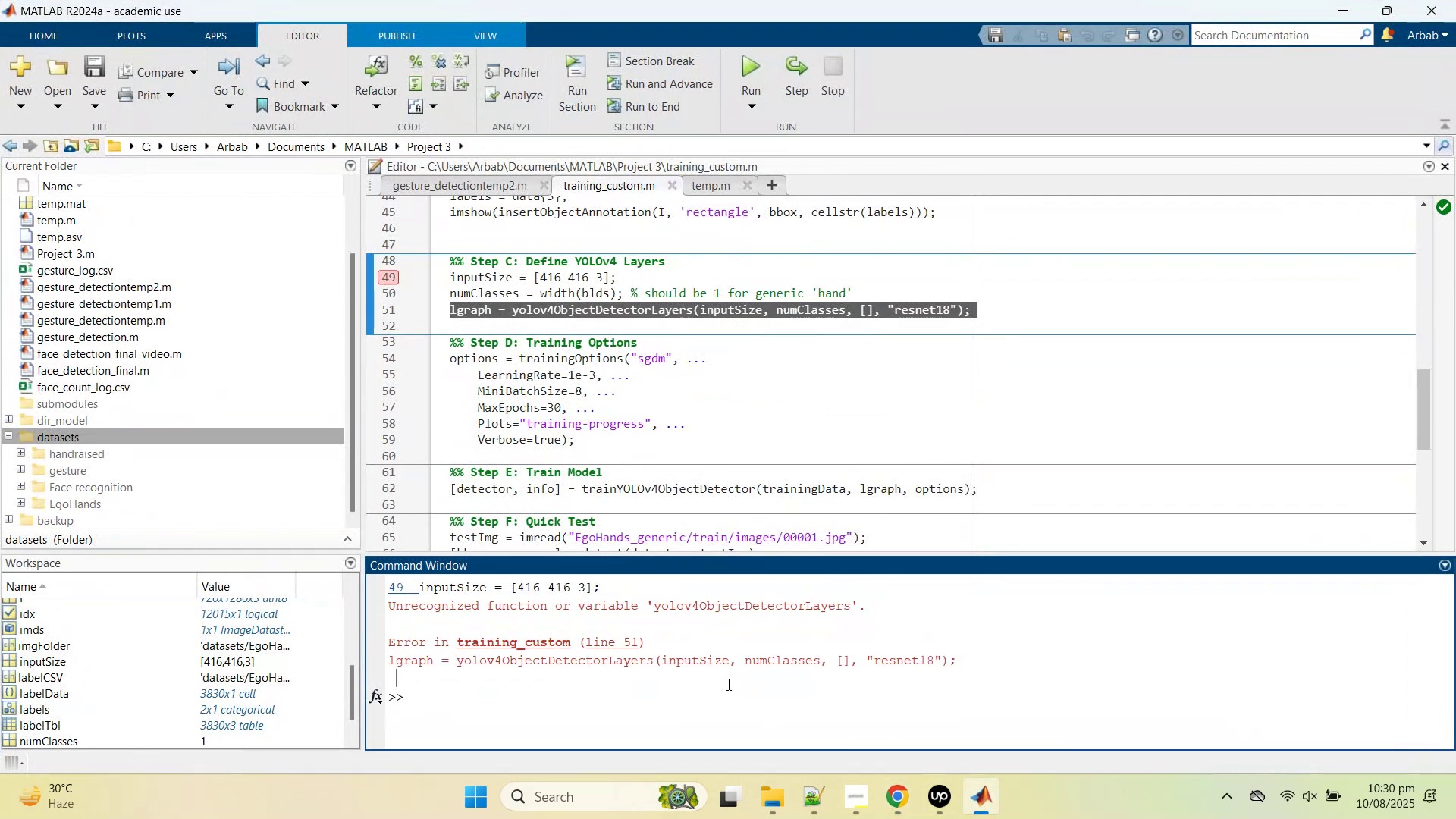 
hold_key(key=ControlLeft, duration=0.36)
 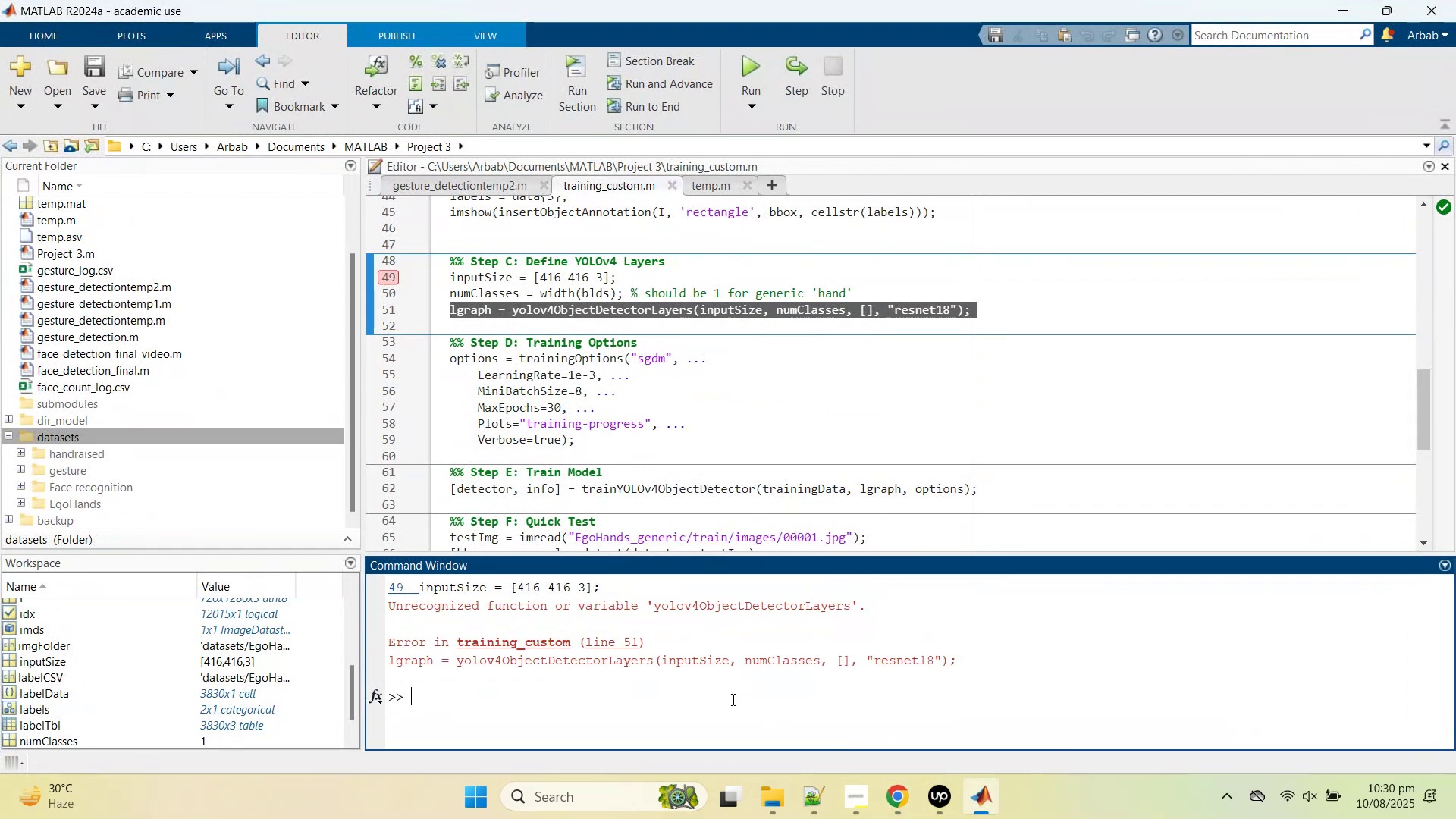 
left_click([732, 699])
 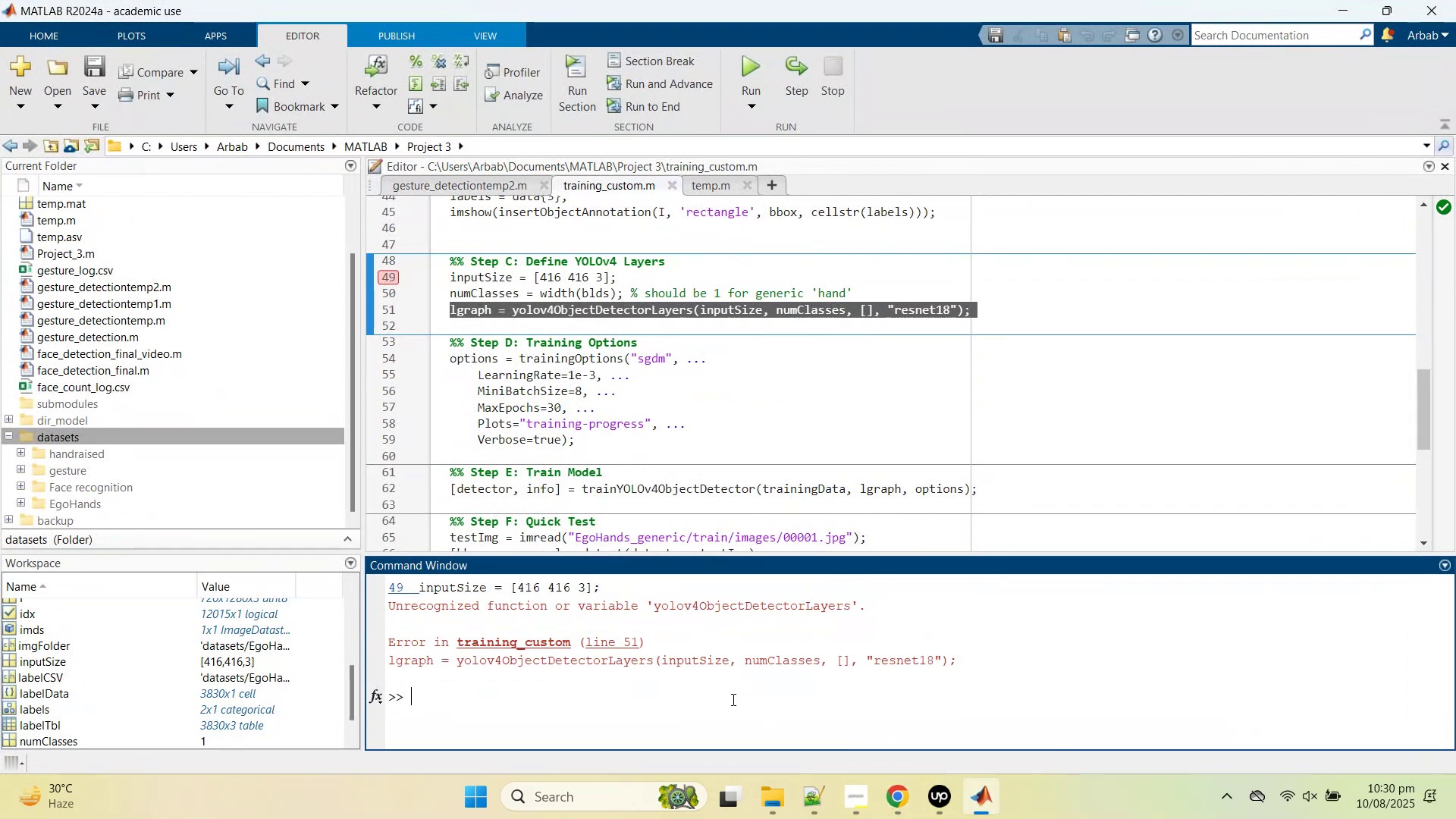 
key(Control+V)
 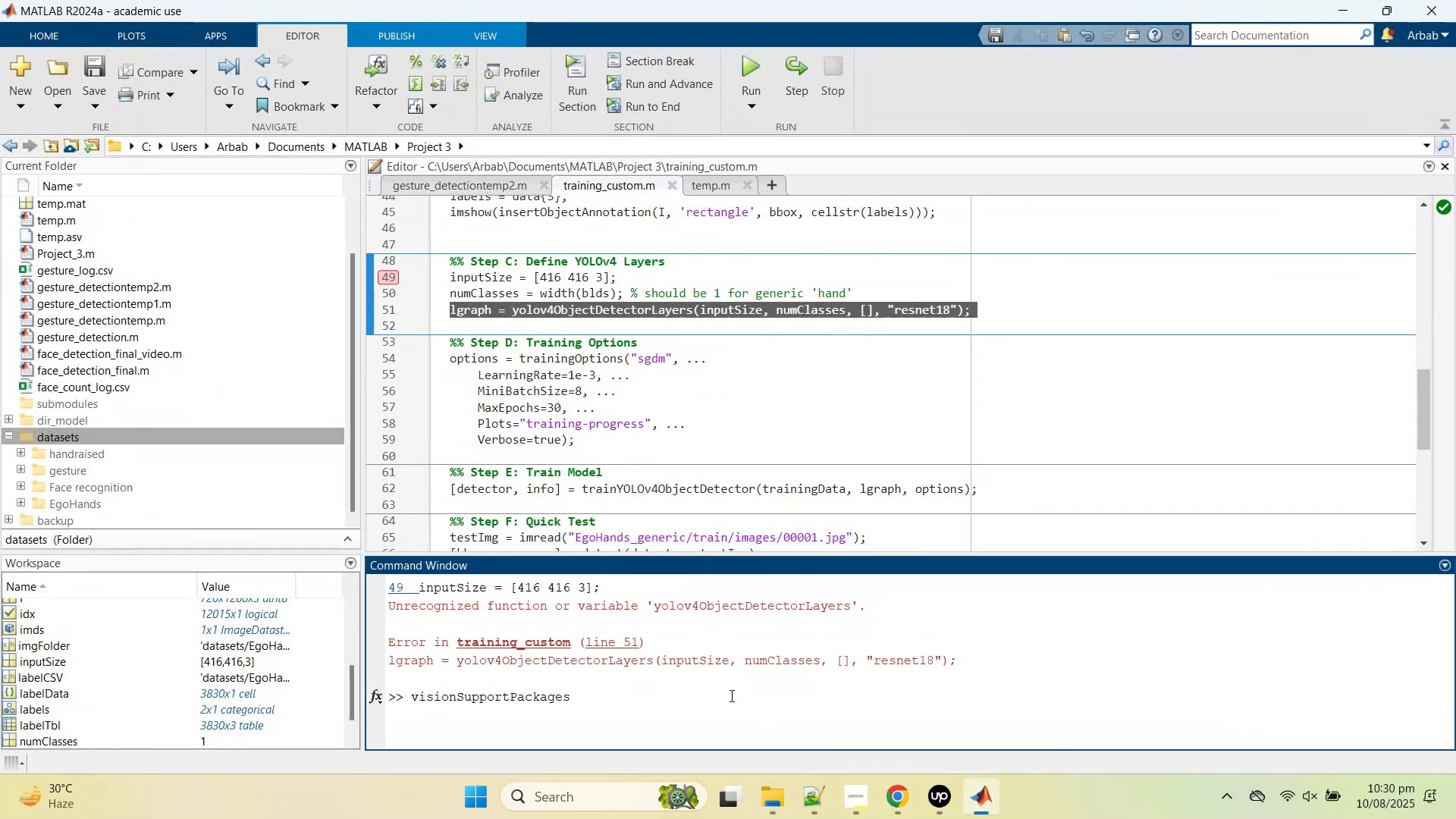 
key(Enter)
 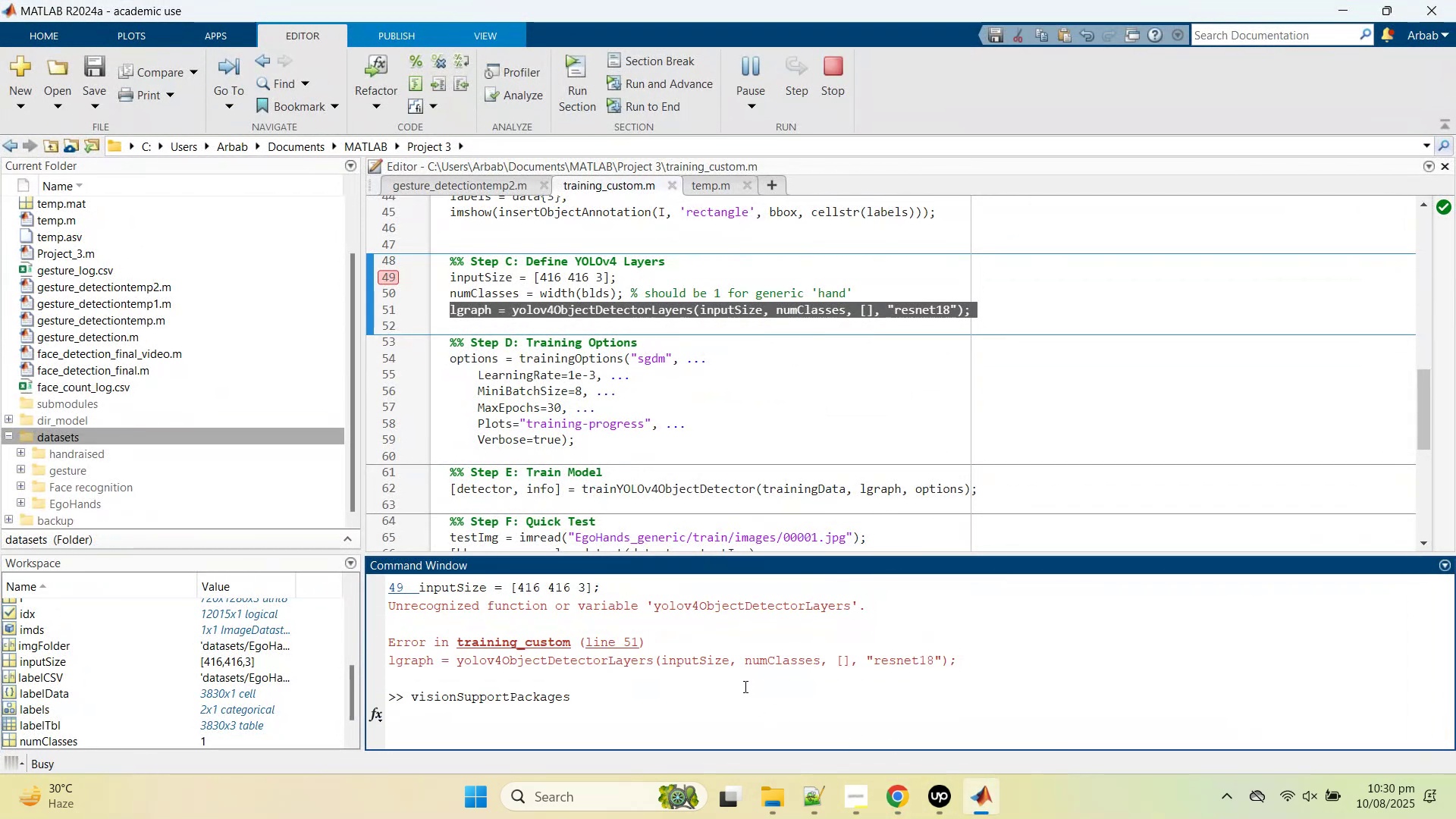 
mouse_move([772, 673])
 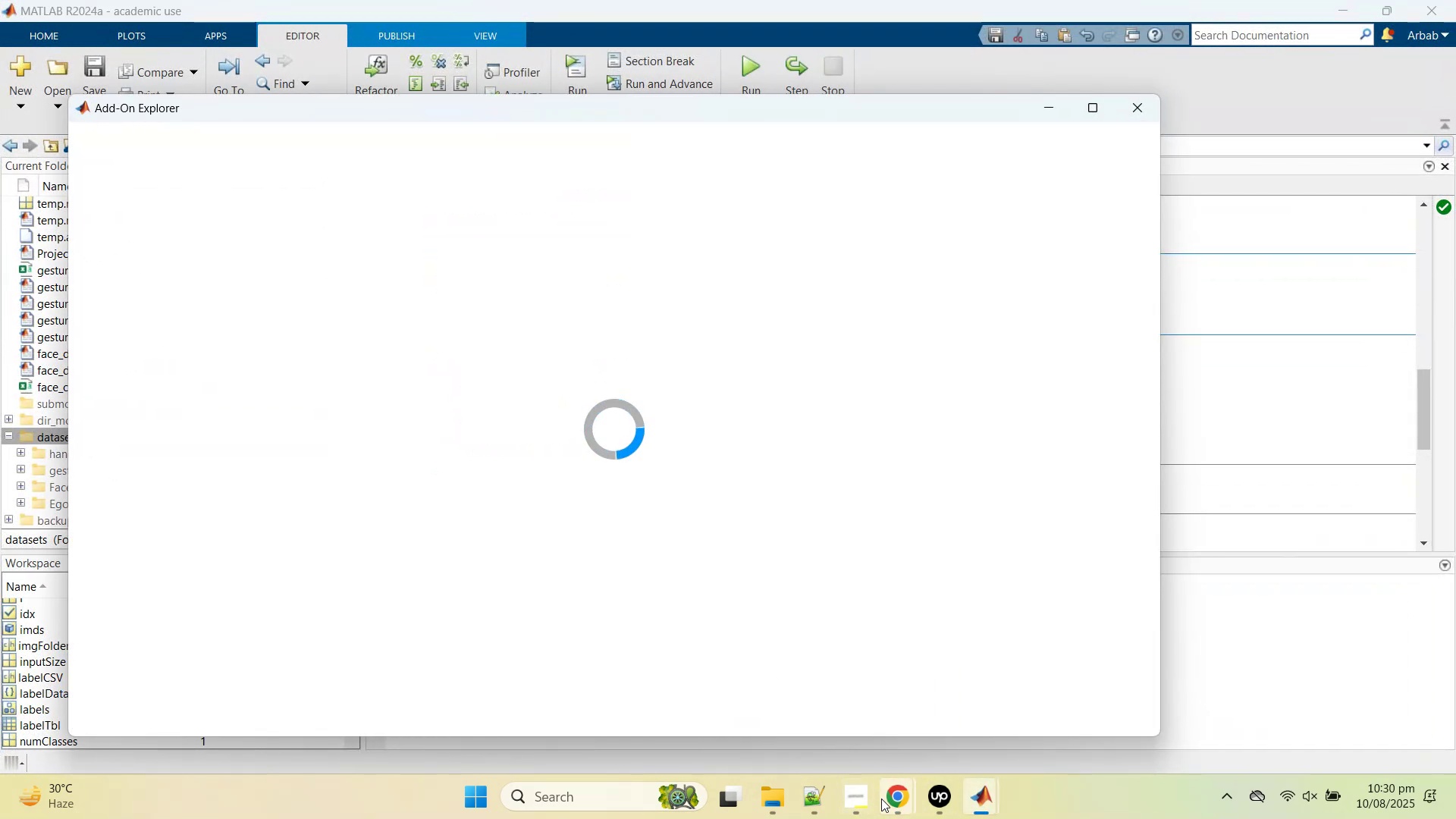 
left_click([885, 799])
 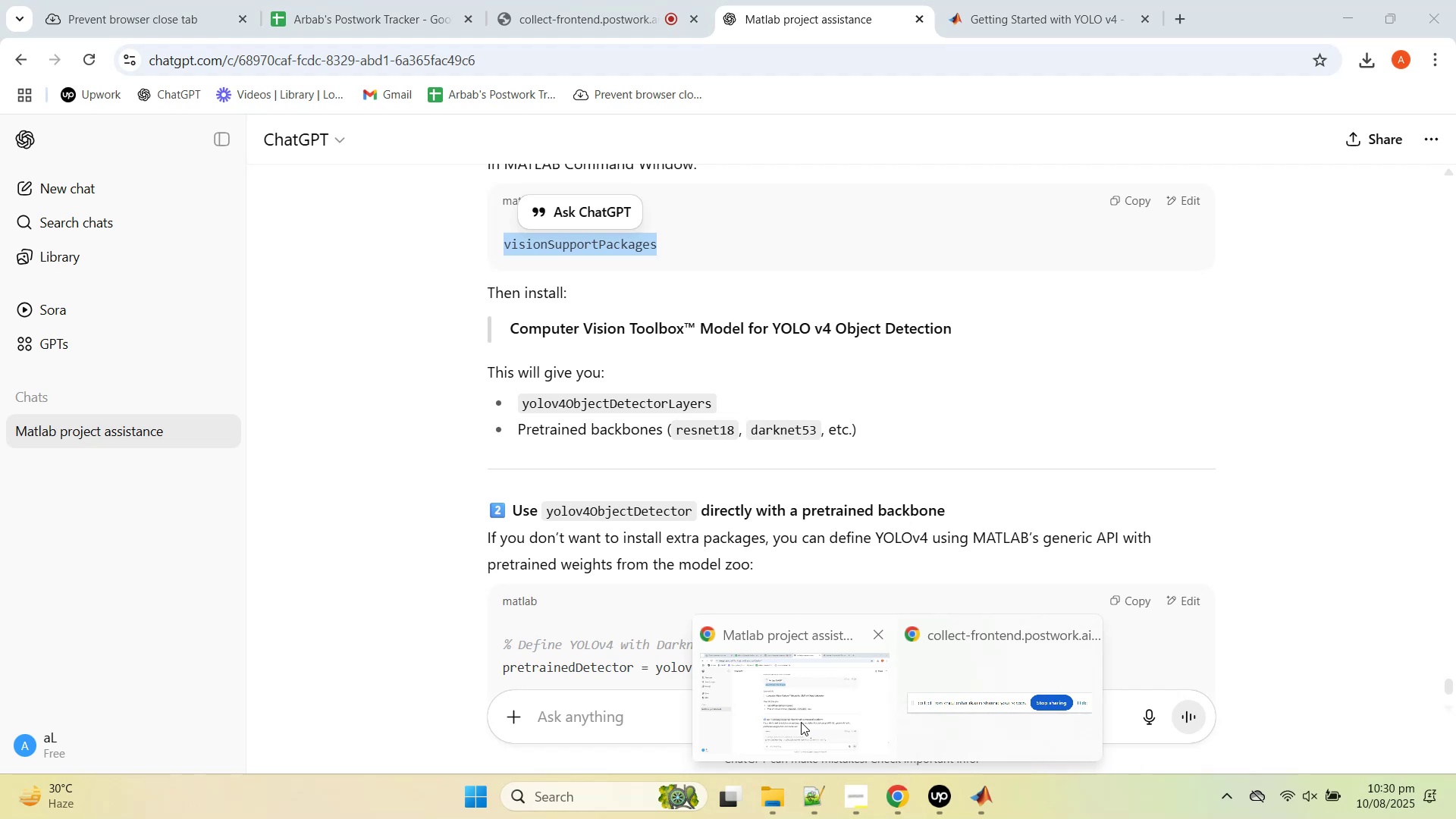 
left_click([801, 722])
 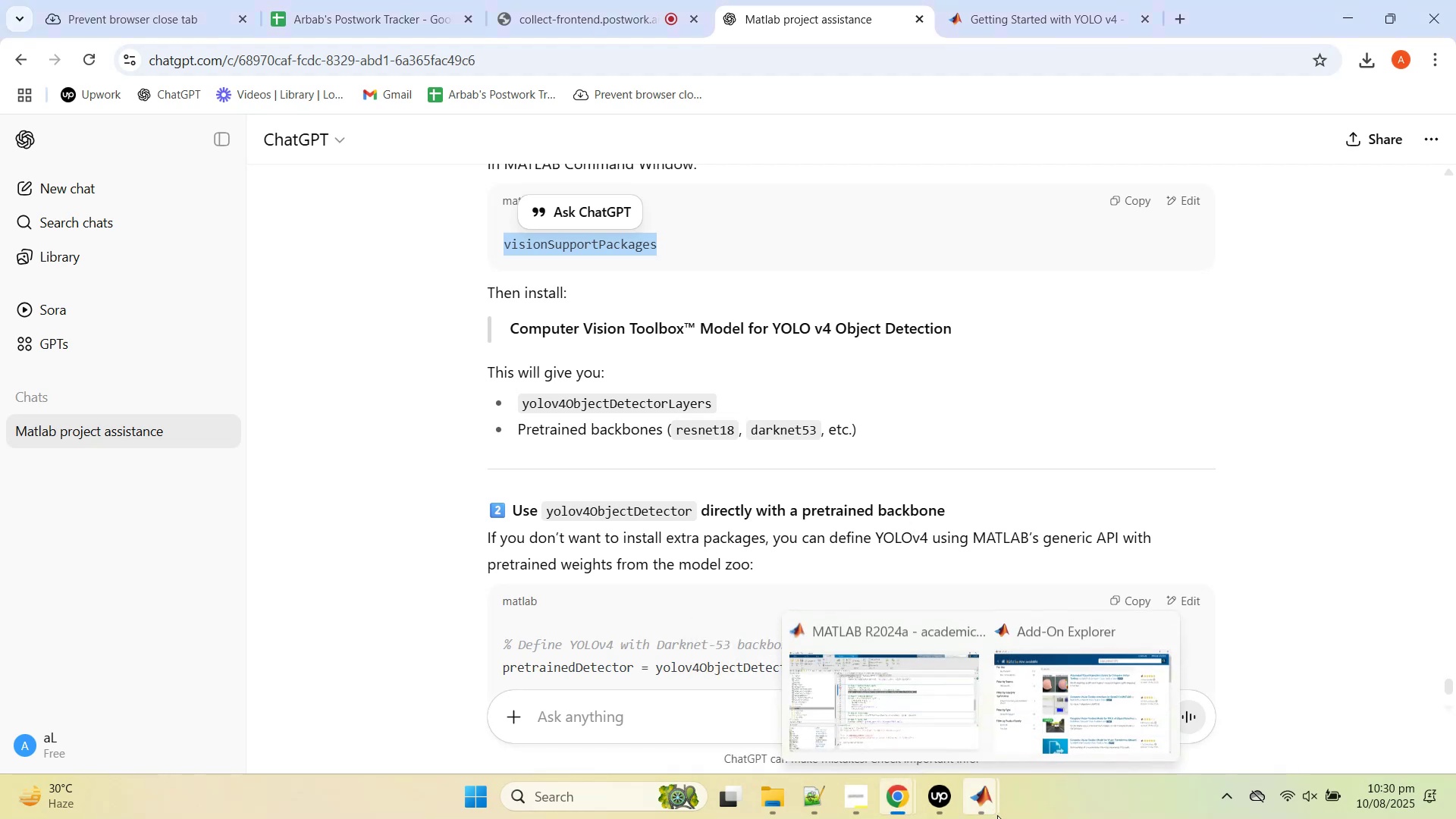 
left_click([889, 708])
 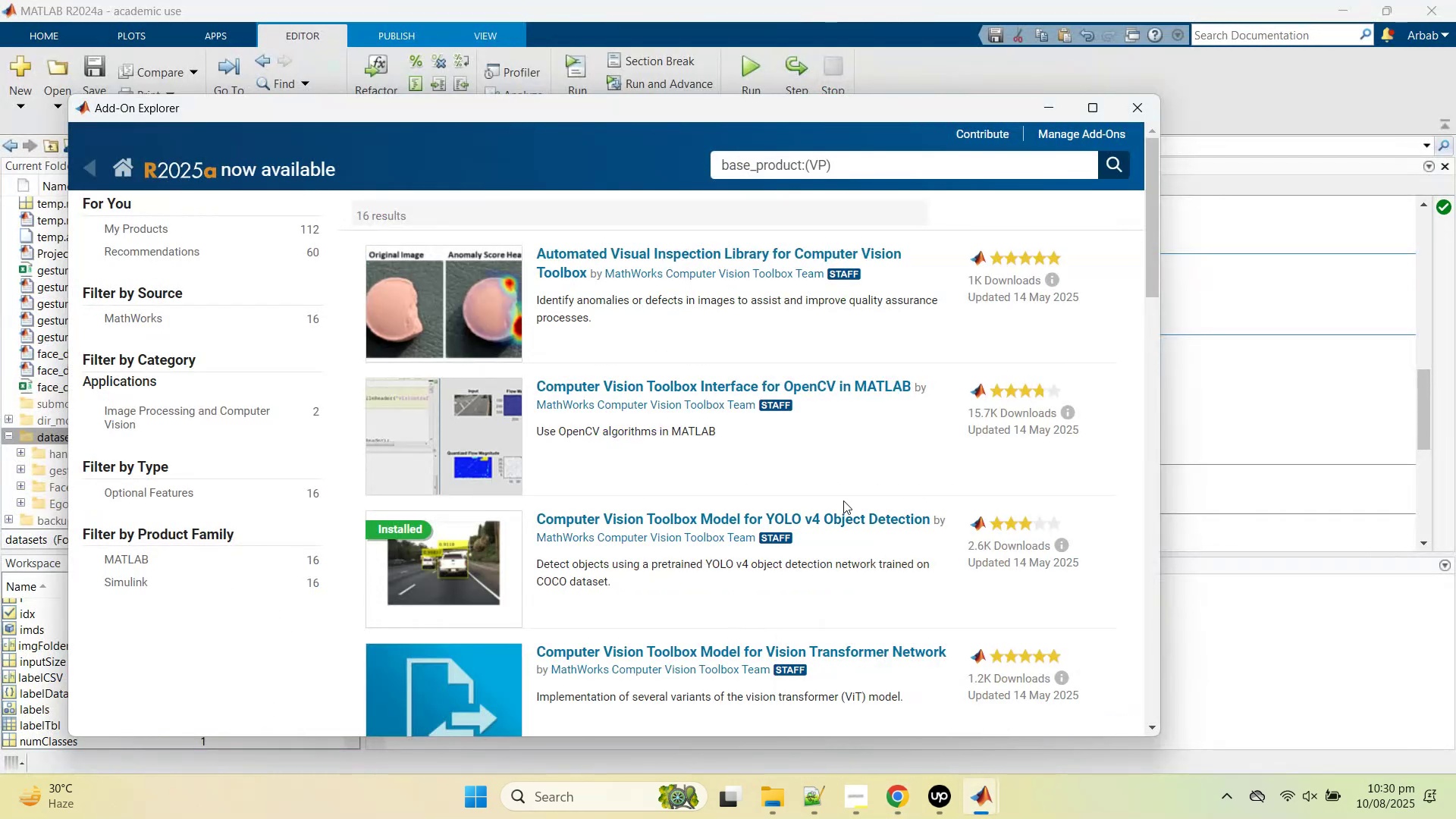 
wait(8.74)
 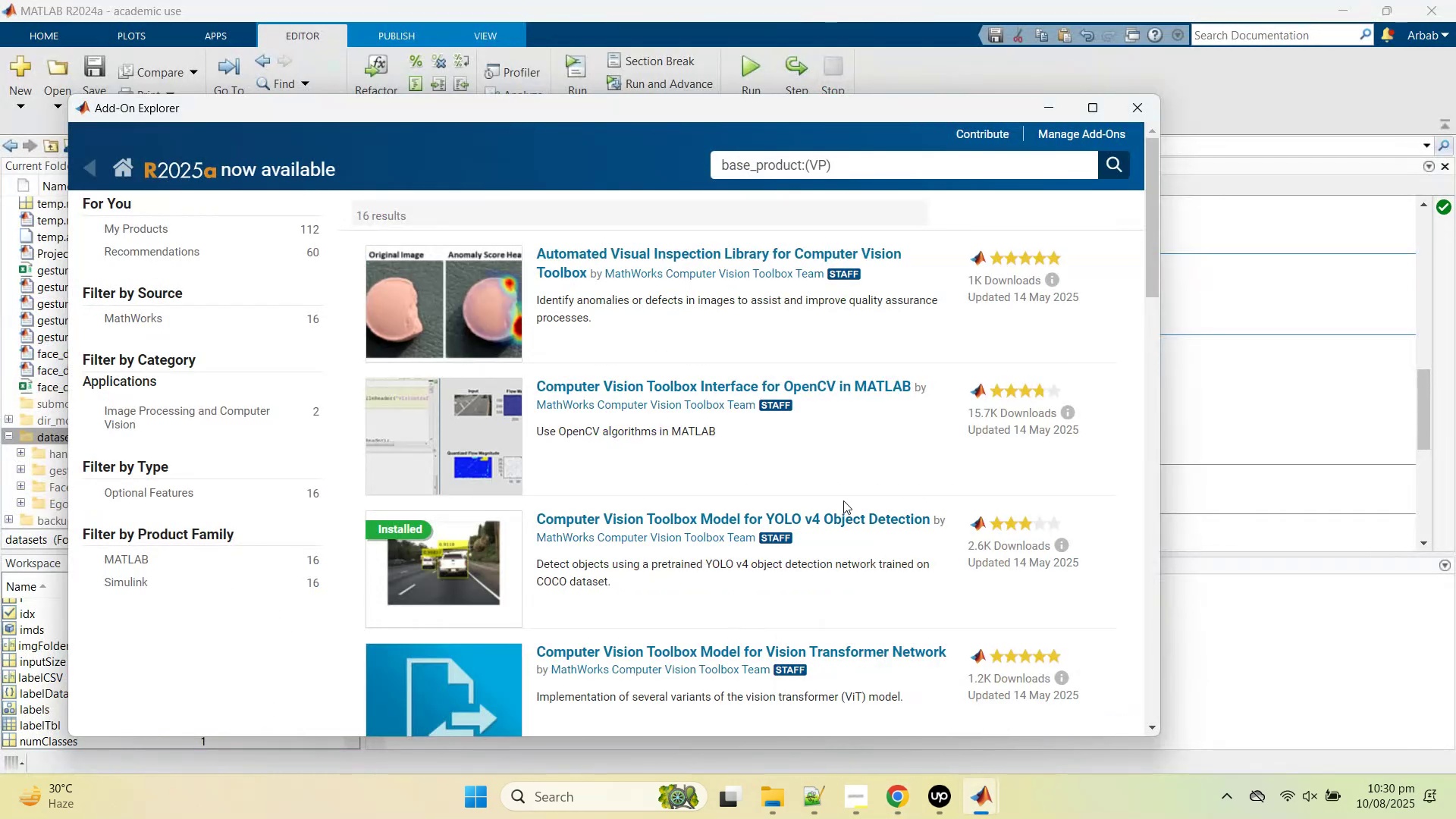 
left_click([1092, 111])
 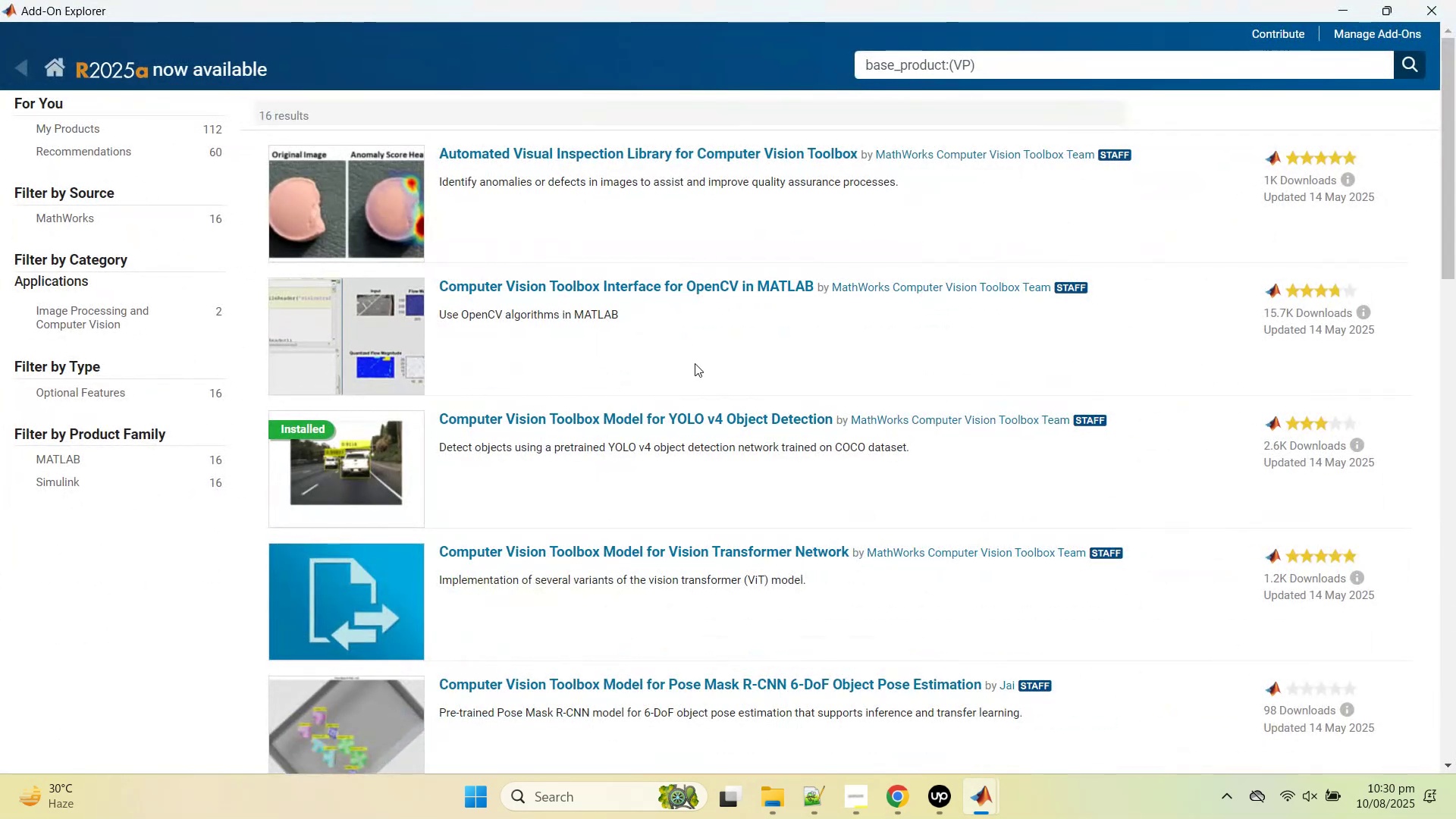 
scroll: coordinate [696, 375], scroll_direction: down, amount: 1.0
 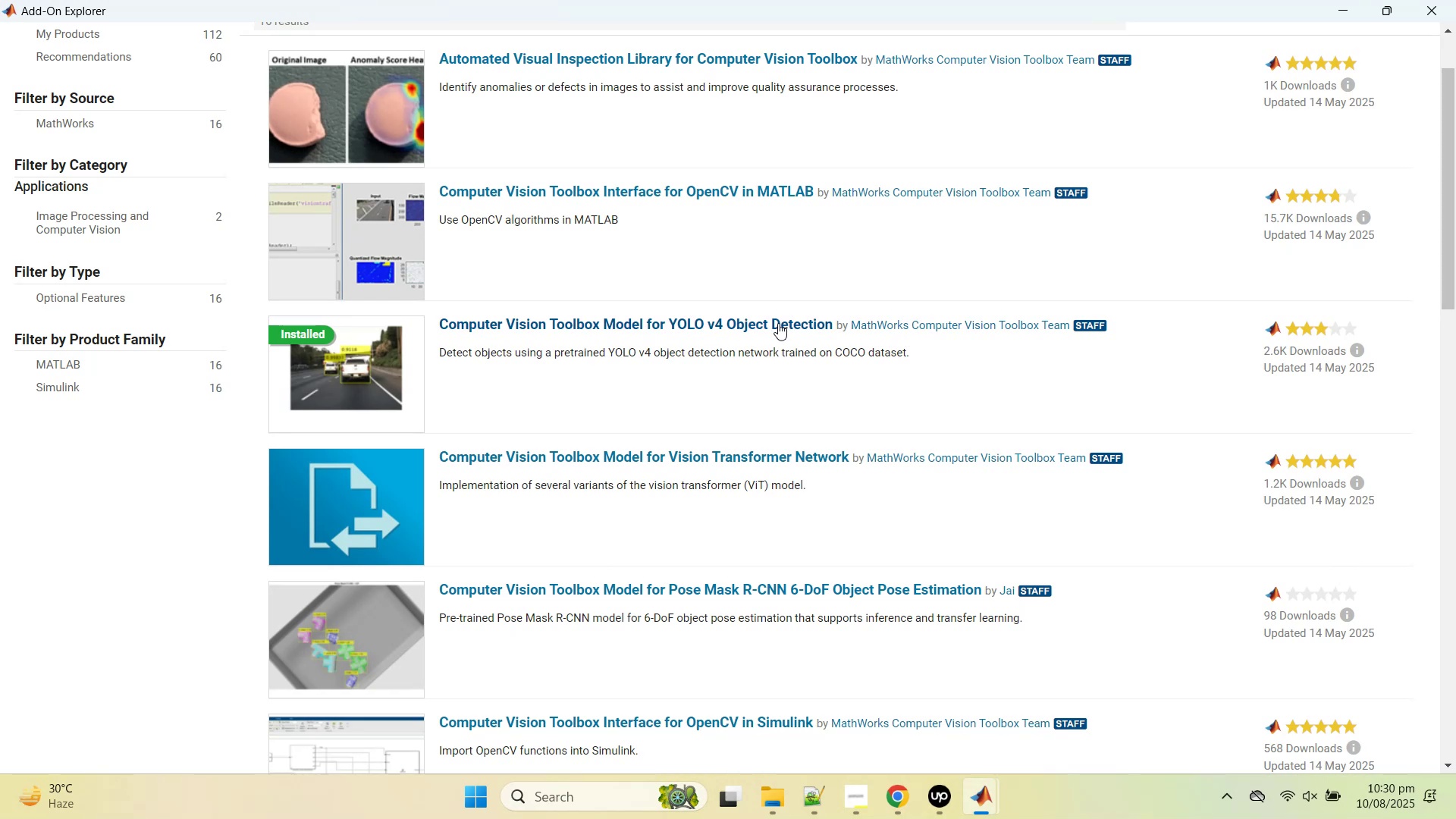 
wait(7.06)
 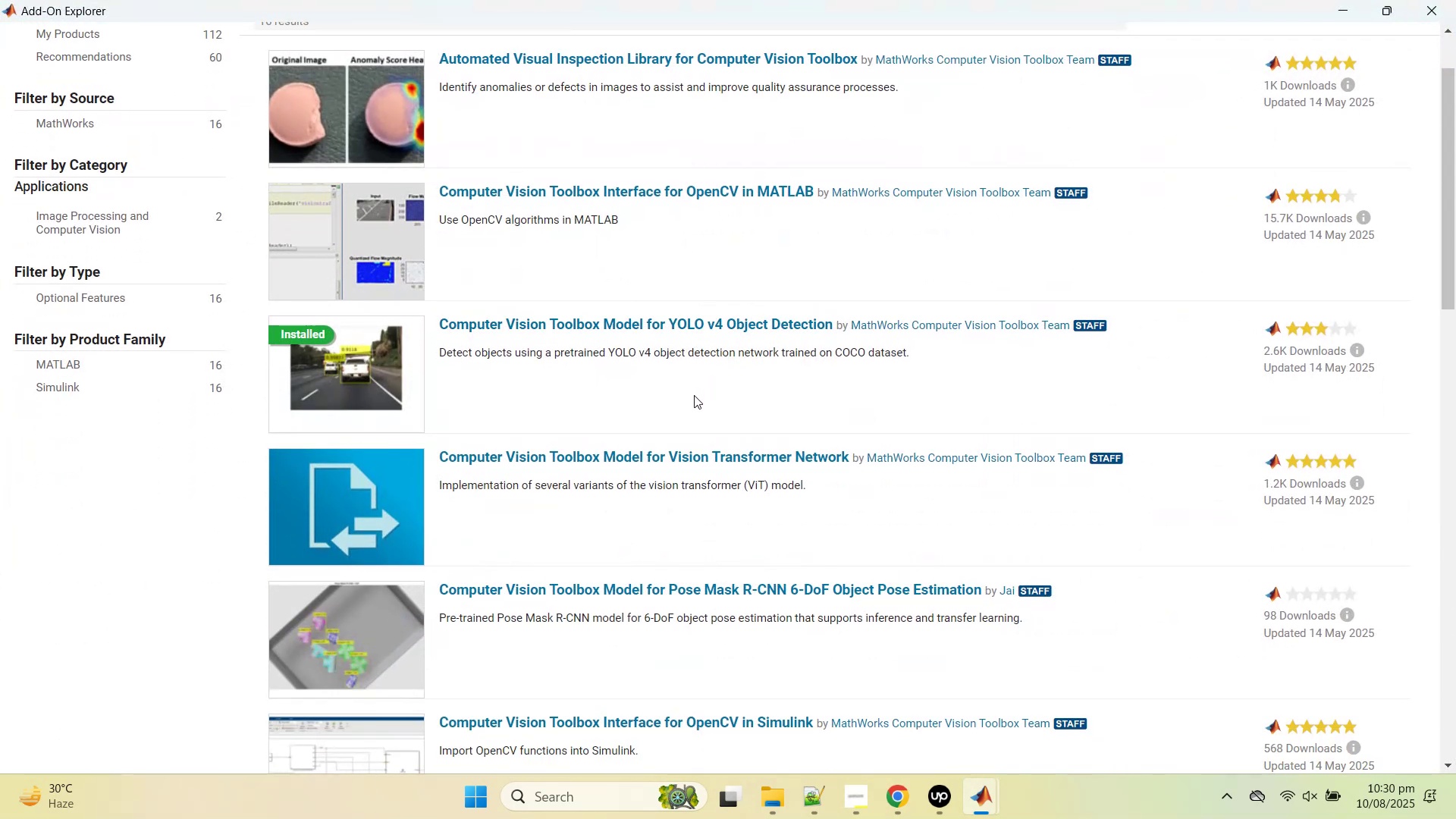 
scroll: coordinate [777, 337], scroll_direction: down, amount: 14.0
 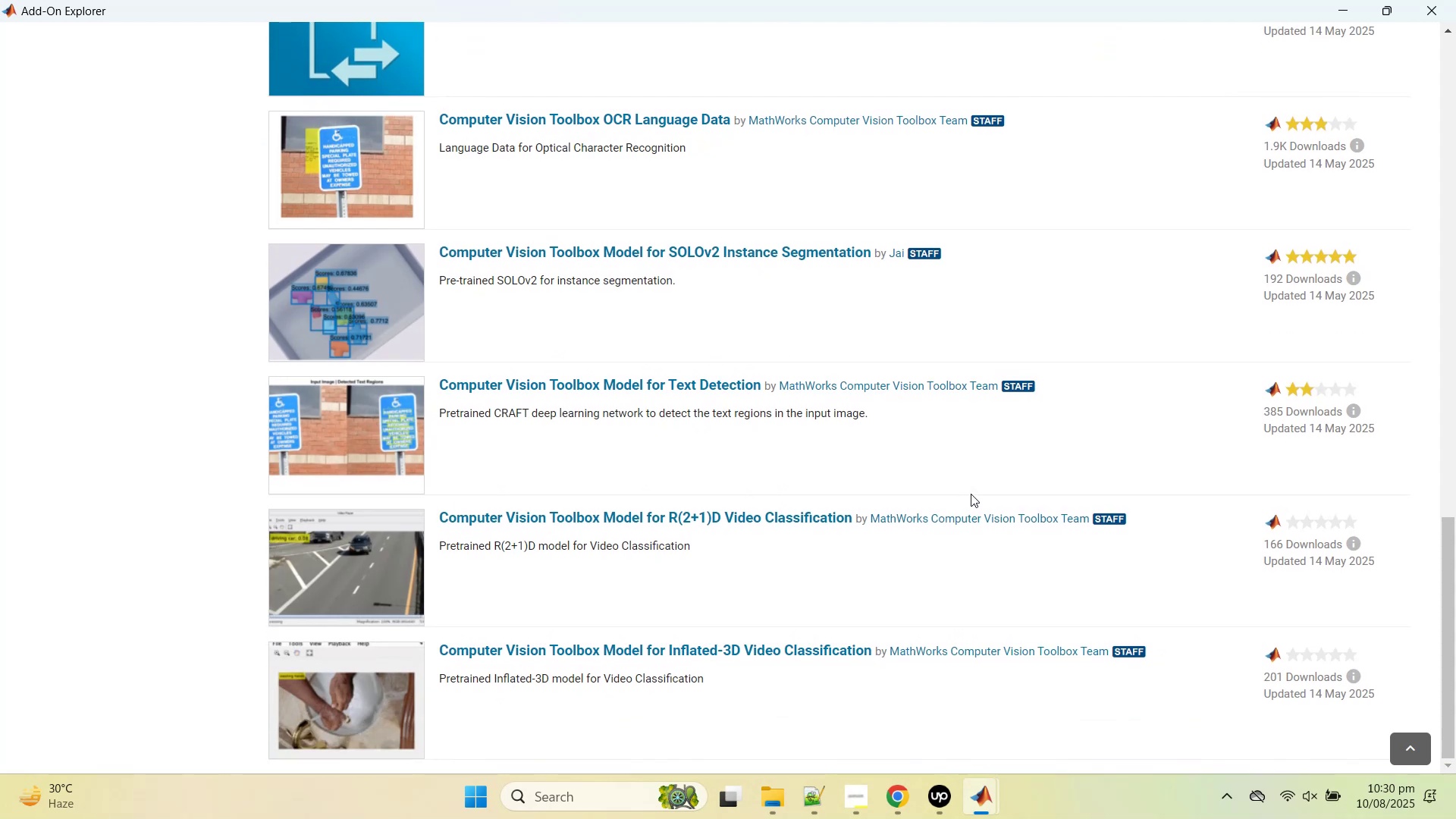 
scroll: coordinate [748, 497], scroll_direction: up, amount: 13.0
 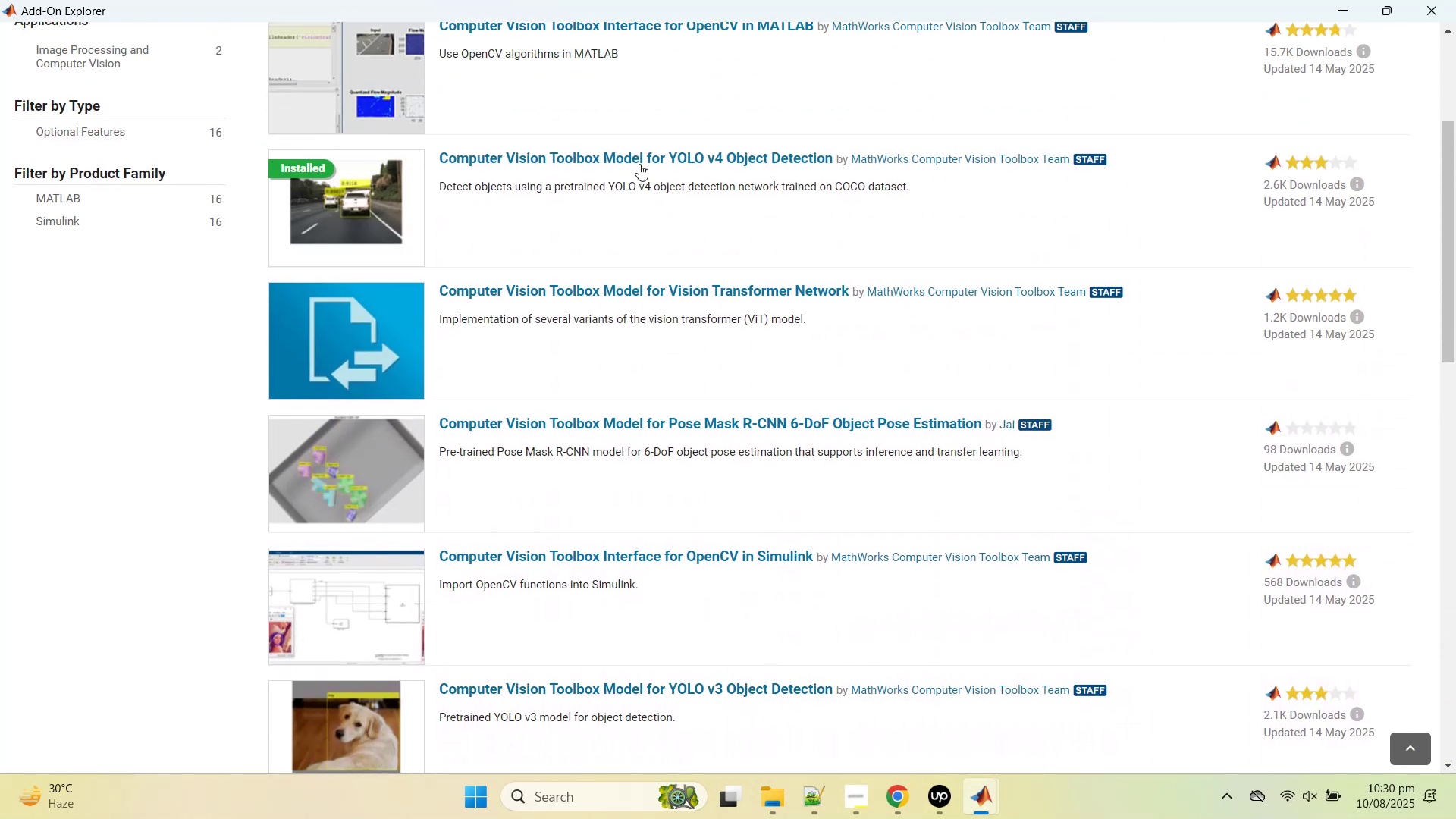 
left_click([646, 148])
 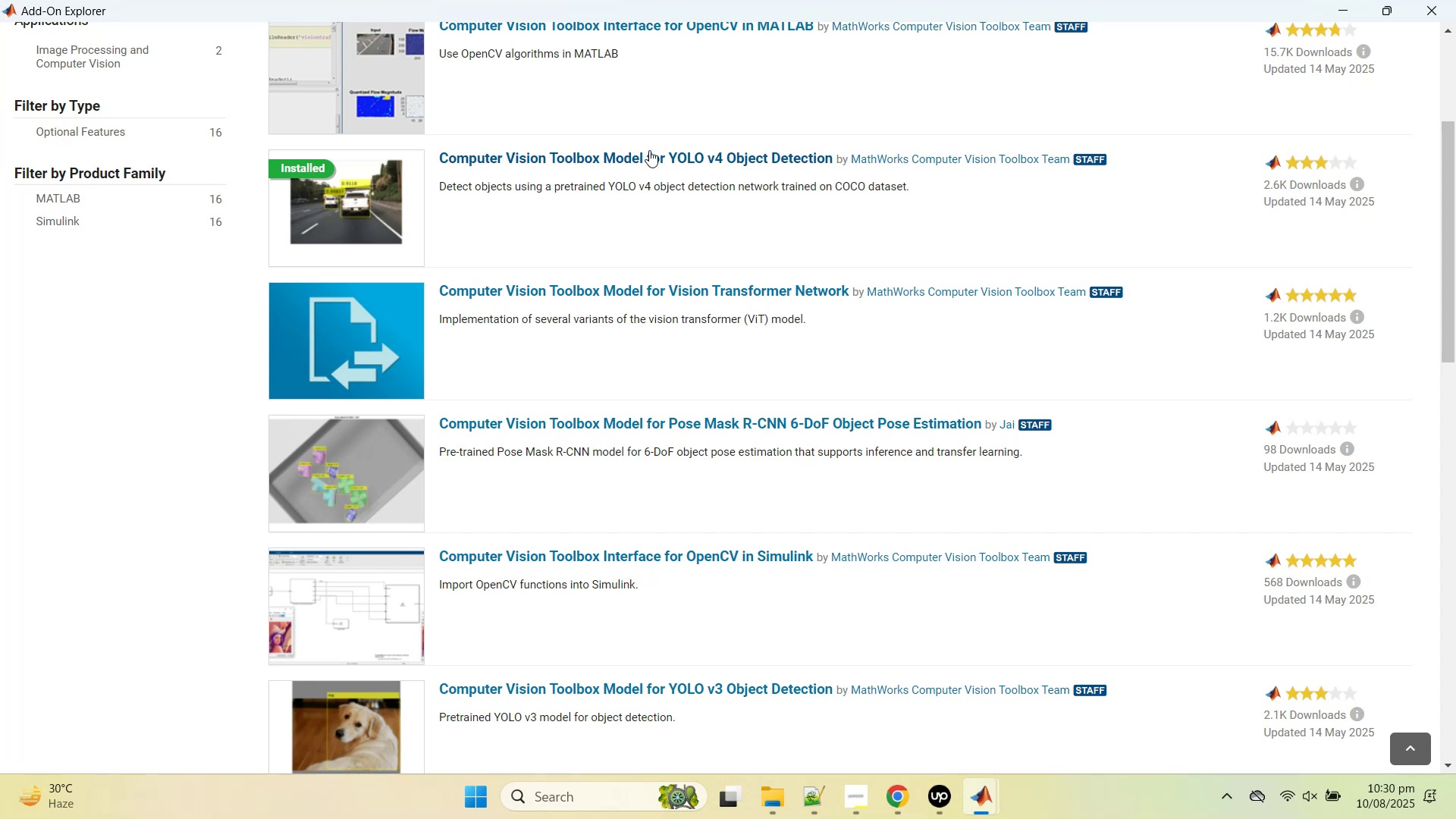 
left_click([649, 150])
 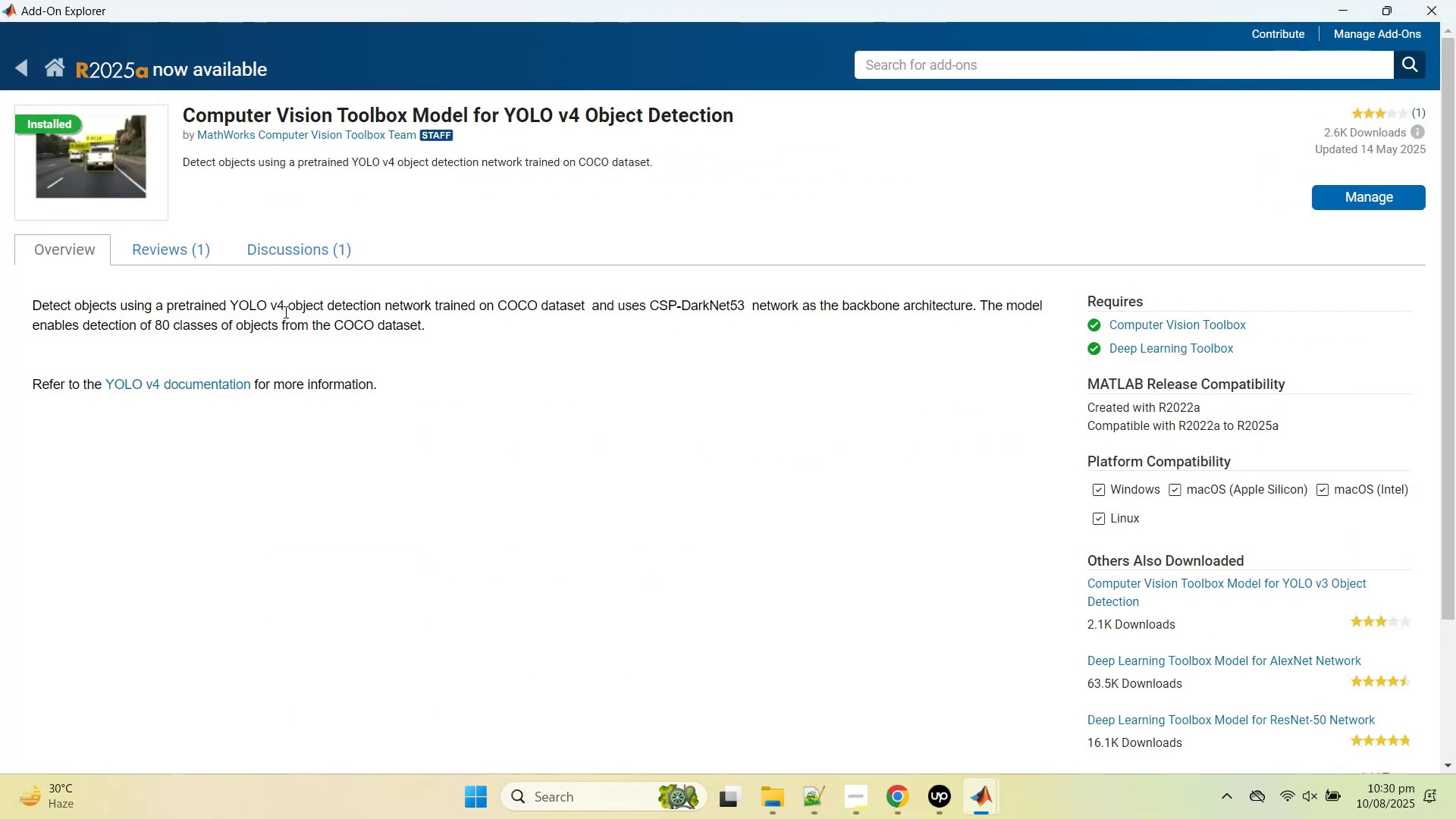 
double_click([284, 311])
 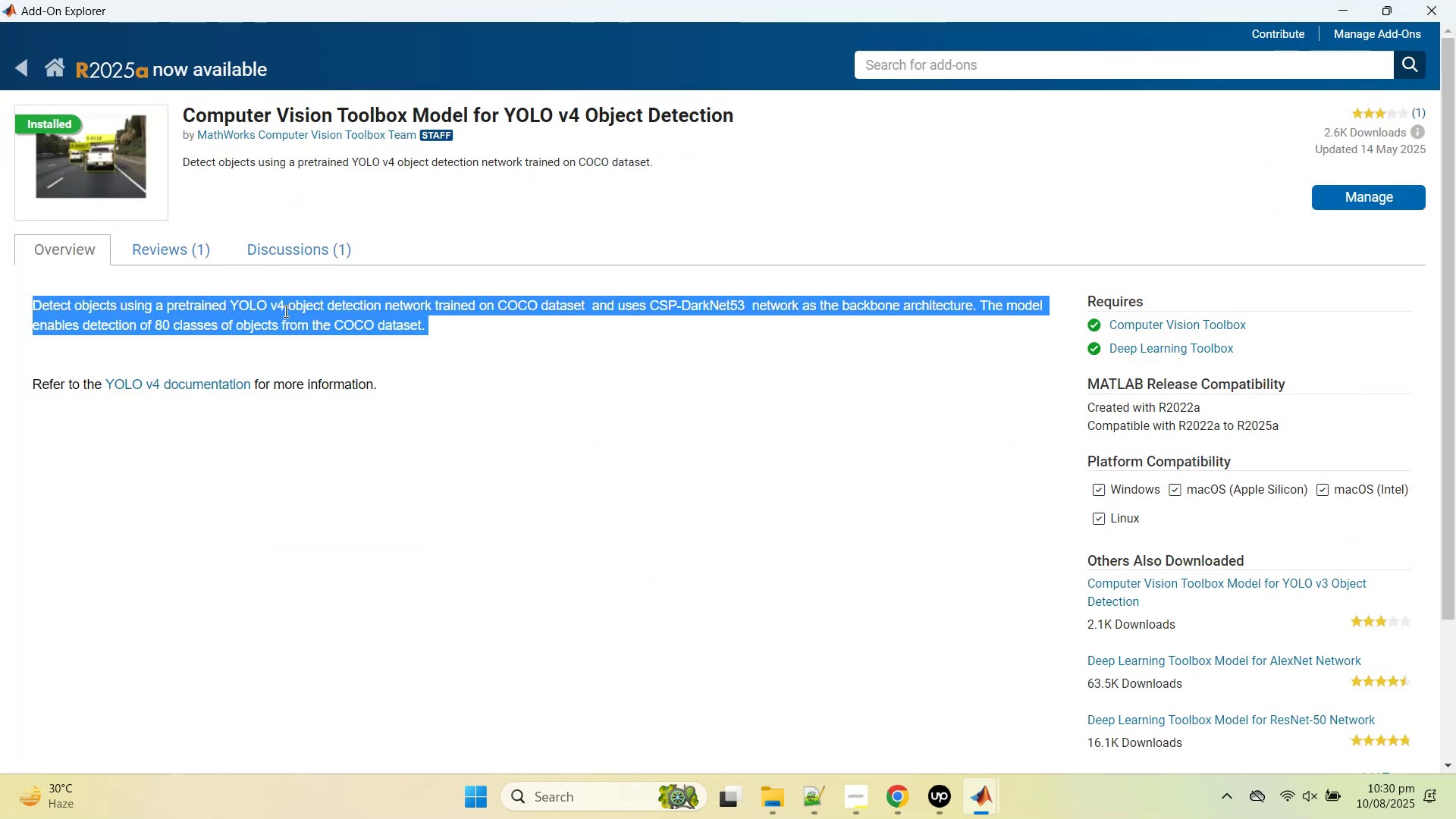 
triple_click([284, 311])
 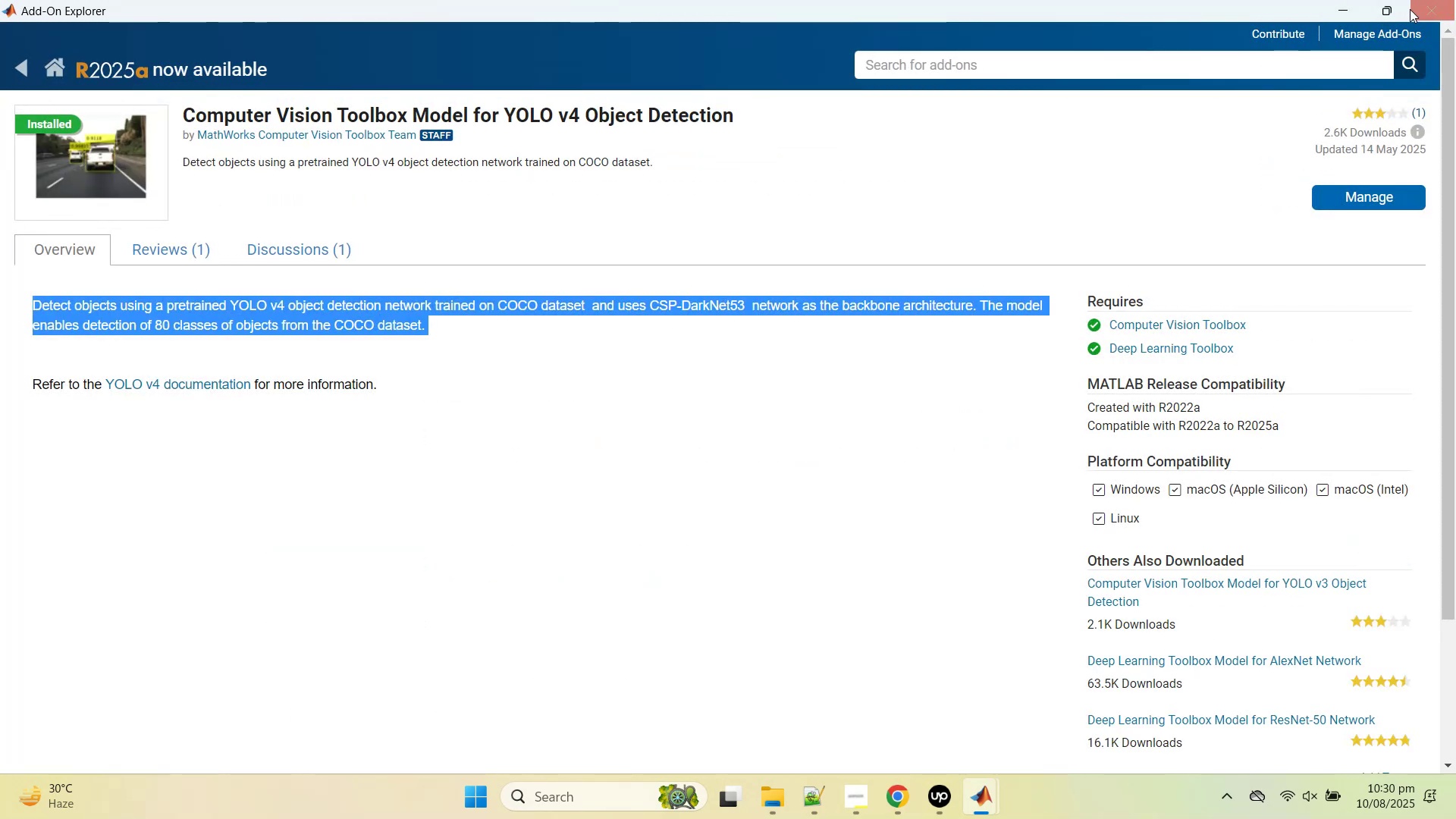 
left_click([1343, 13])
 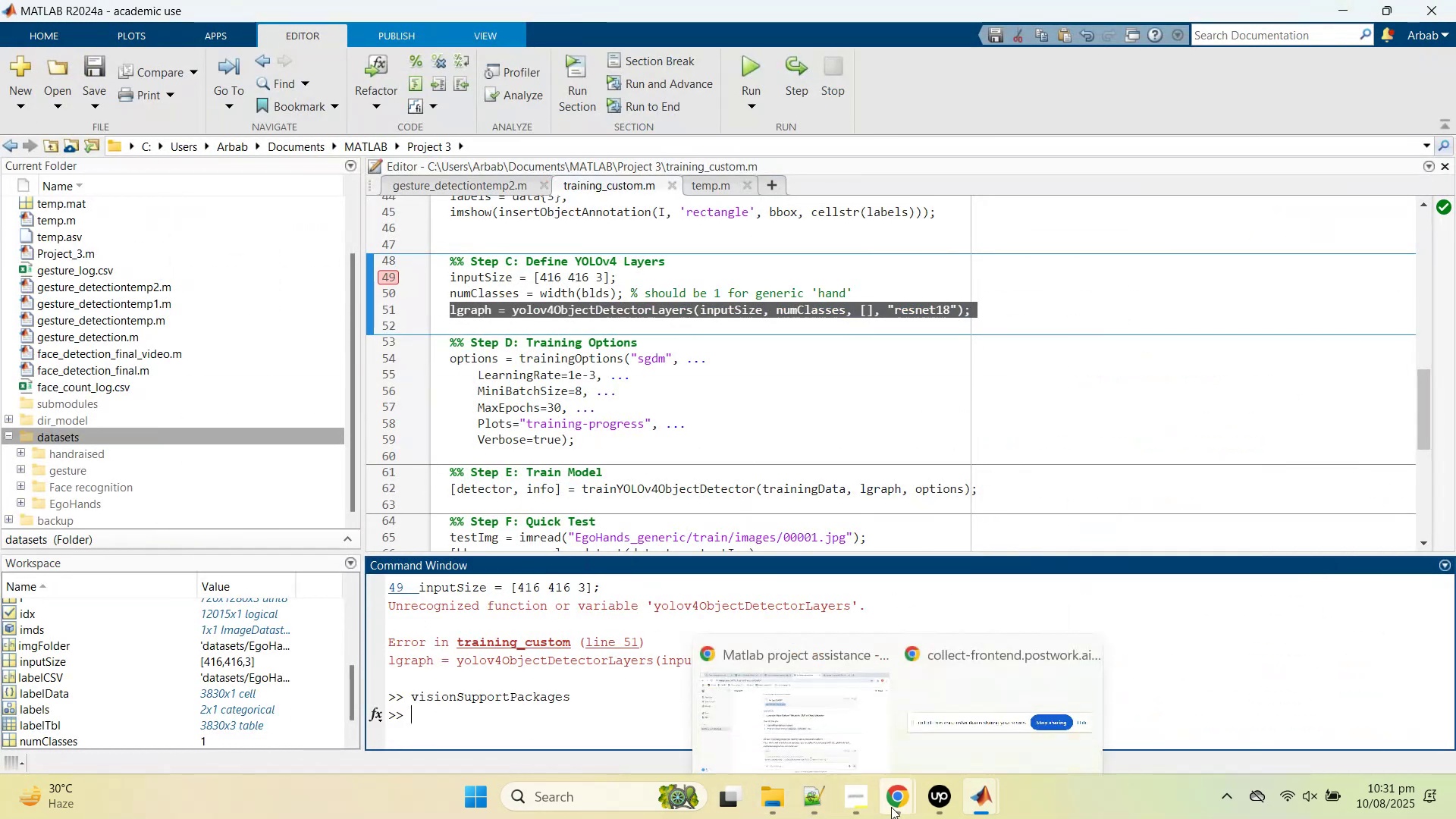 
left_click([771, 698])
 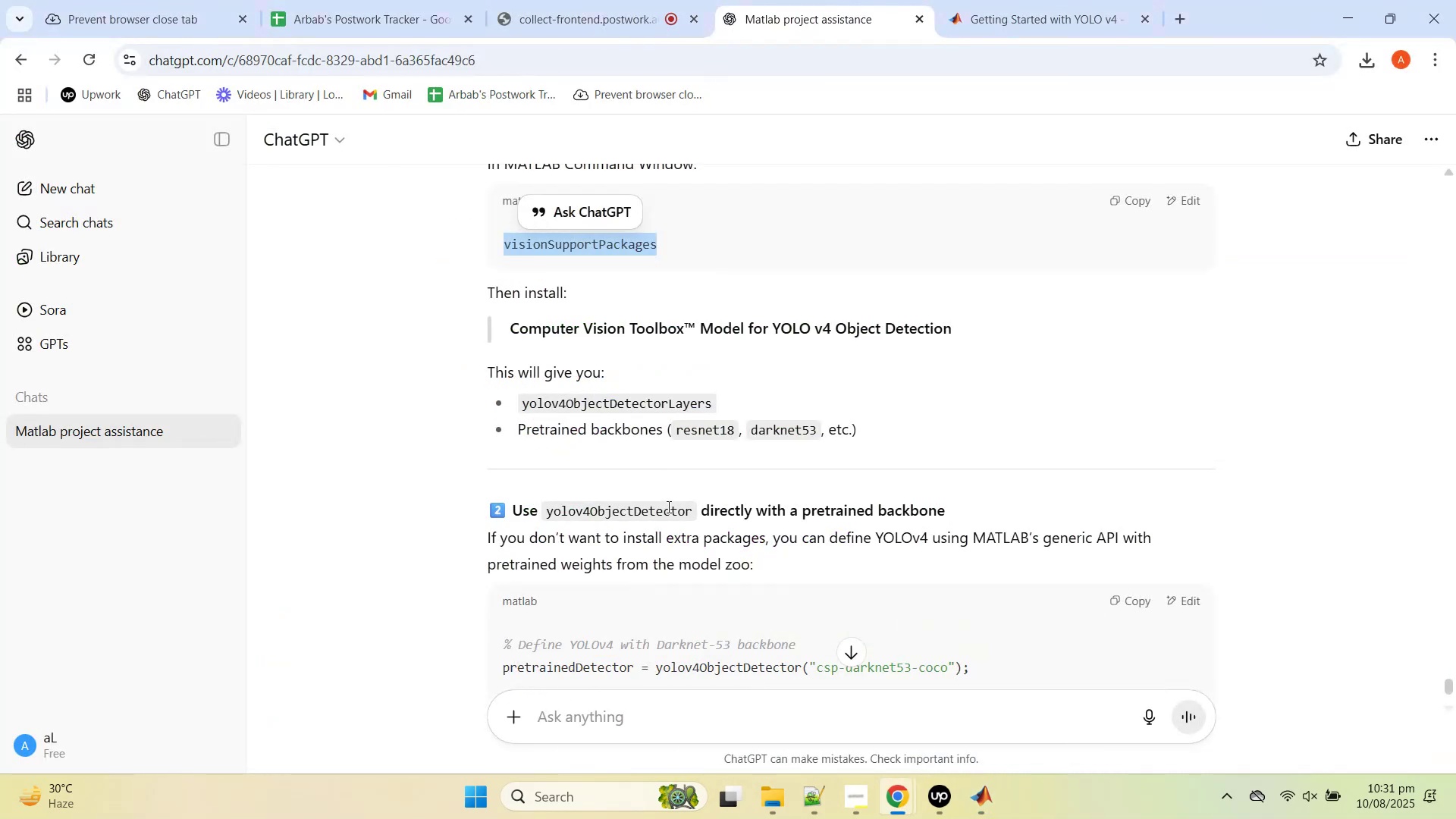 
scroll: coordinate [667, 509], scroll_direction: down, amount: 2.0
 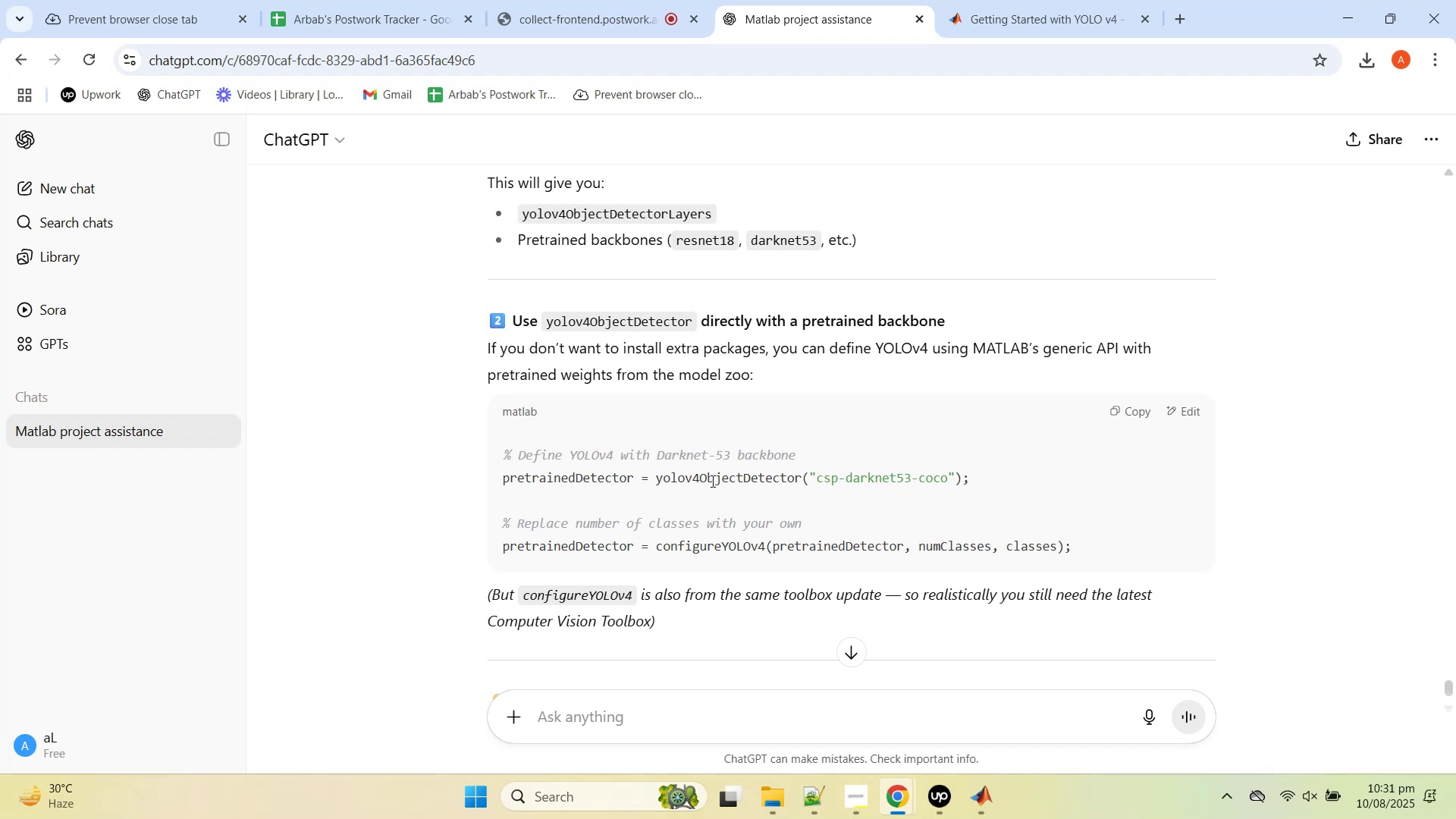 
wait(12.13)
 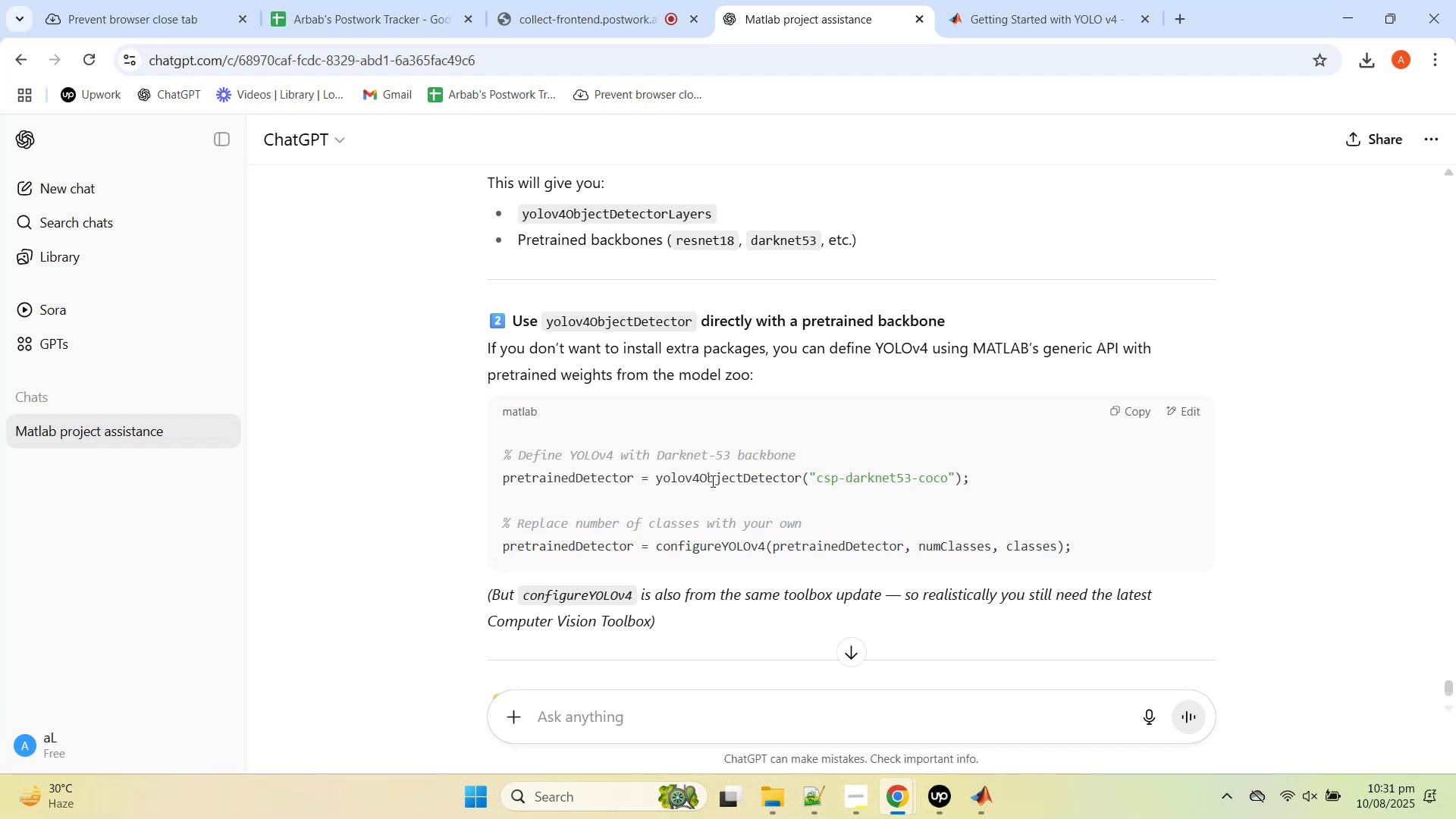 
scroll: coordinate [711, 485], scroll_direction: down, amount: 1.0
 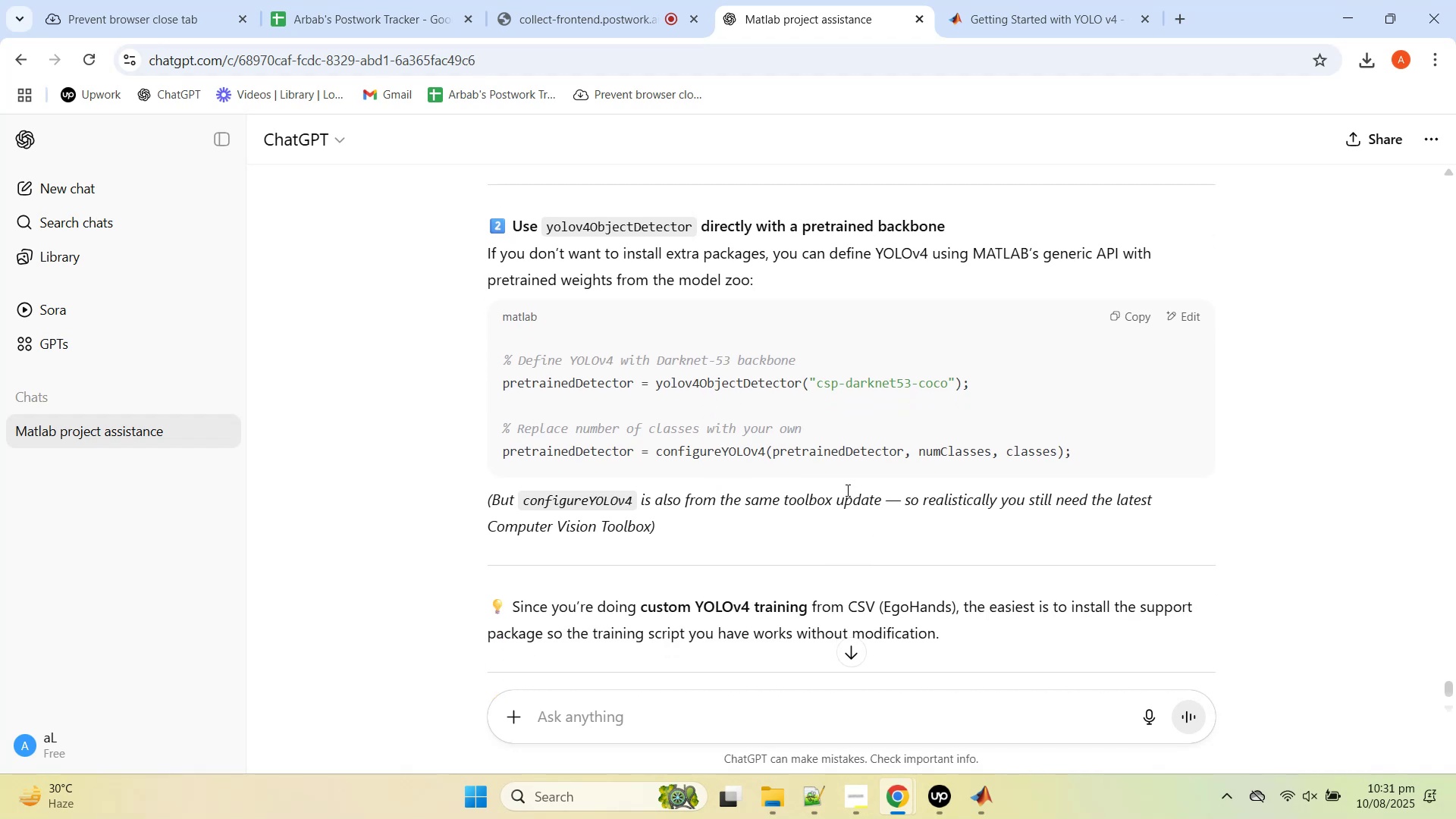 
scroll: coordinate [936, 435], scroll_direction: up, amount: 2.0
 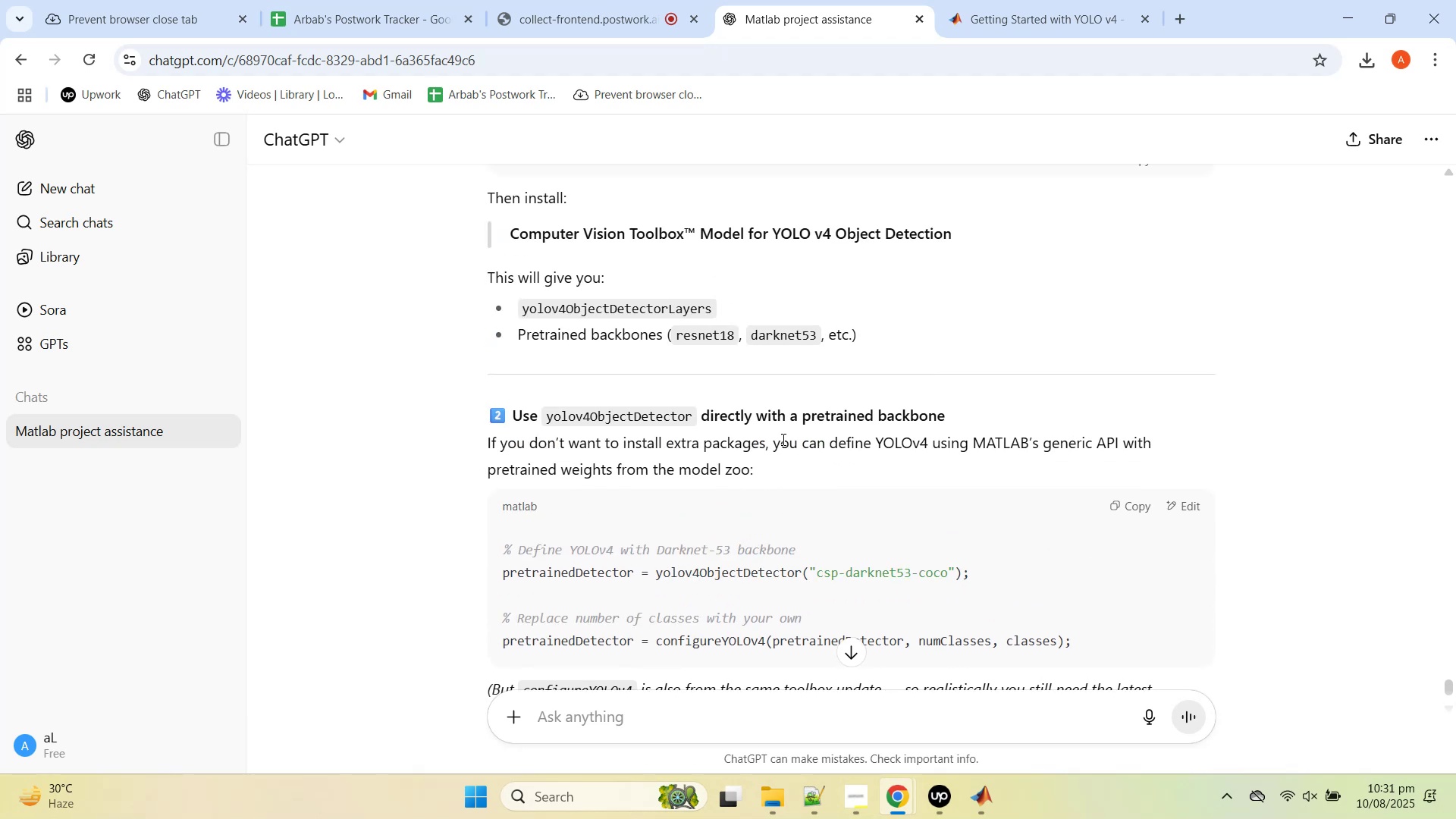 
scroll: coordinate [654, 477], scroll_direction: down, amount: 6.0
 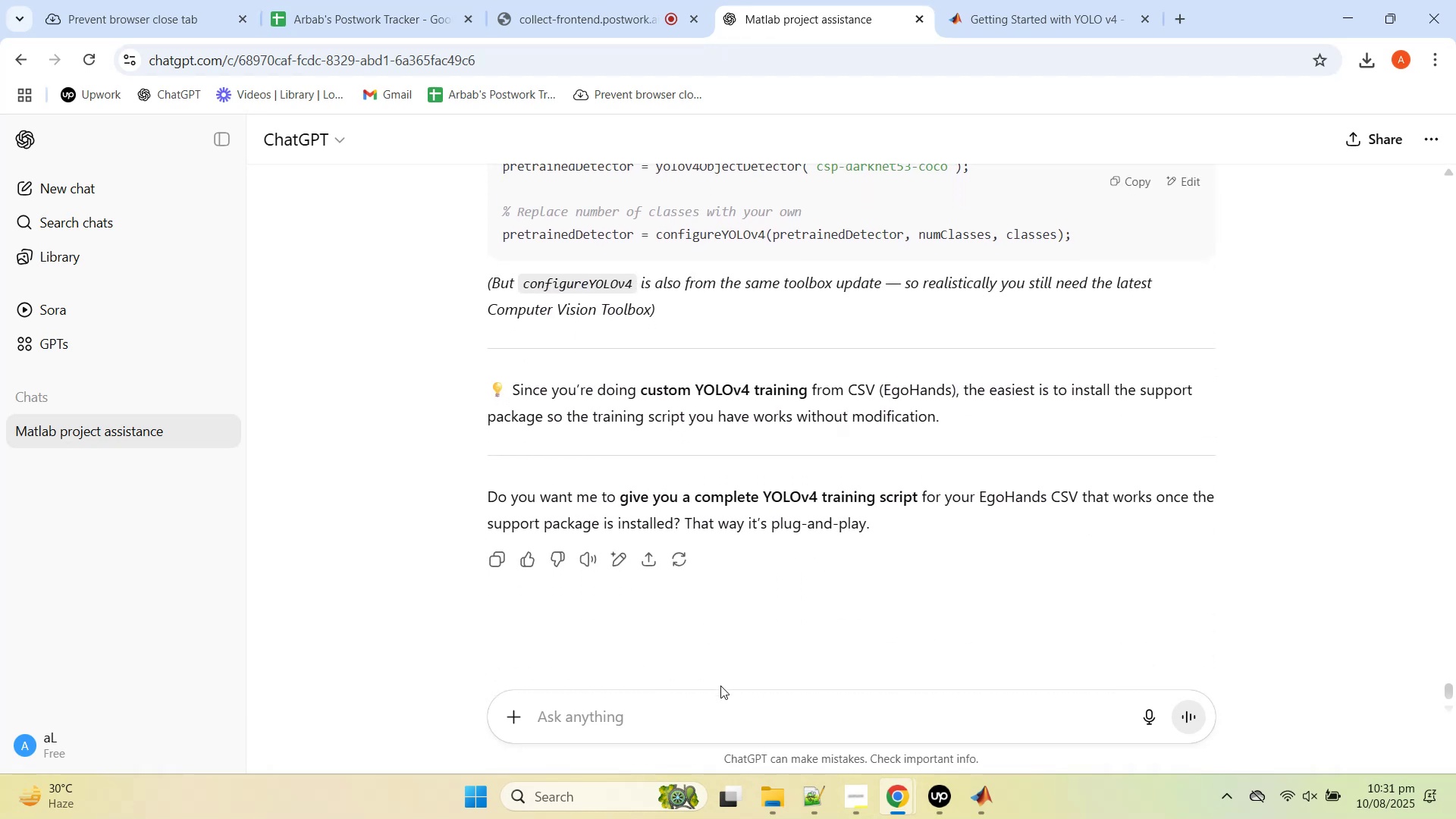 
left_click([720, 693])
 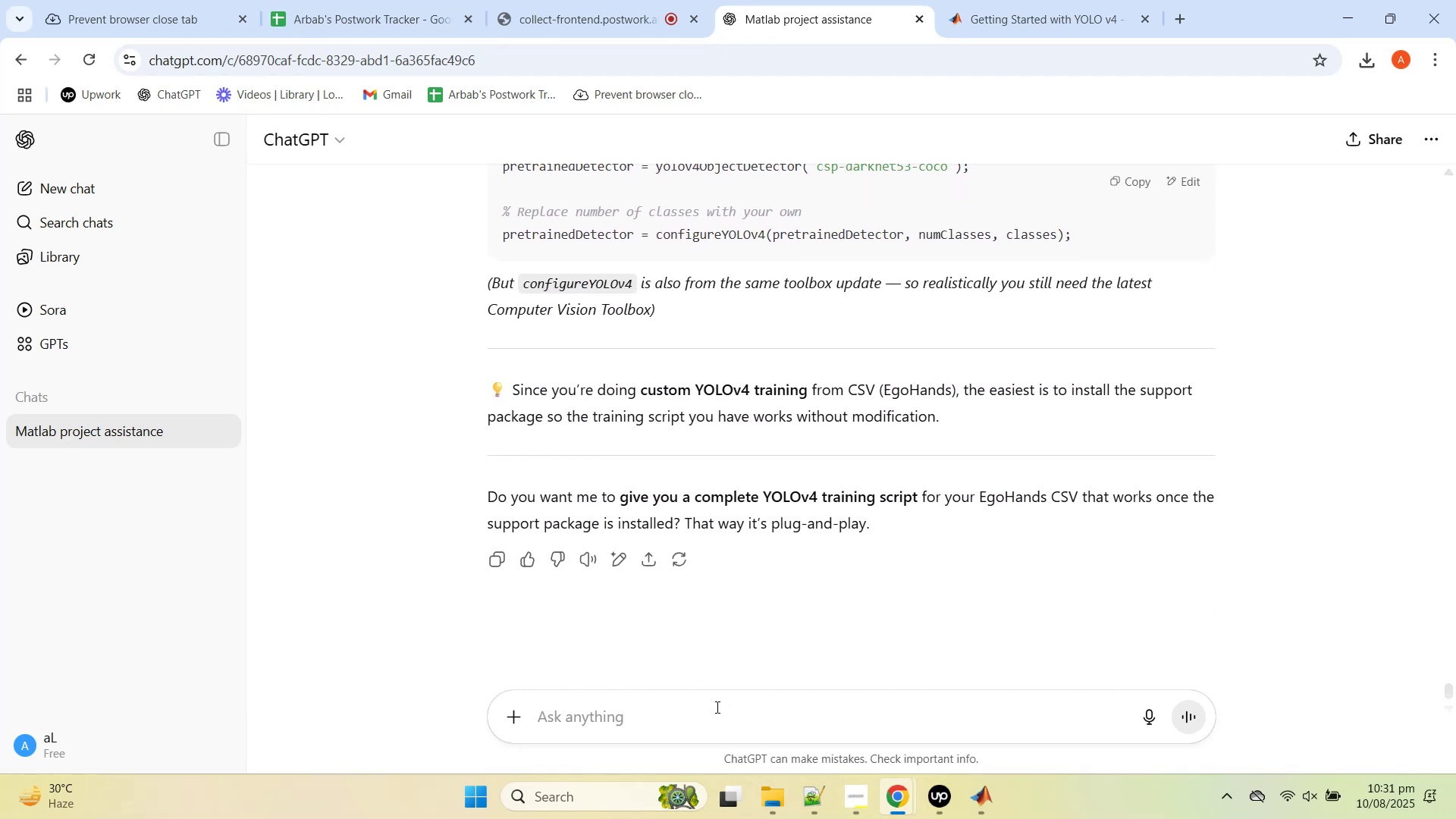 
type(i already have the toolbox installed)
 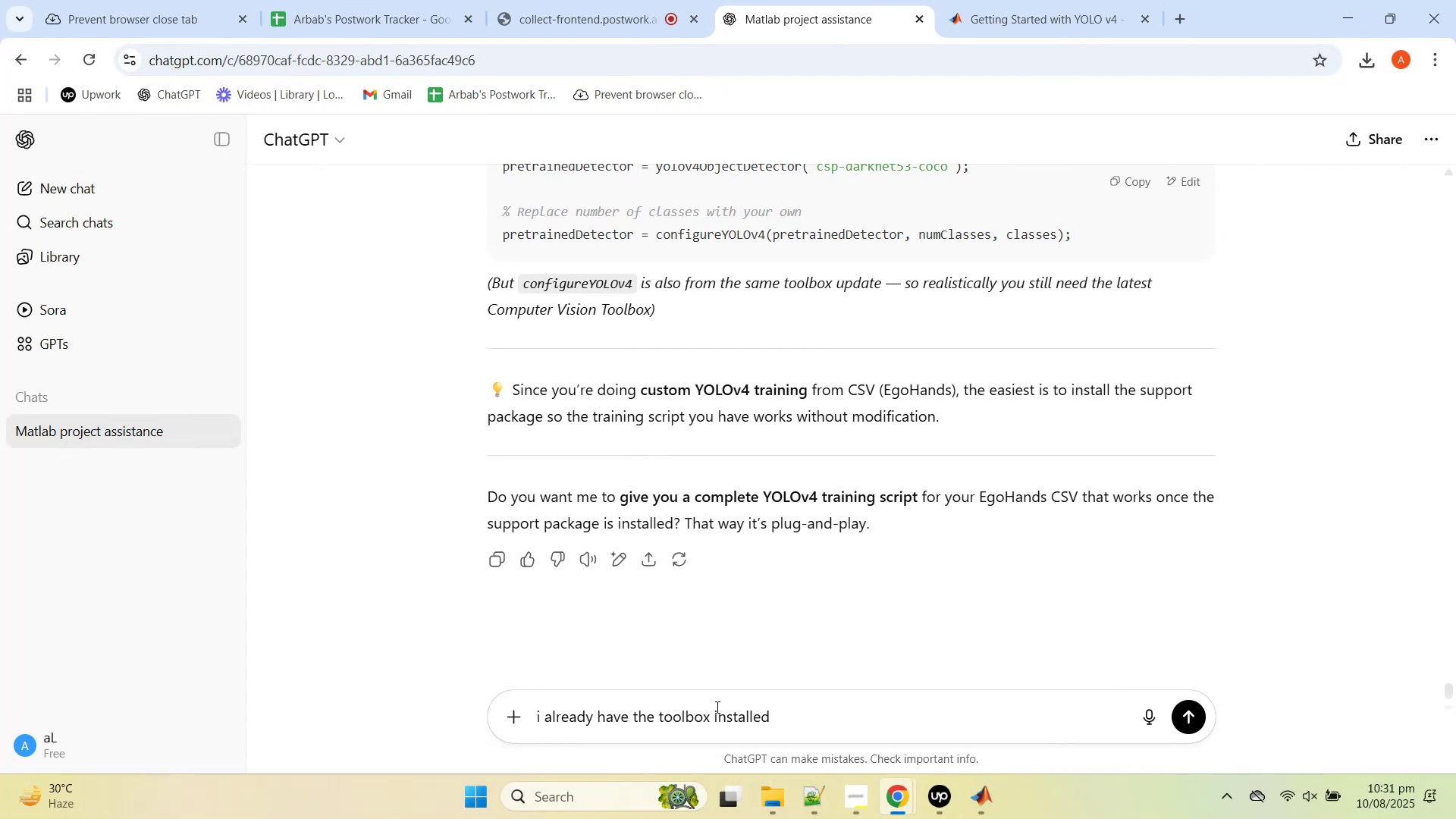 
type( can you double check the updated functions of the toolbox)
 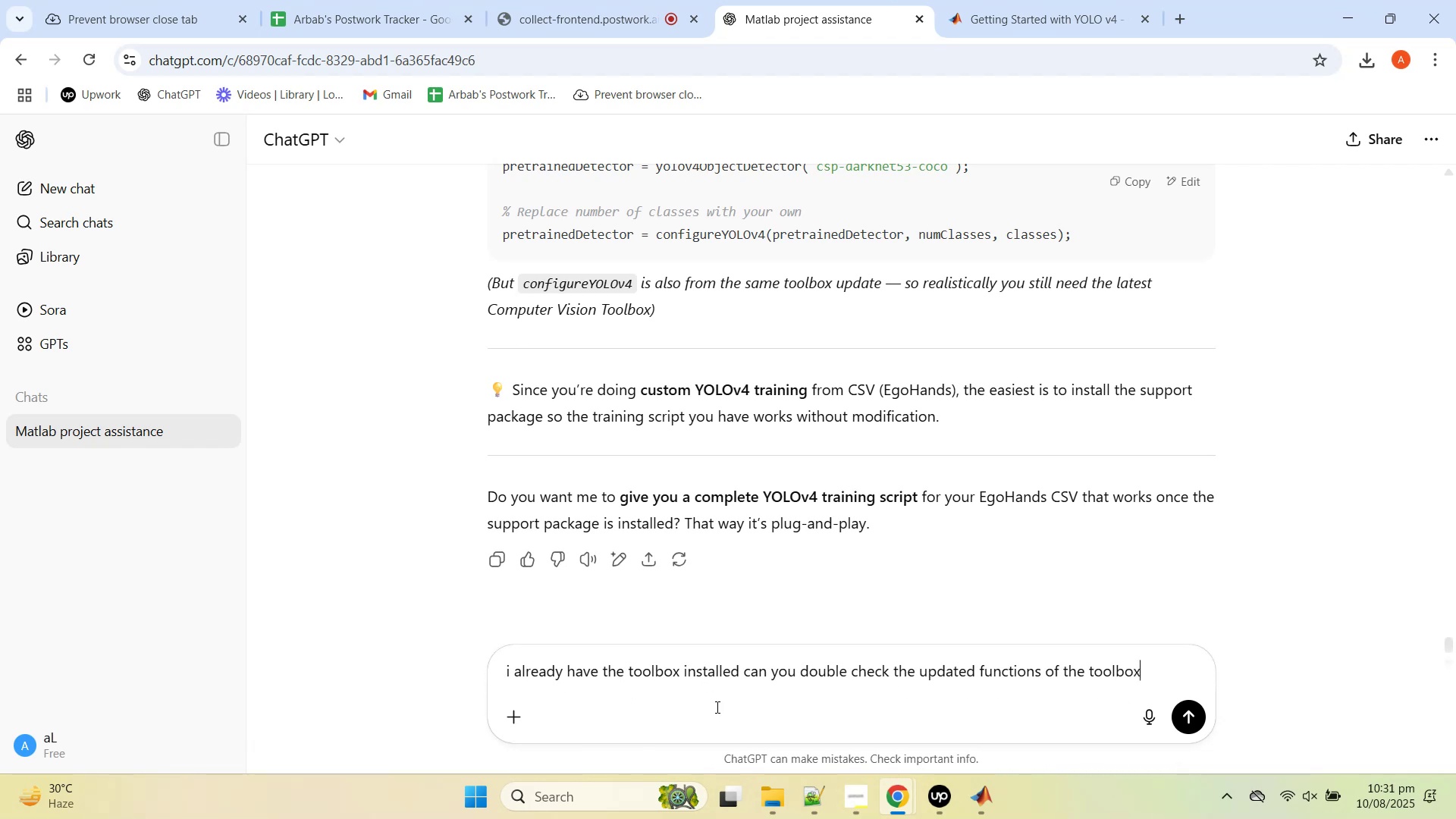 
key(Enter)
 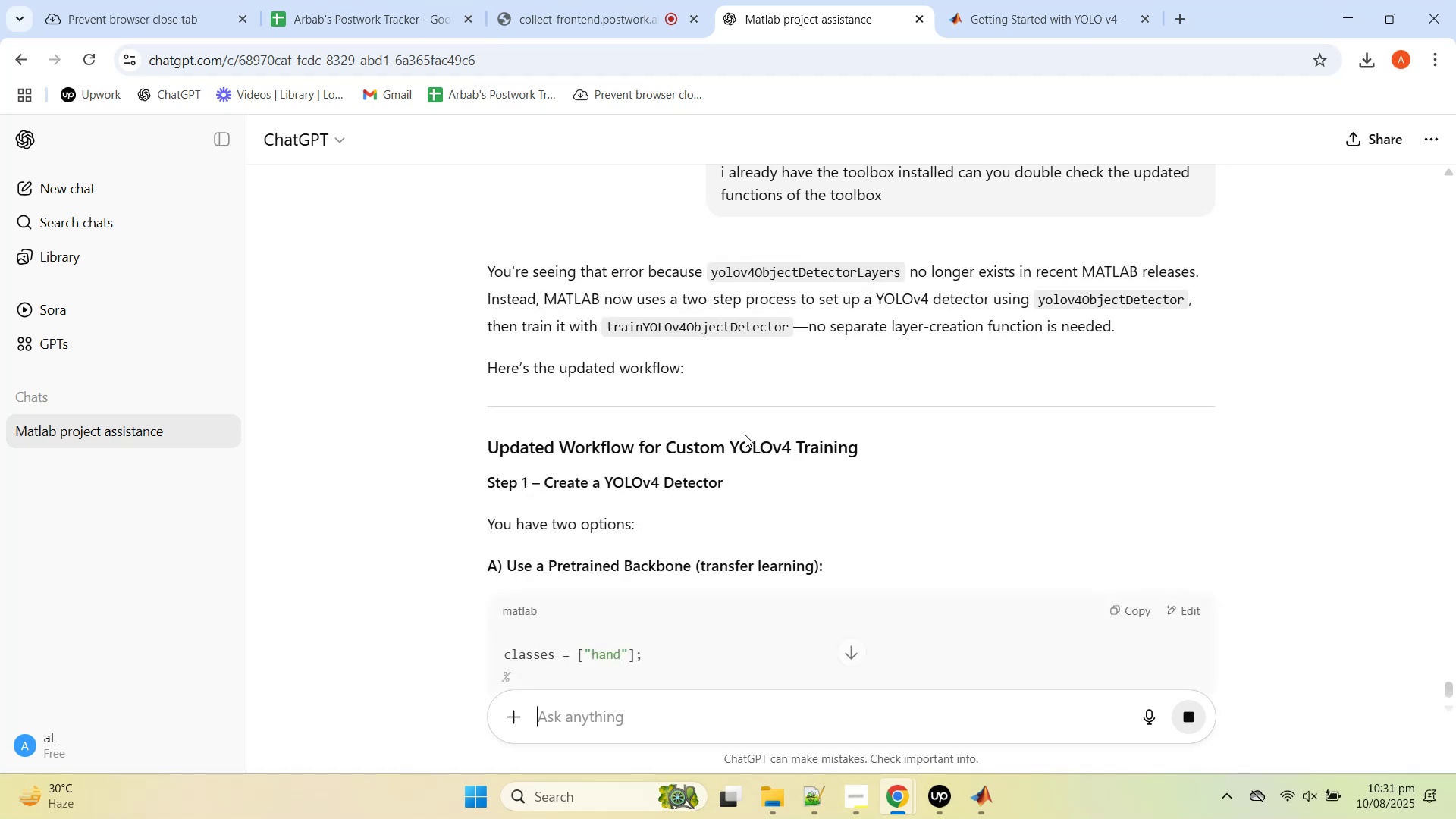 
wait(9.82)
 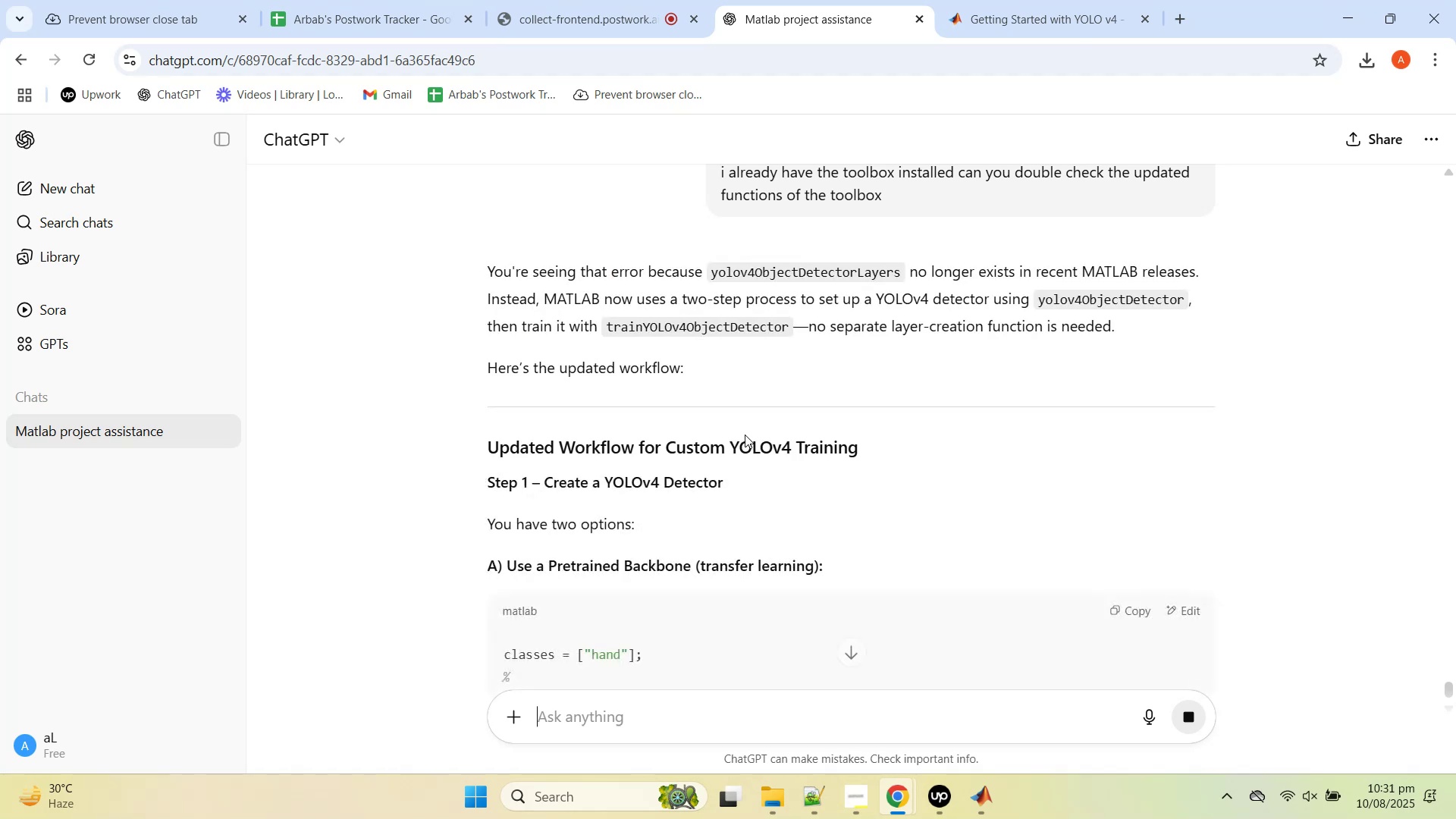 
scroll: coordinate [730, 391], scroll_direction: down, amount: 4.0
 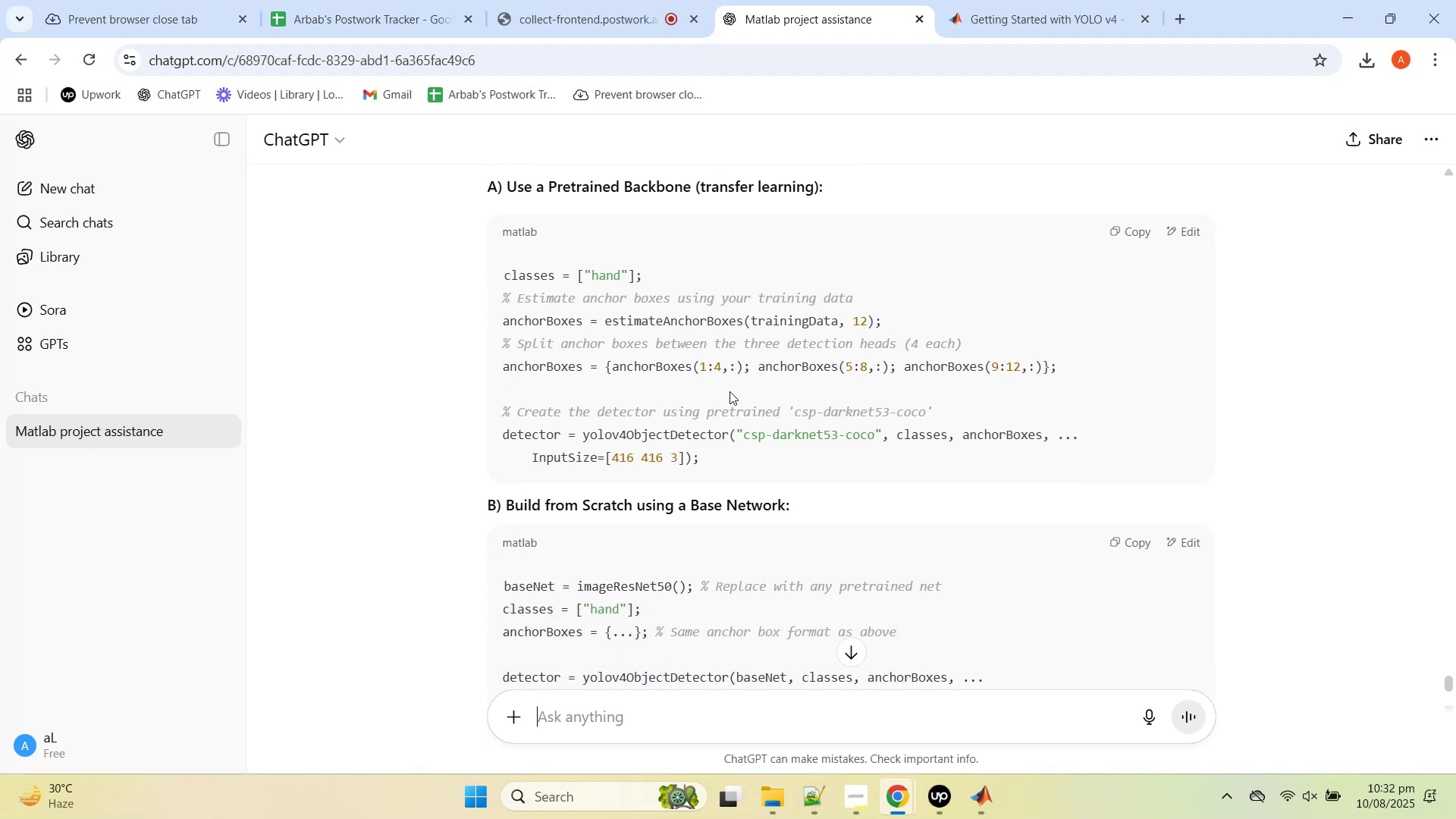 
scroll: coordinate [730, 391], scroll_direction: up, amount: 1.0
 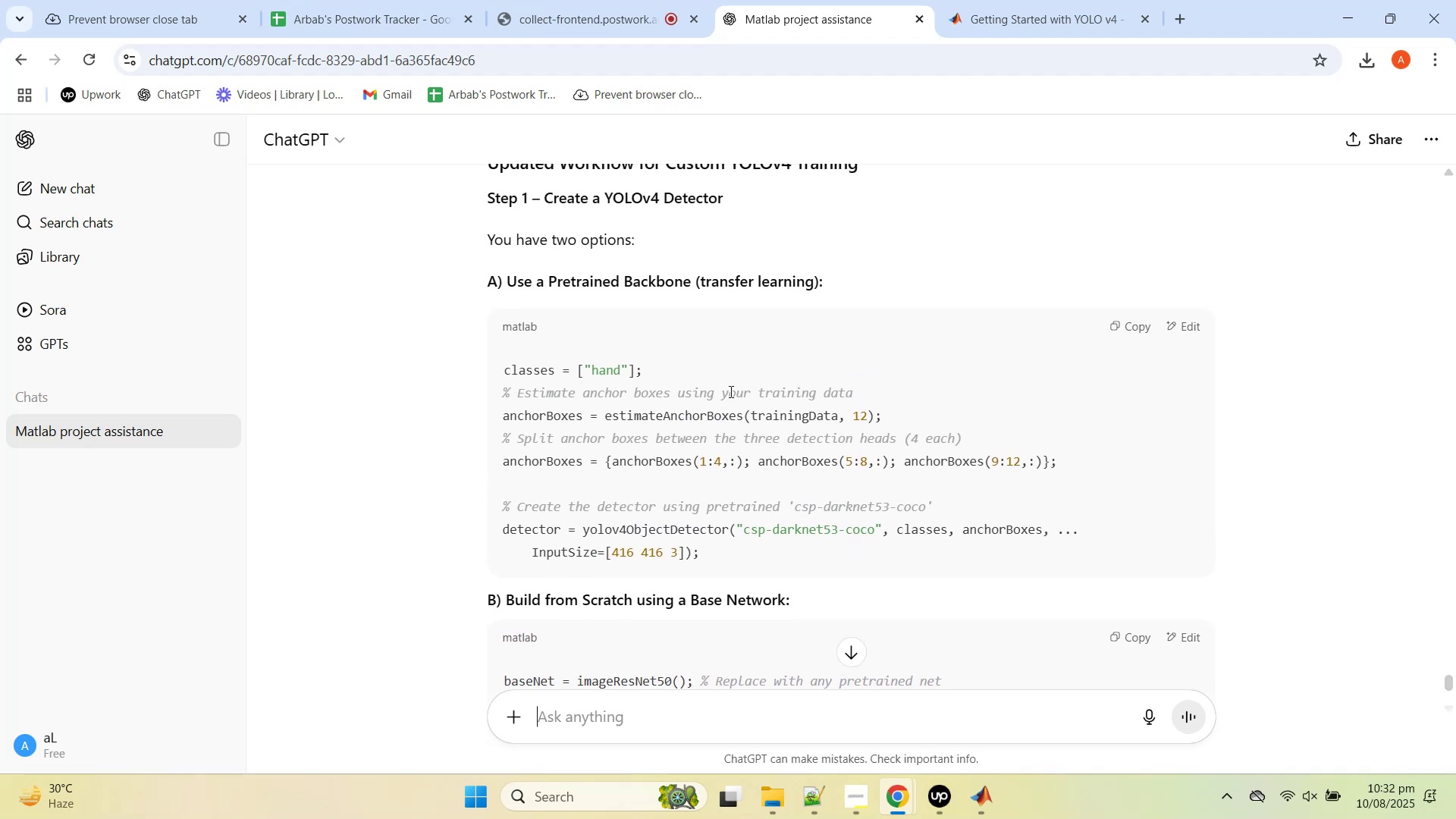 
scroll: coordinate [729, 400], scroll_direction: down, amount: 4.0
 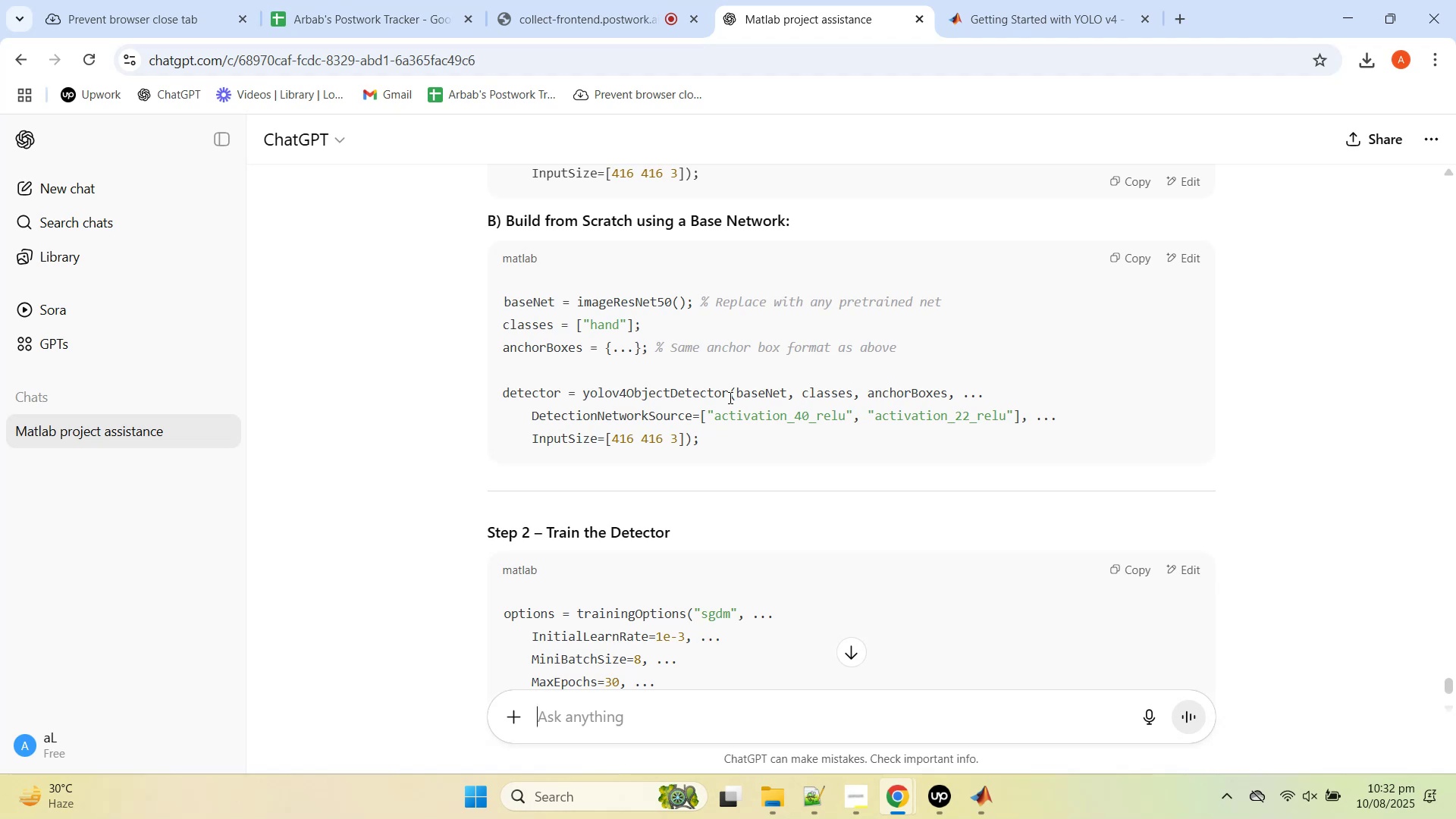 
wait(5.04)
 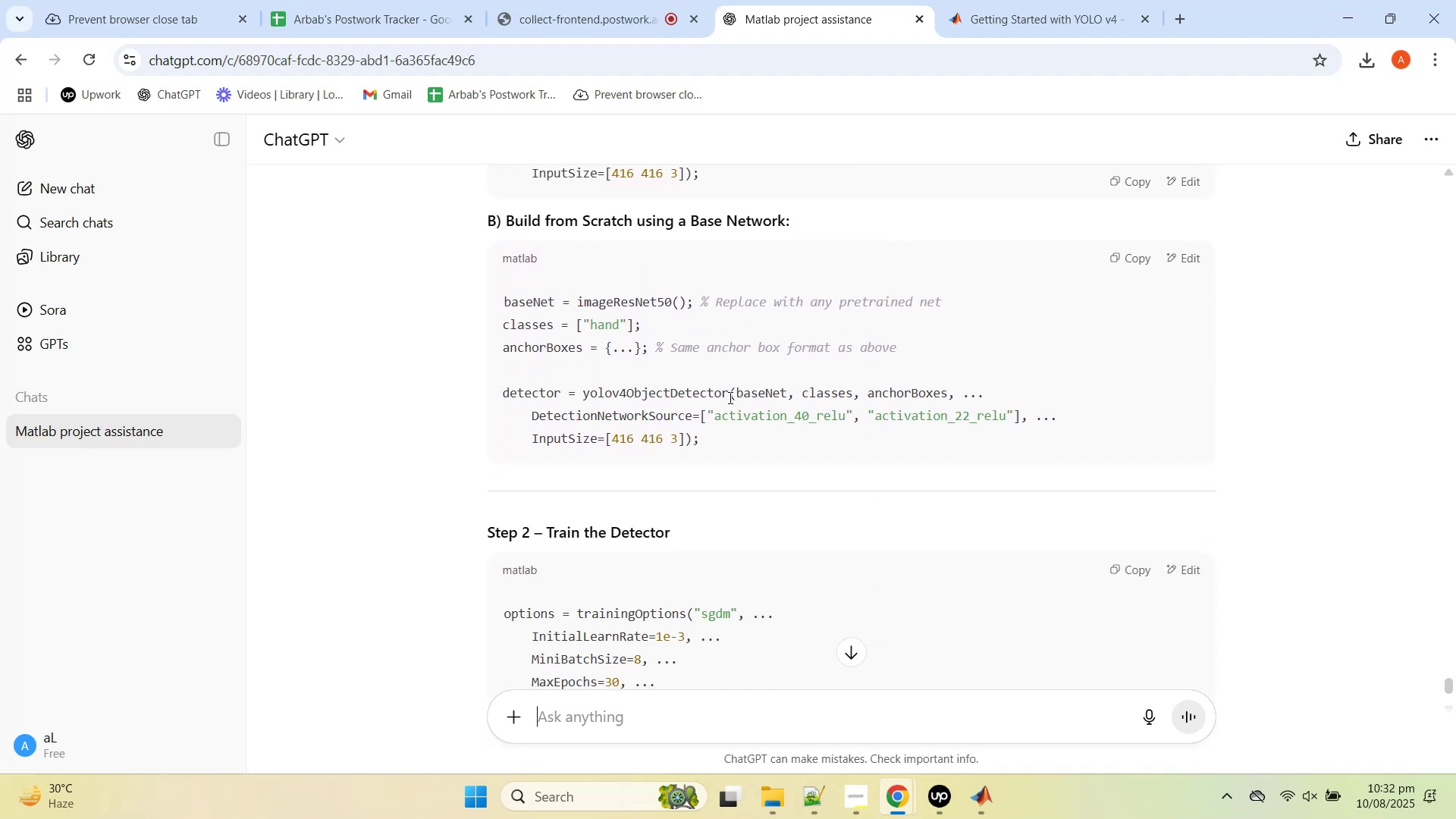 
scroll: coordinate [690, 457], scroll_direction: down, amount: 15.0
 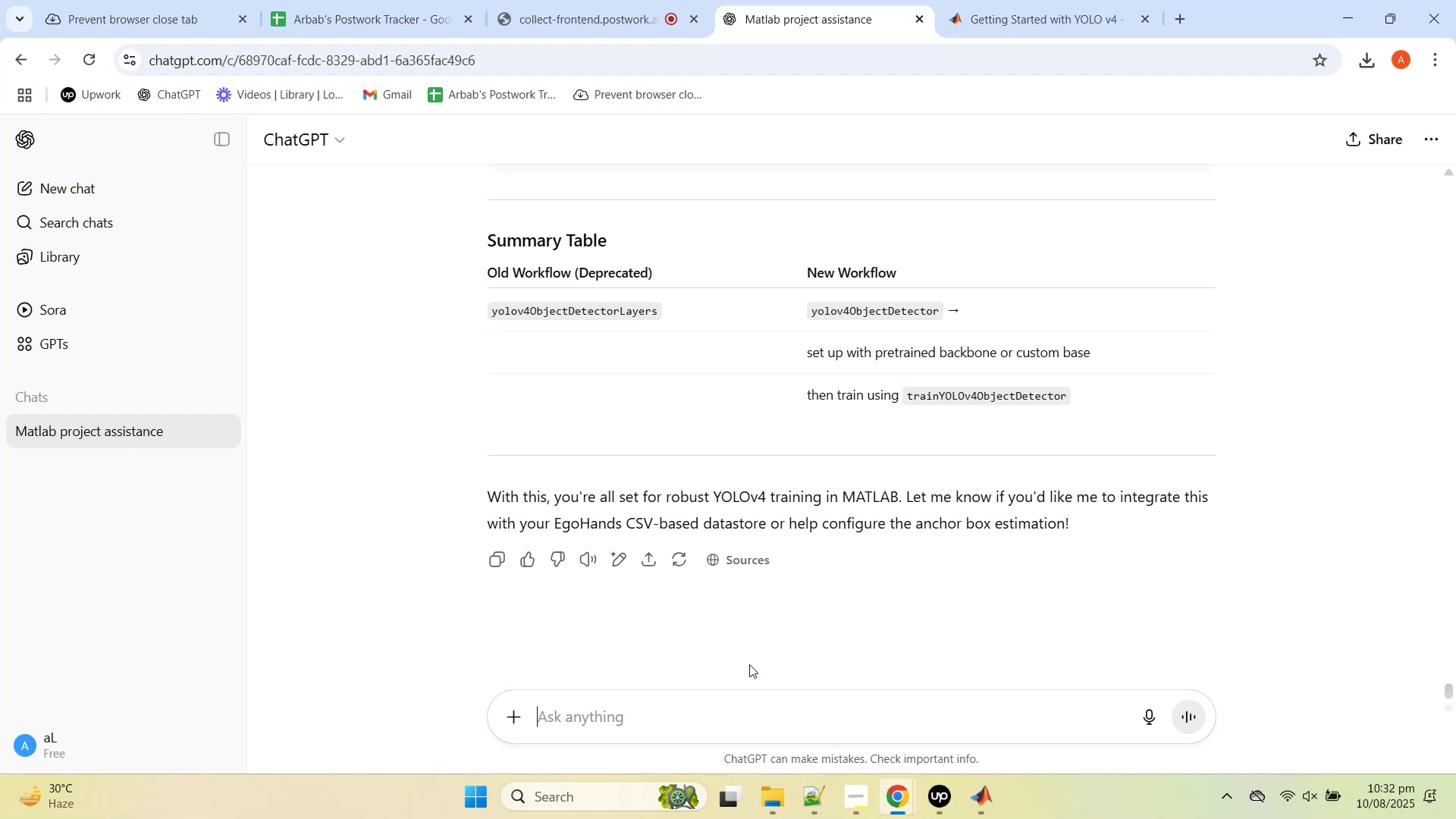 
type(give me the option that will take less time)
 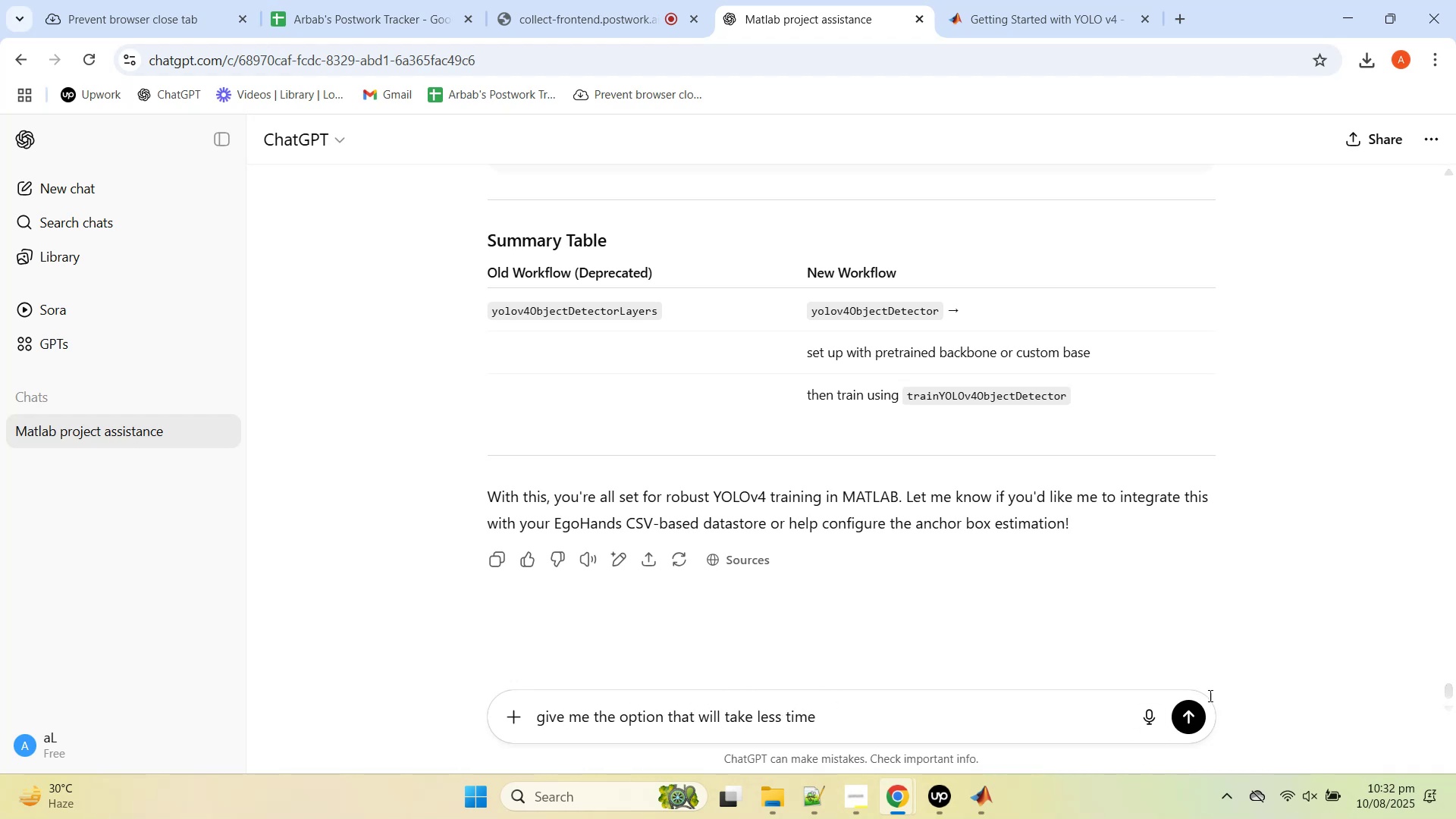 
left_click([1200, 713])
 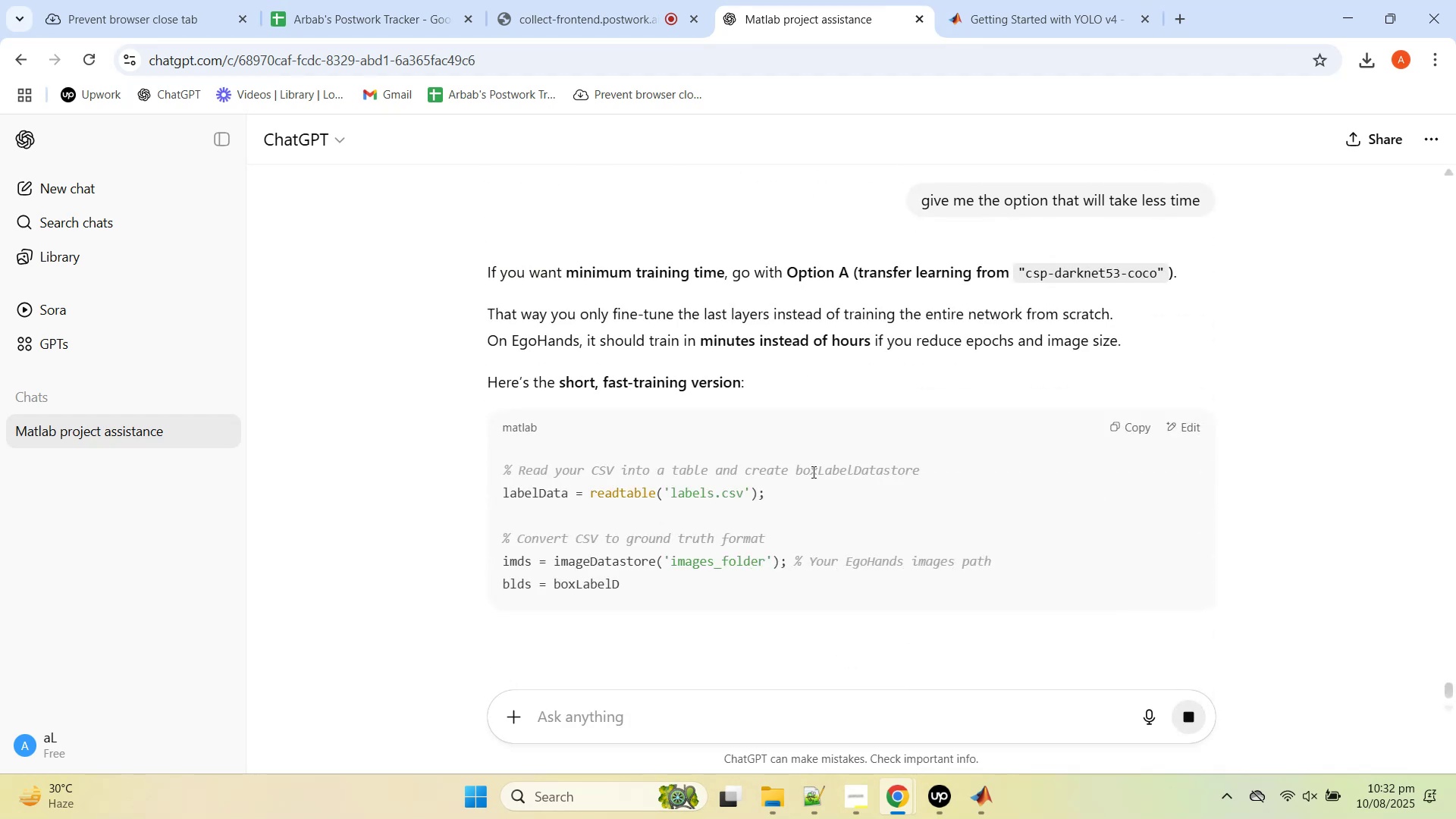 
wait(6.23)
 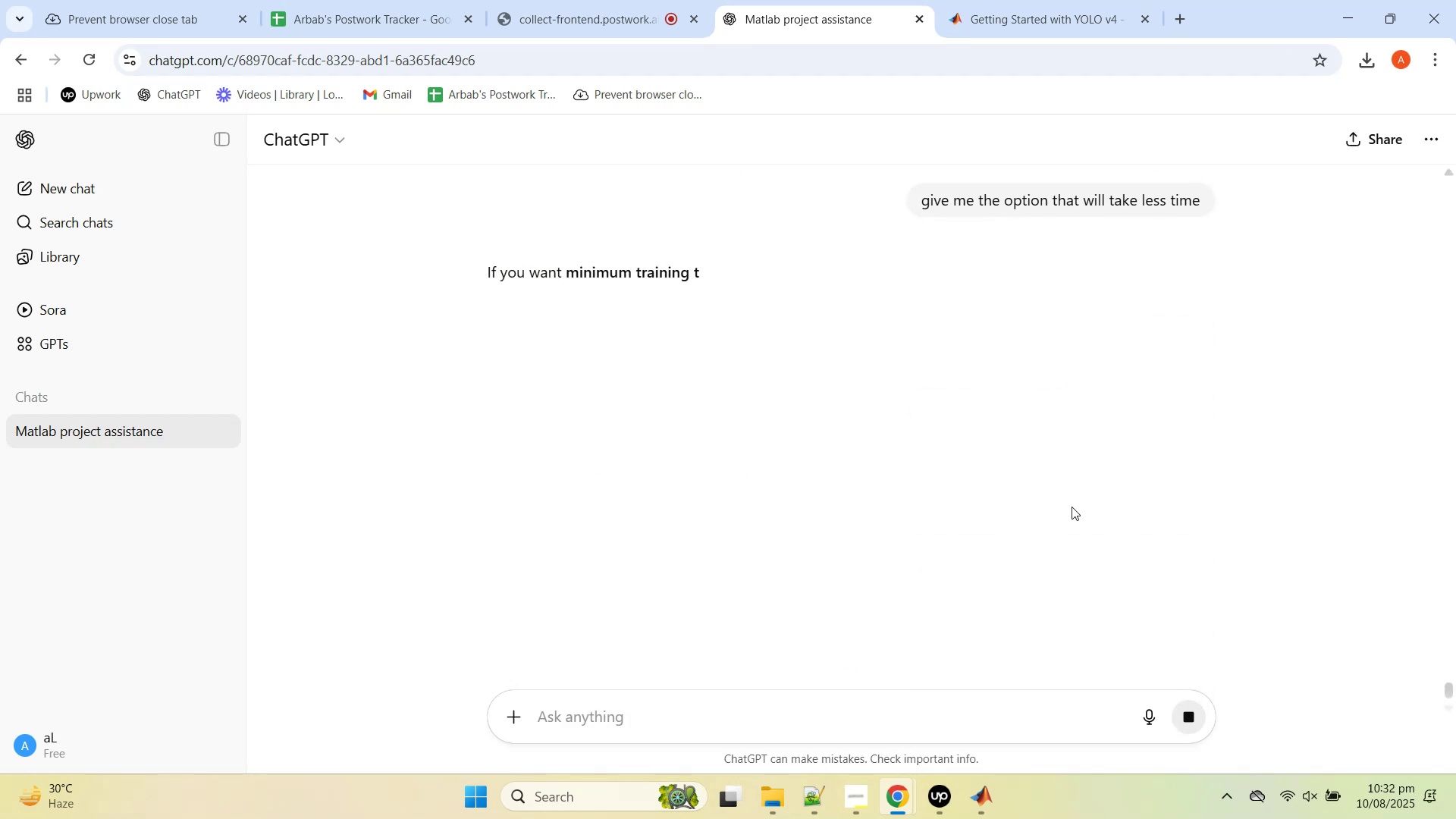 
scroll: coordinate [830, 502], scroll_direction: down, amount: 4.0
 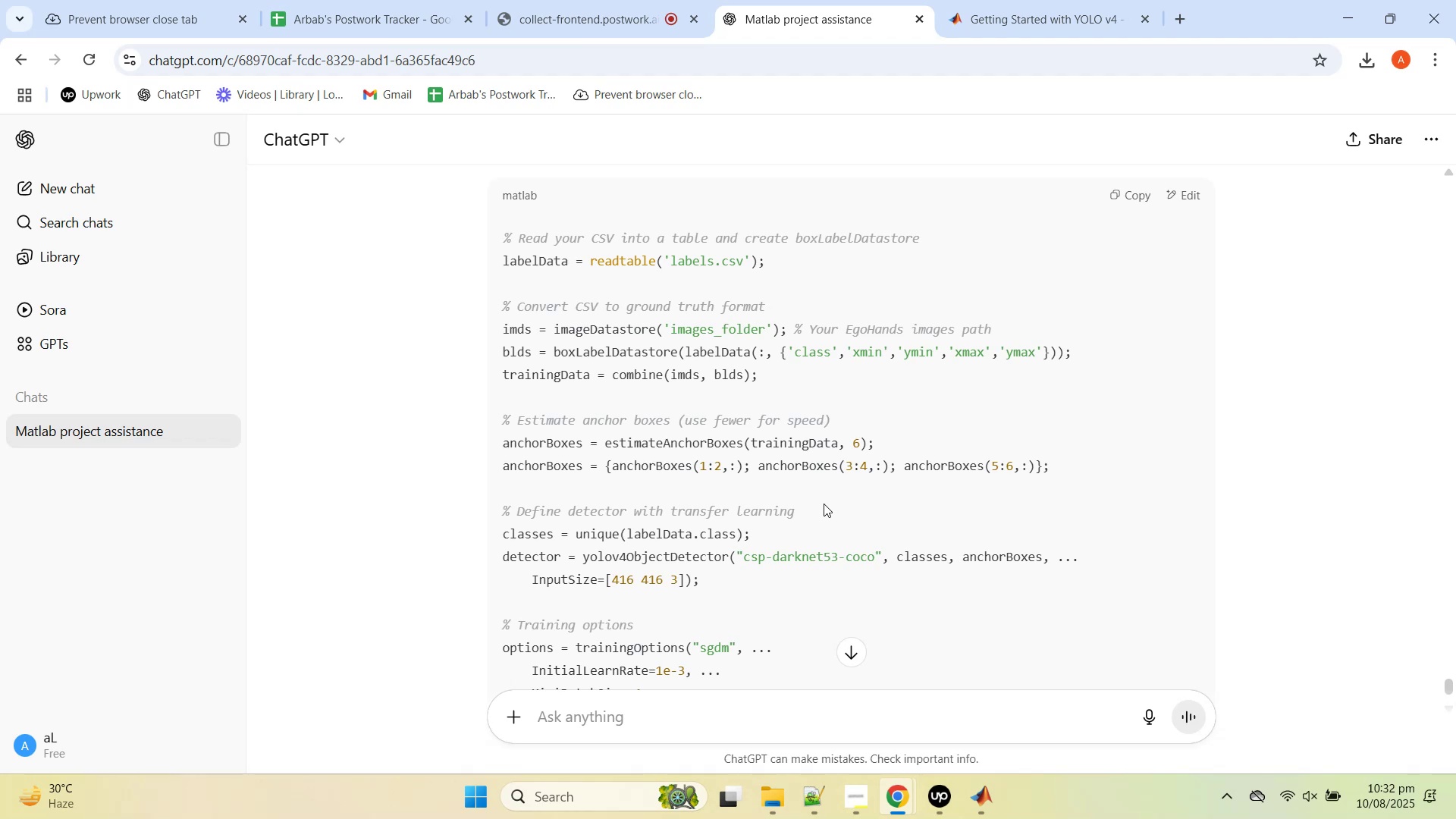 
wait(9.84)
 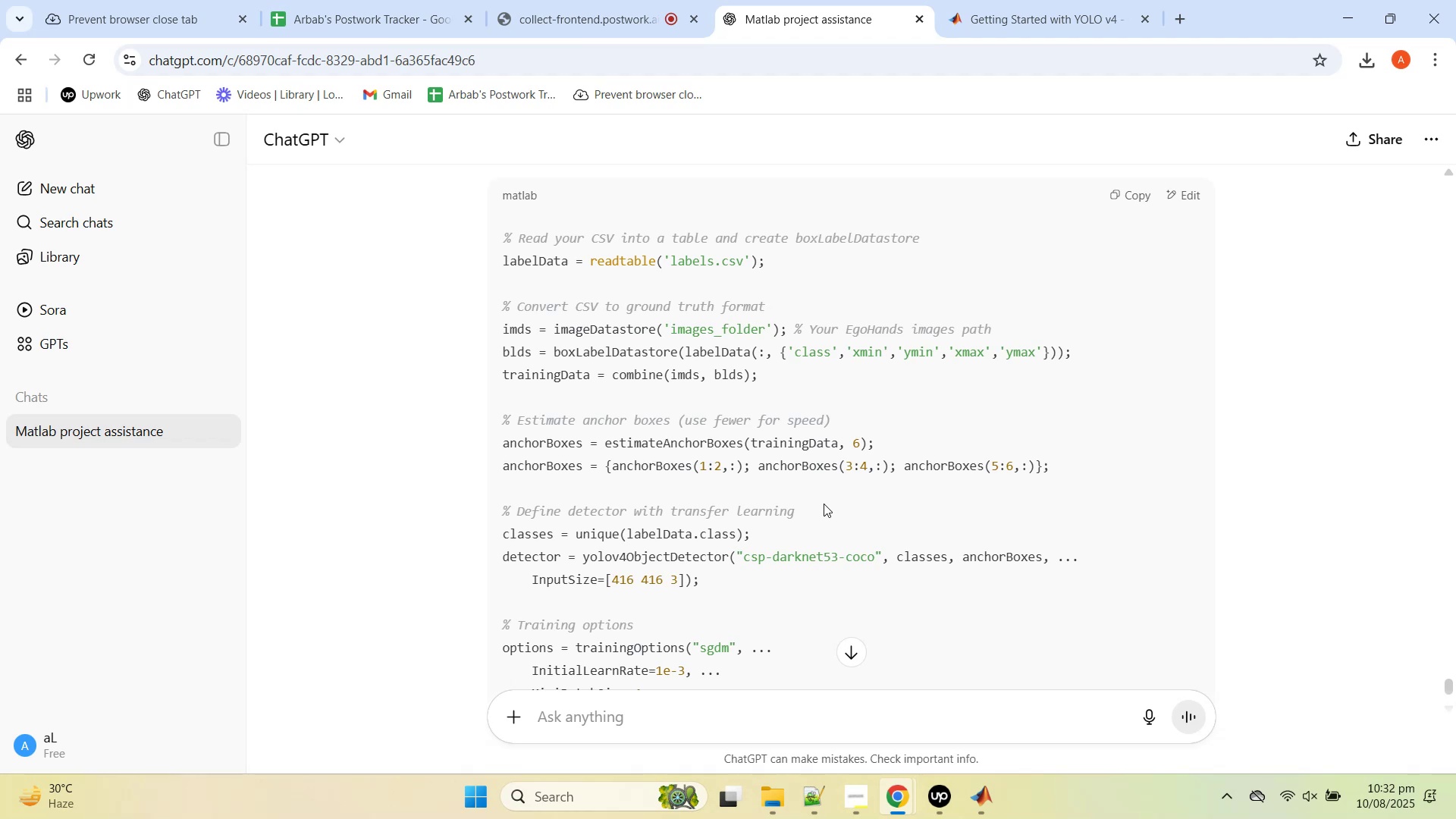 
left_click_drag(start_coordinate=[497, 423], to_coordinate=[1136, 539])
 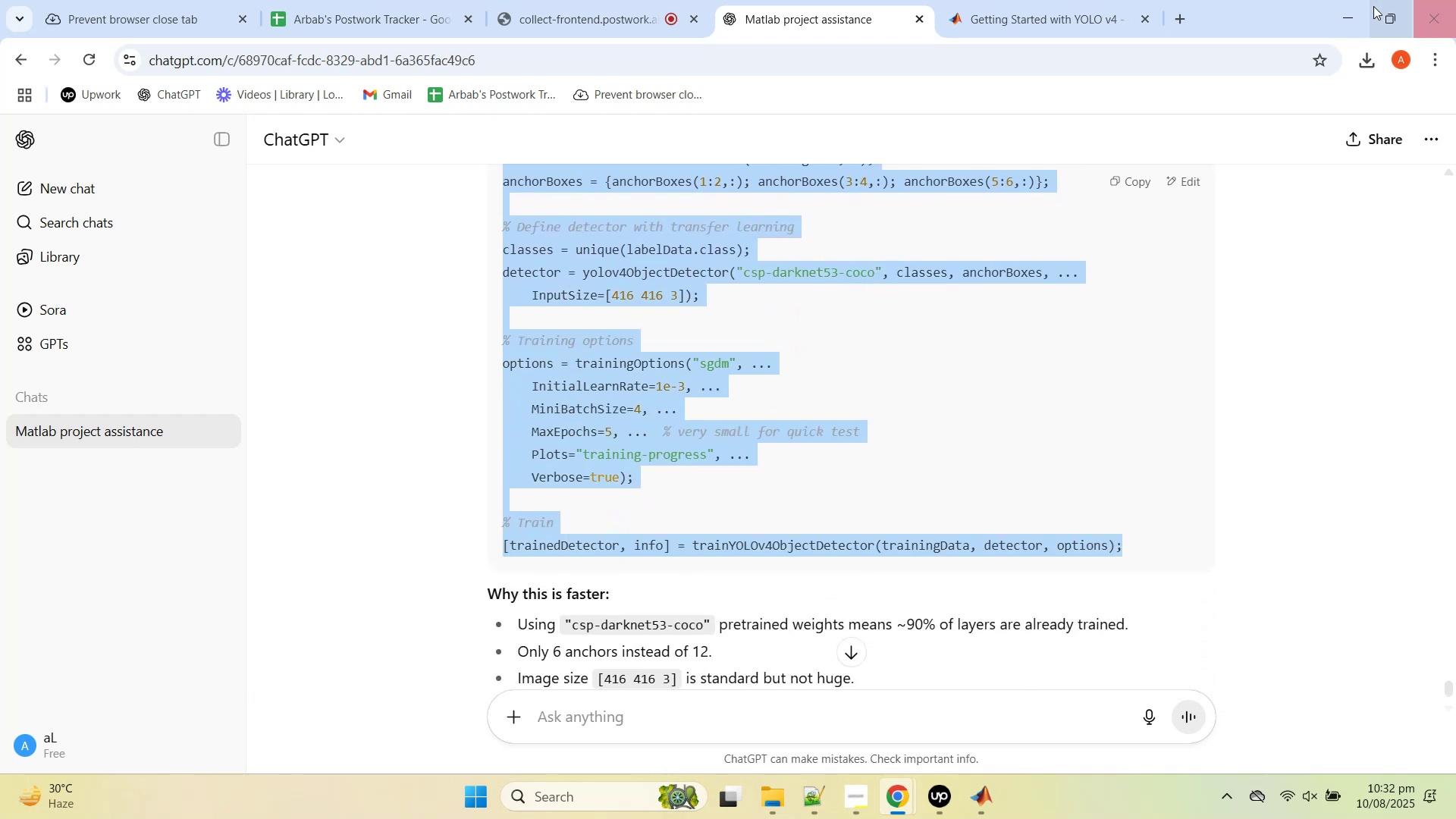 
scroll: coordinate [774, 463], scroll_direction: down, amount: 3.0
 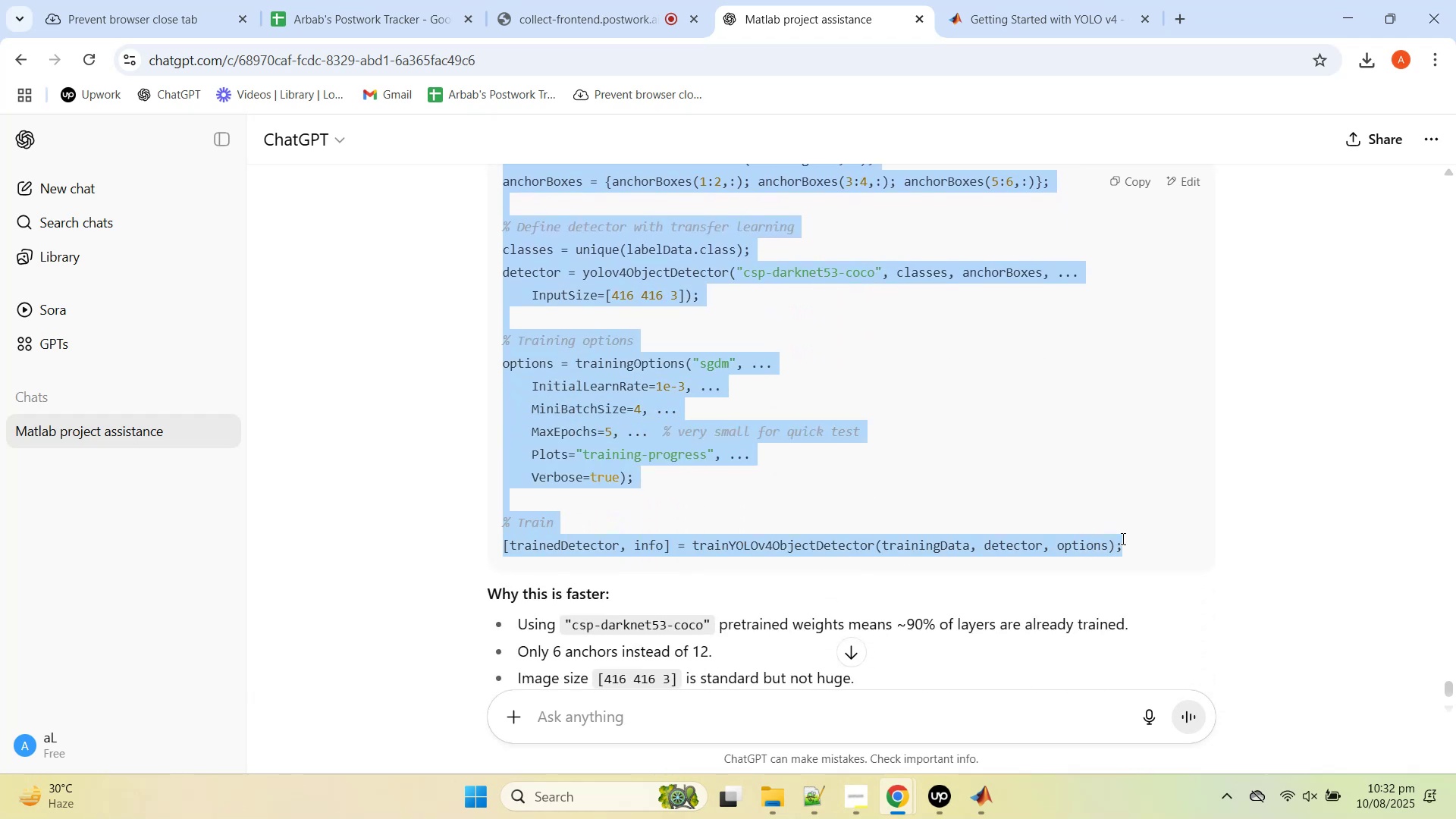 
key(Control+C)
 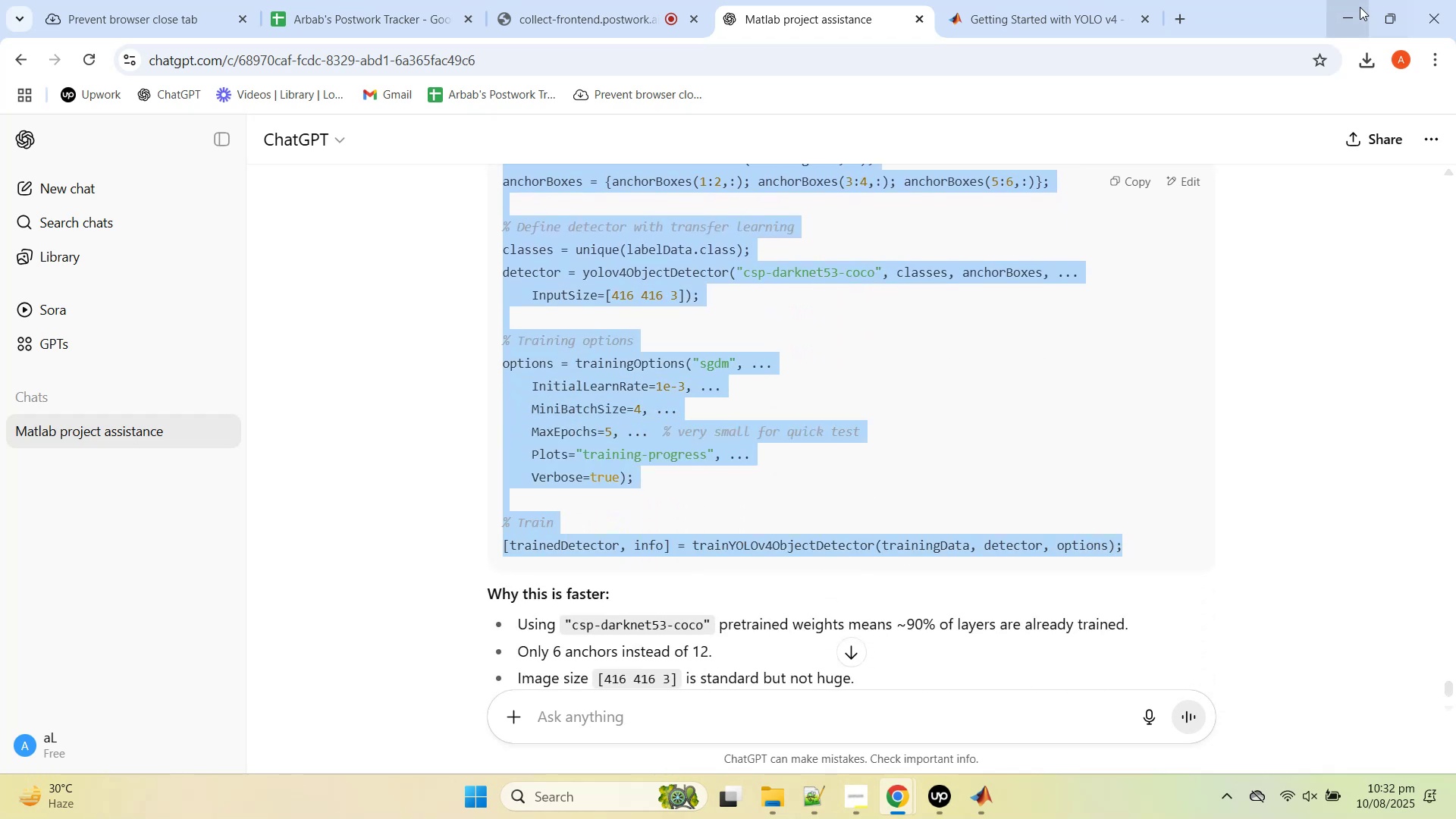 
left_click_drag(start_coordinate=[1351, 8], to_coordinate=[1354, 7])
 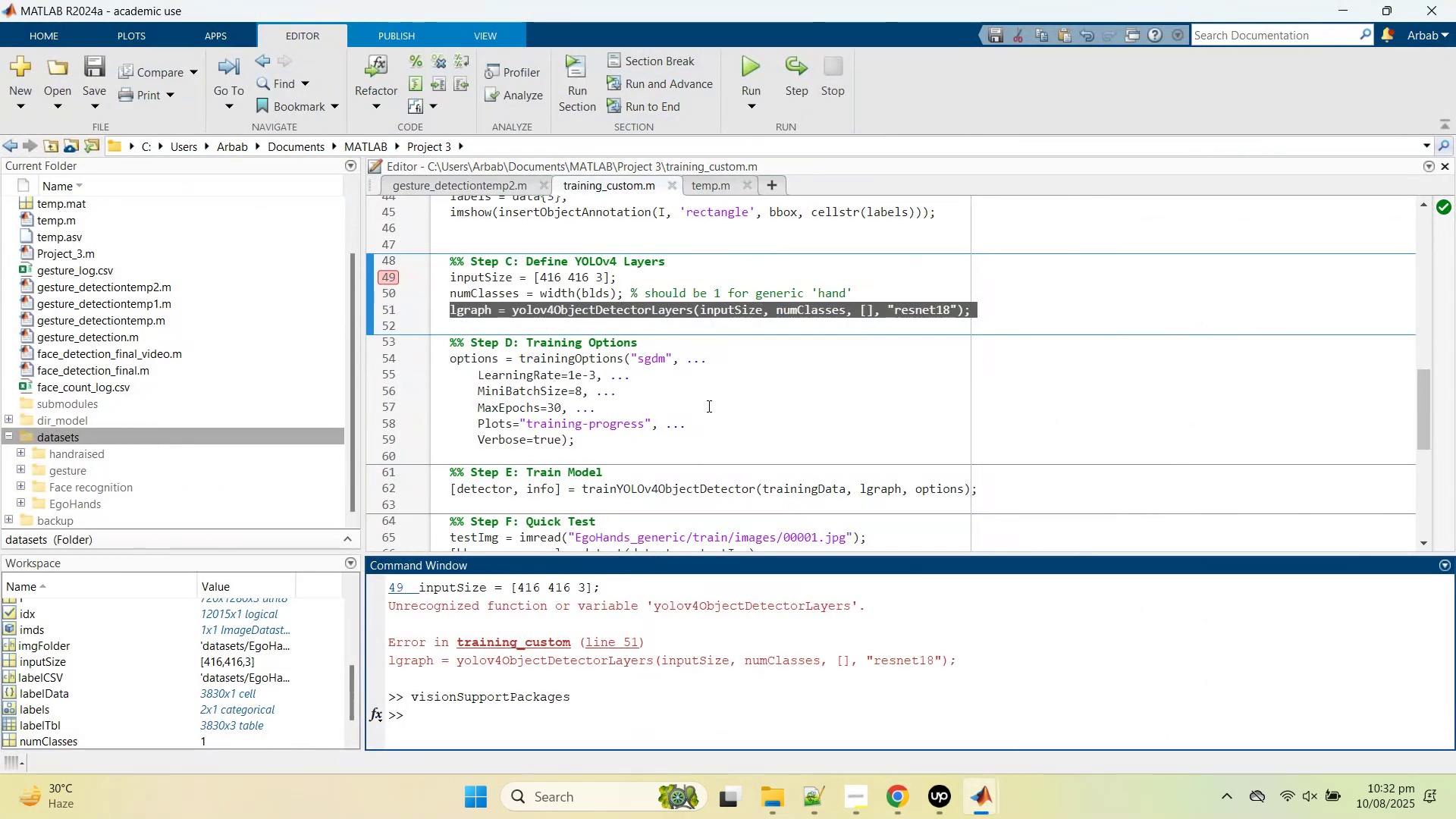 
scroll: coordinate [705, 409], scroll_direction: down, amount: 2.0
 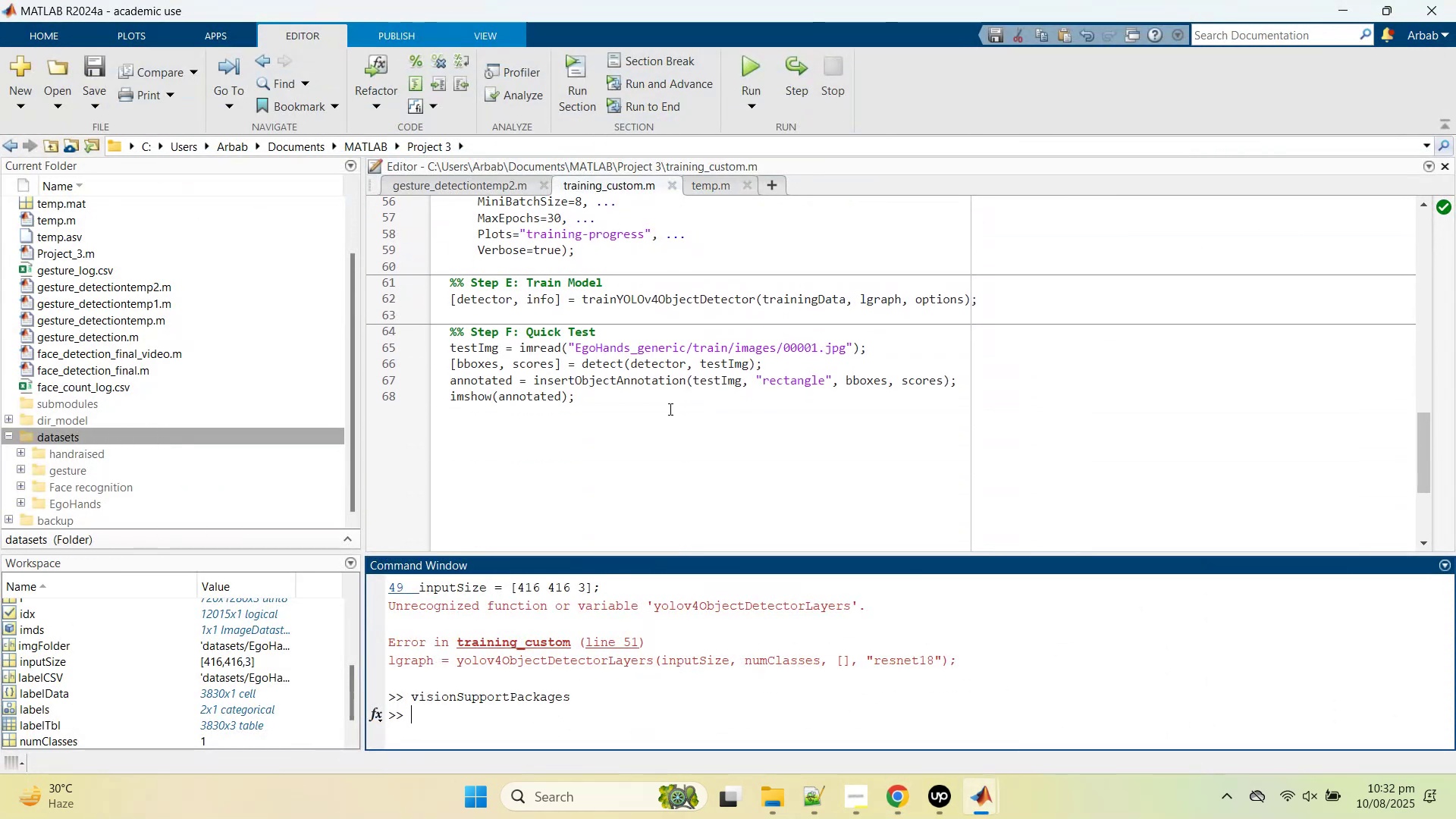 
scroll: coordinate [541, 405], scroll_direction: up, amount: 2.0
 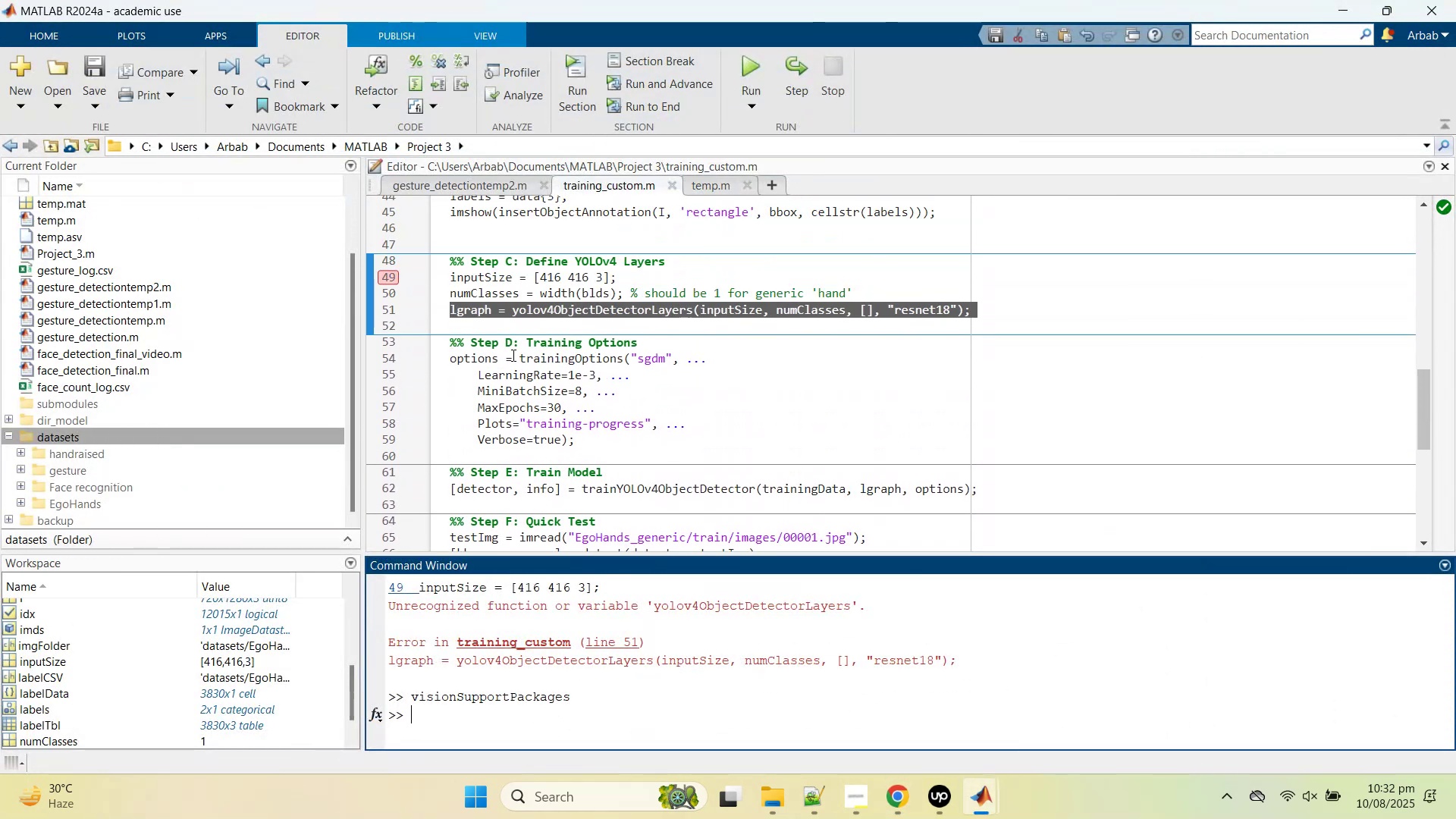 
left_click([511, 353])
 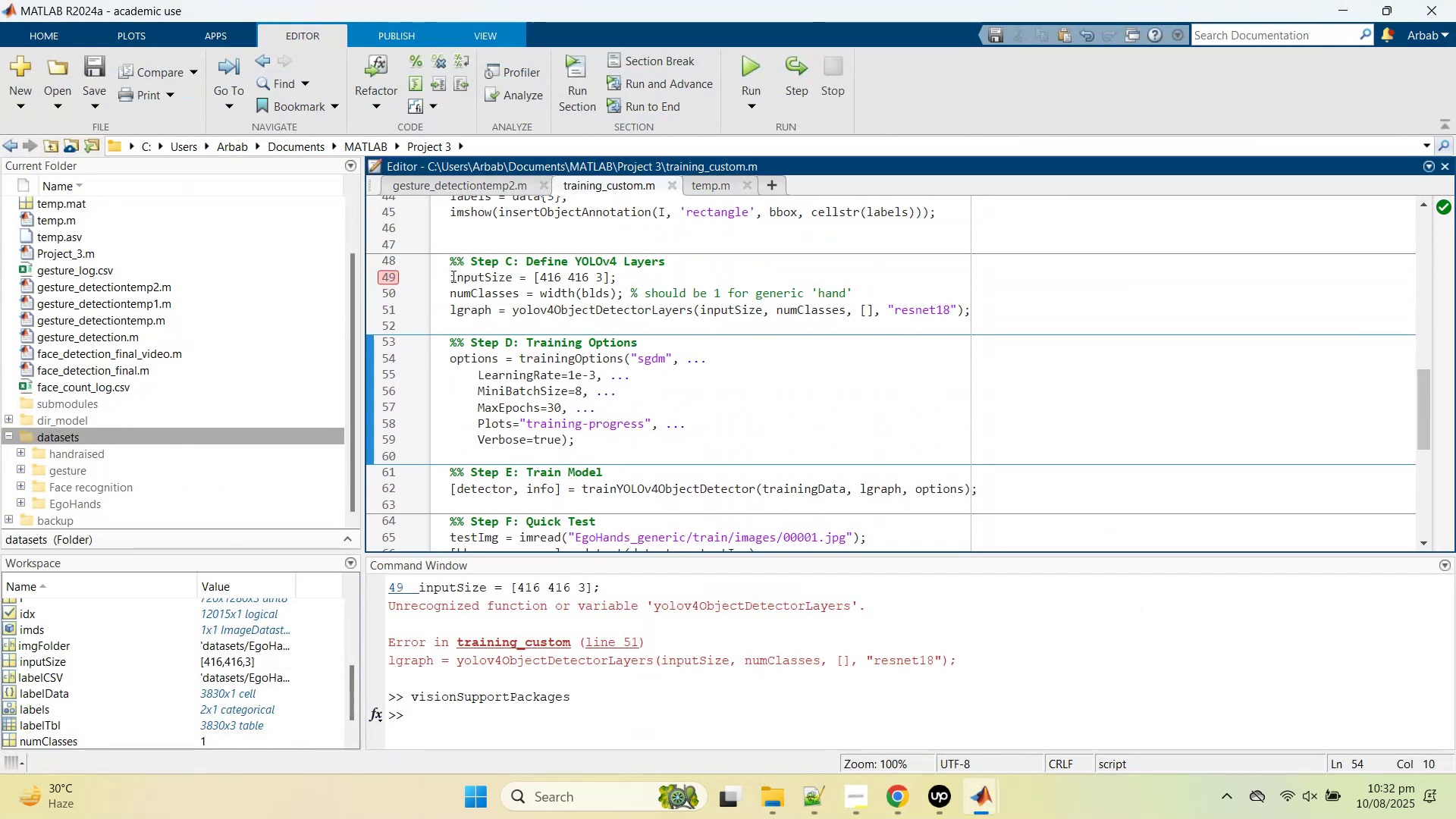 
left_click_drag(start_coordinate=[452, 276], to_coordinate=[1011, 570])
 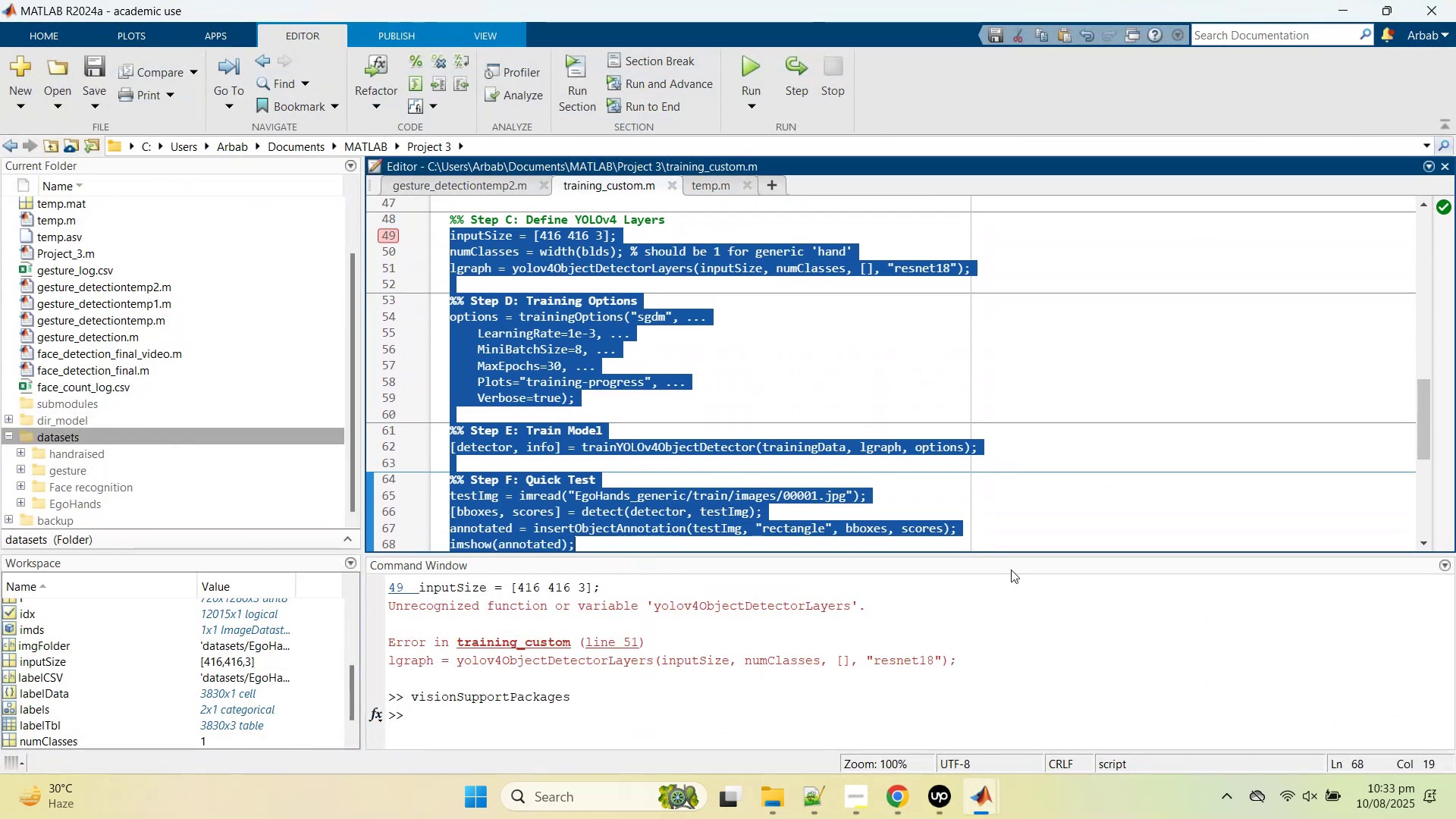 
key(Control+V)
 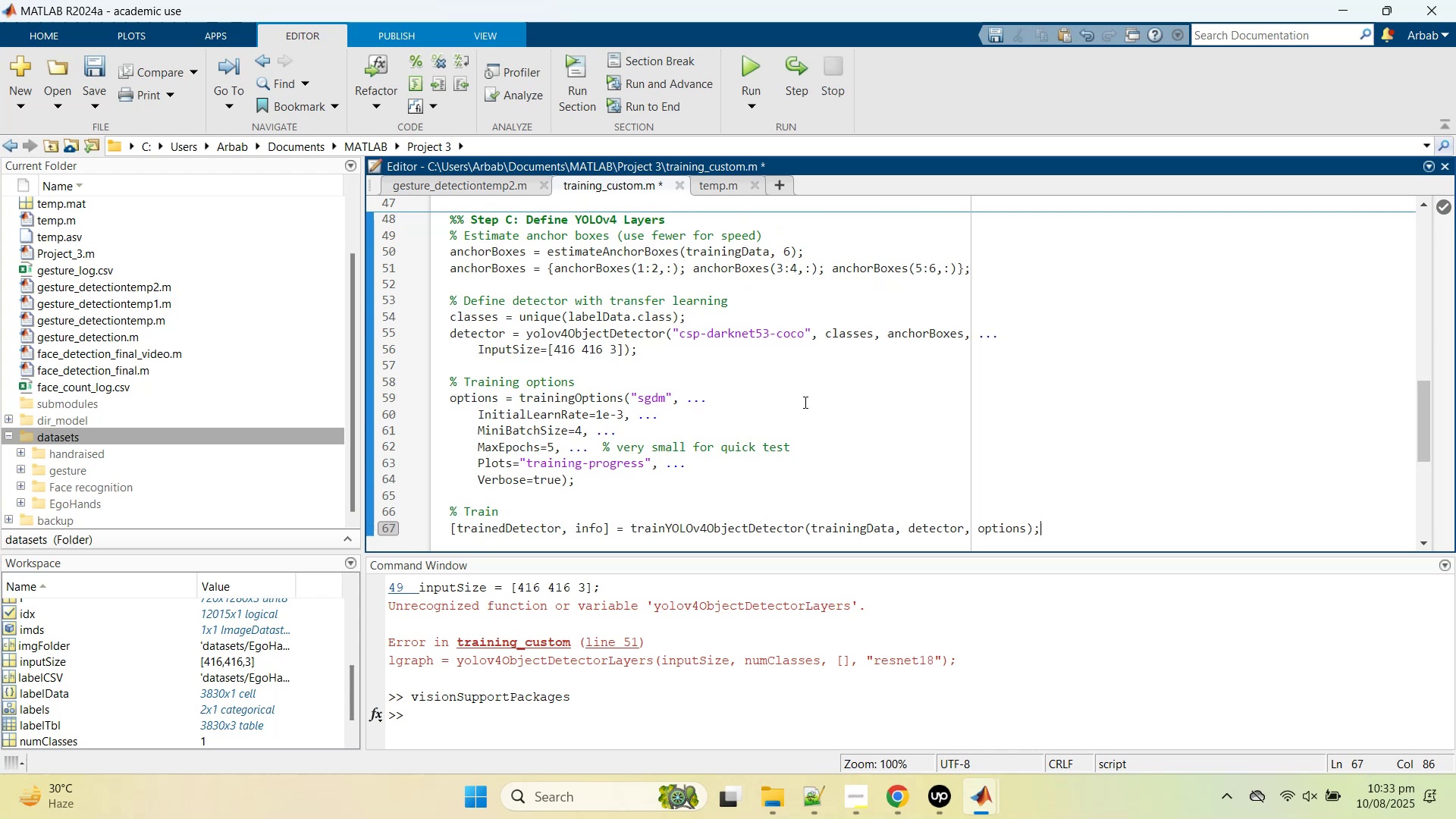 
scroll: coordinate [804, 400], scroll_direction: up, amount: 3.0
 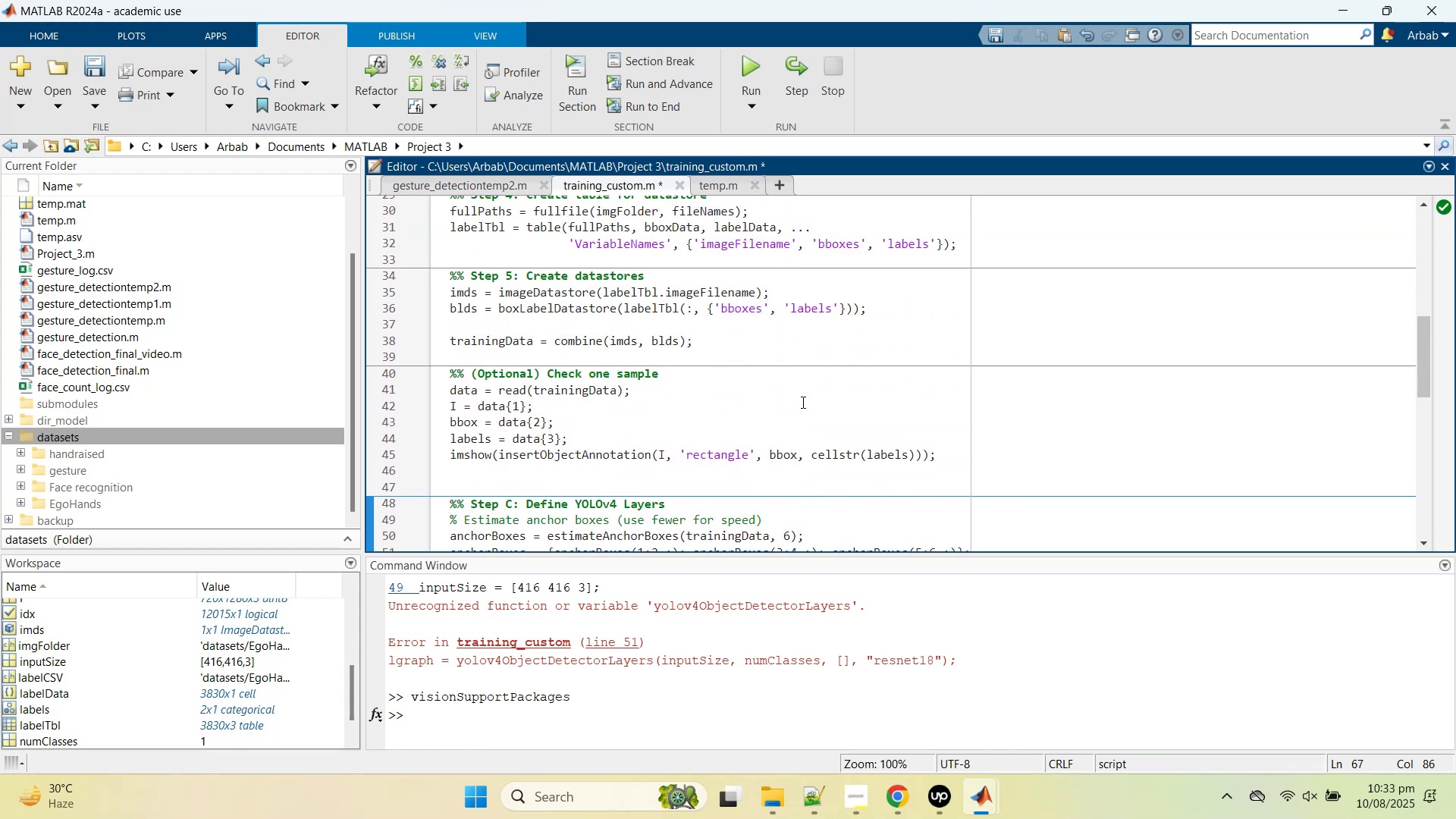 
scroll: coordinate [805, 407], scroll_direction: down, amount: 2.0
 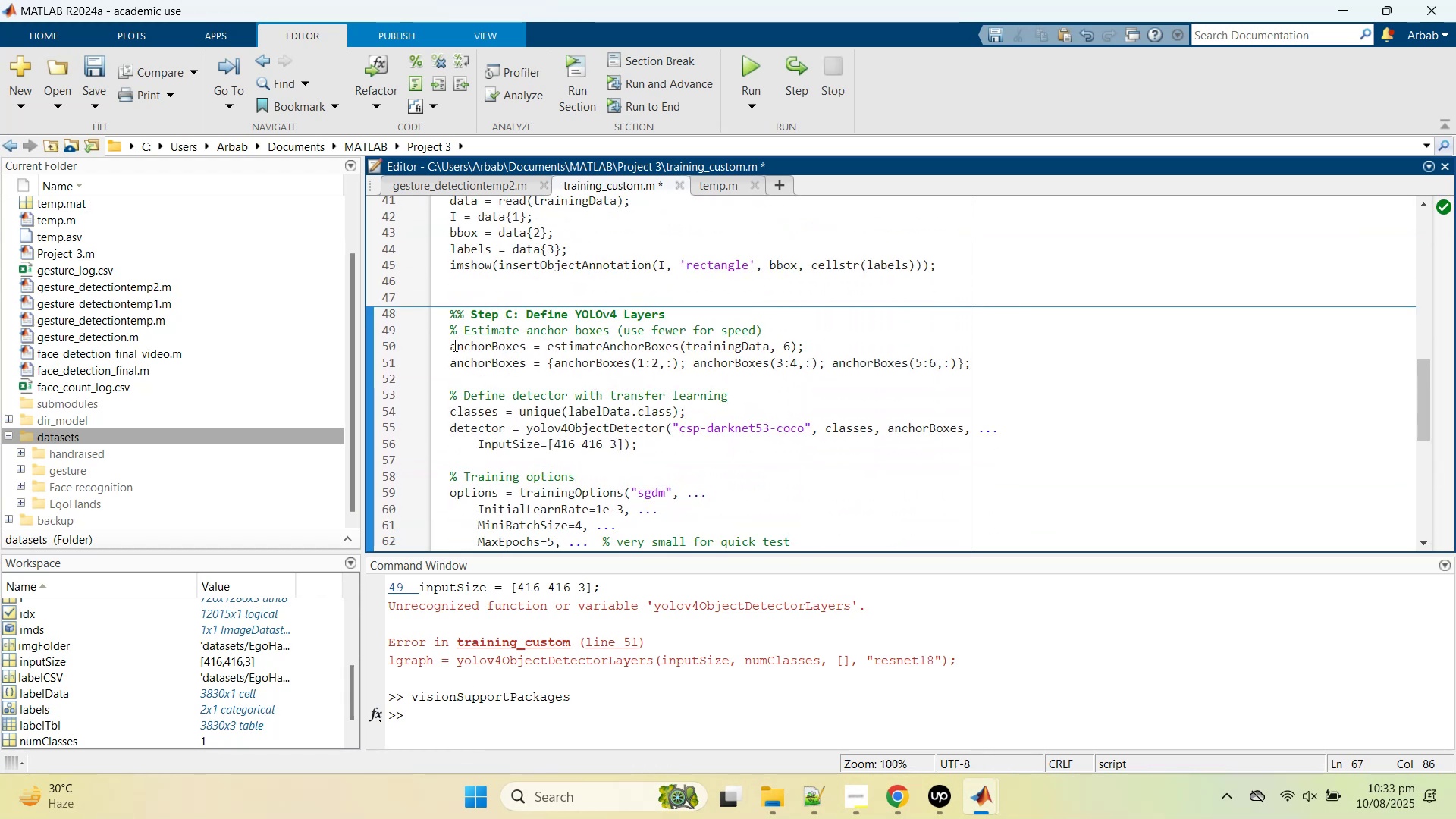 
left_click_drag(start_coordinate=[453, 345], to_coordinate=[1012, 453])
 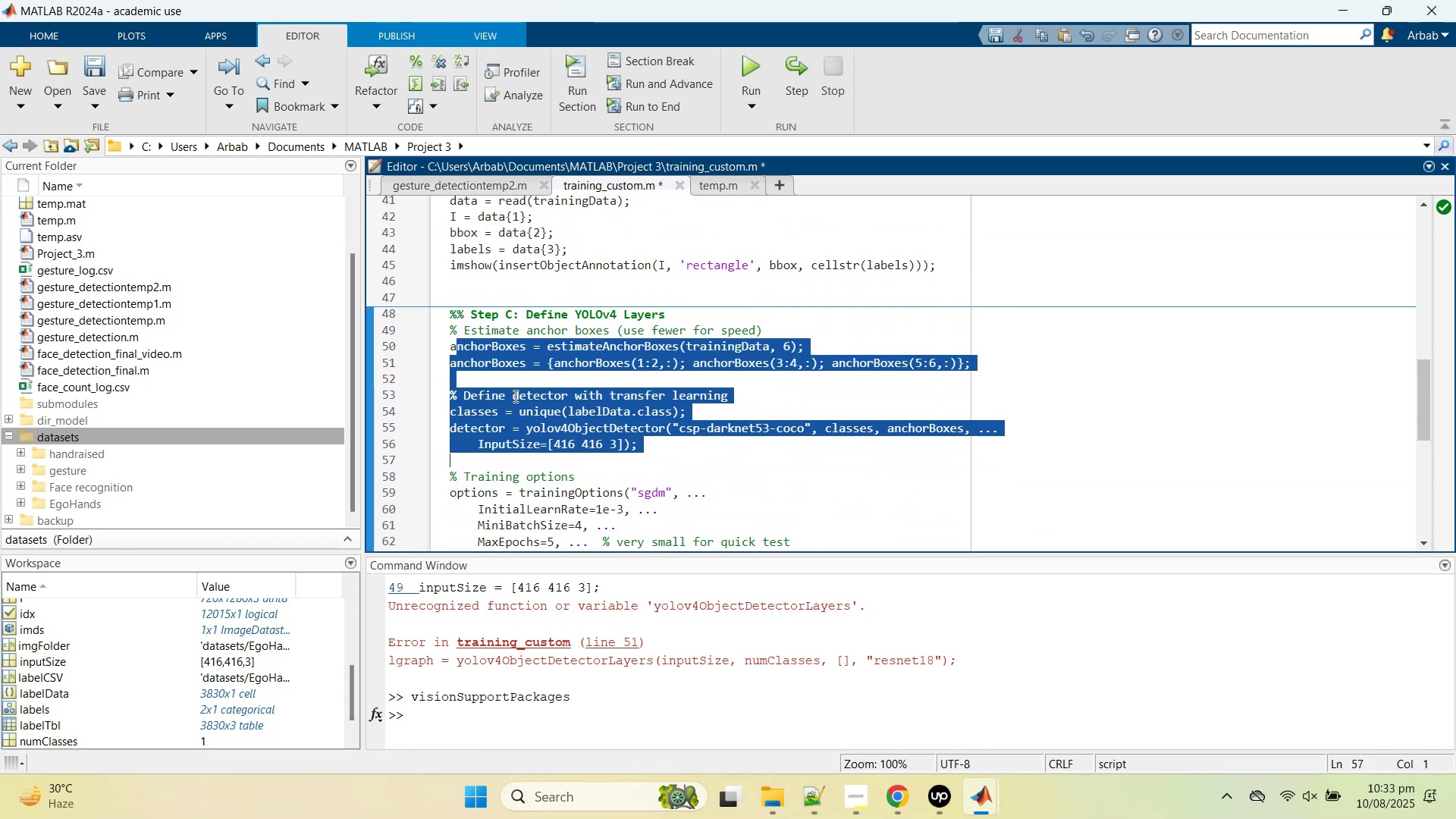 
left_click([491, 390])
 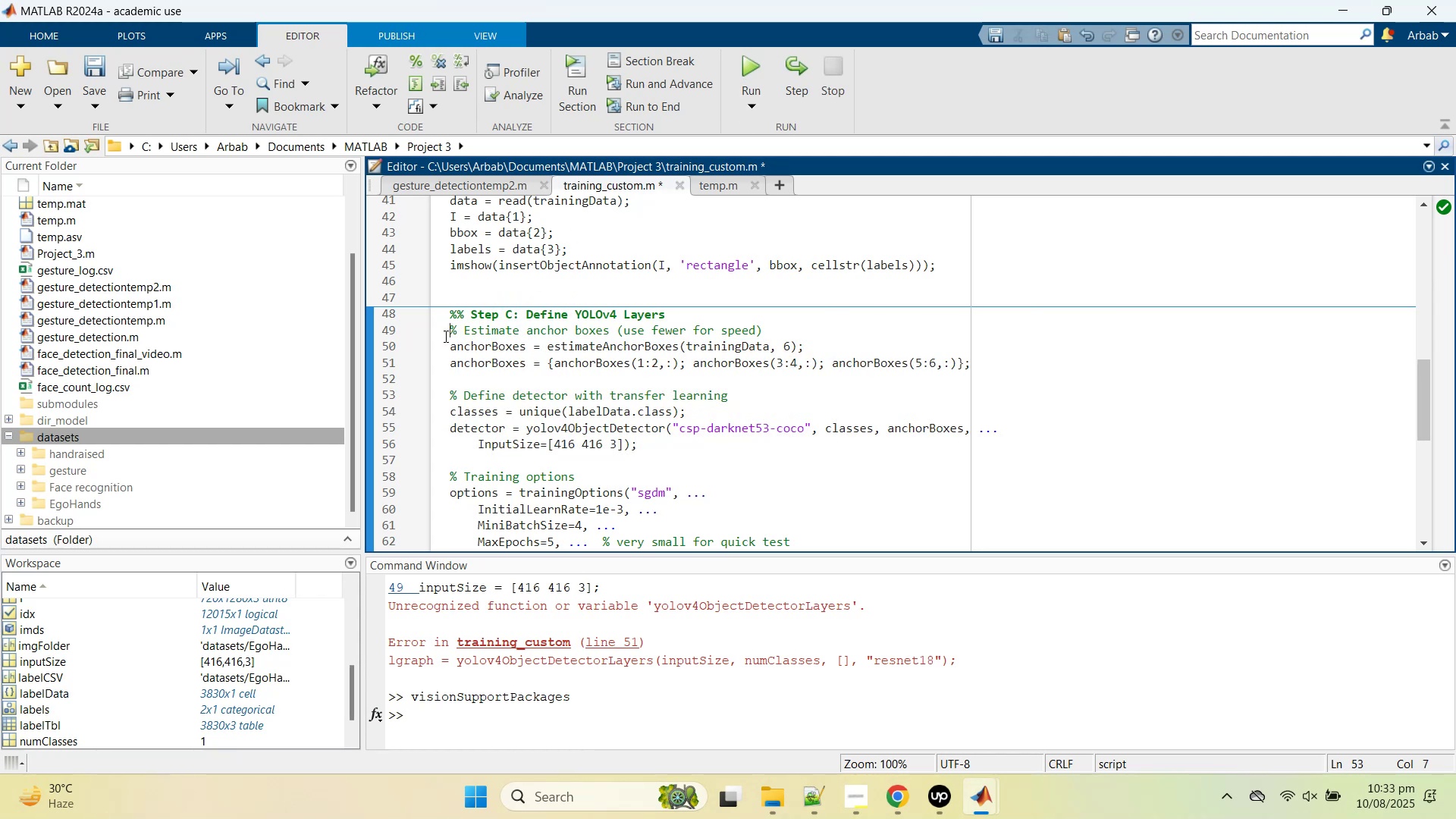 
left_click([444, 336])
 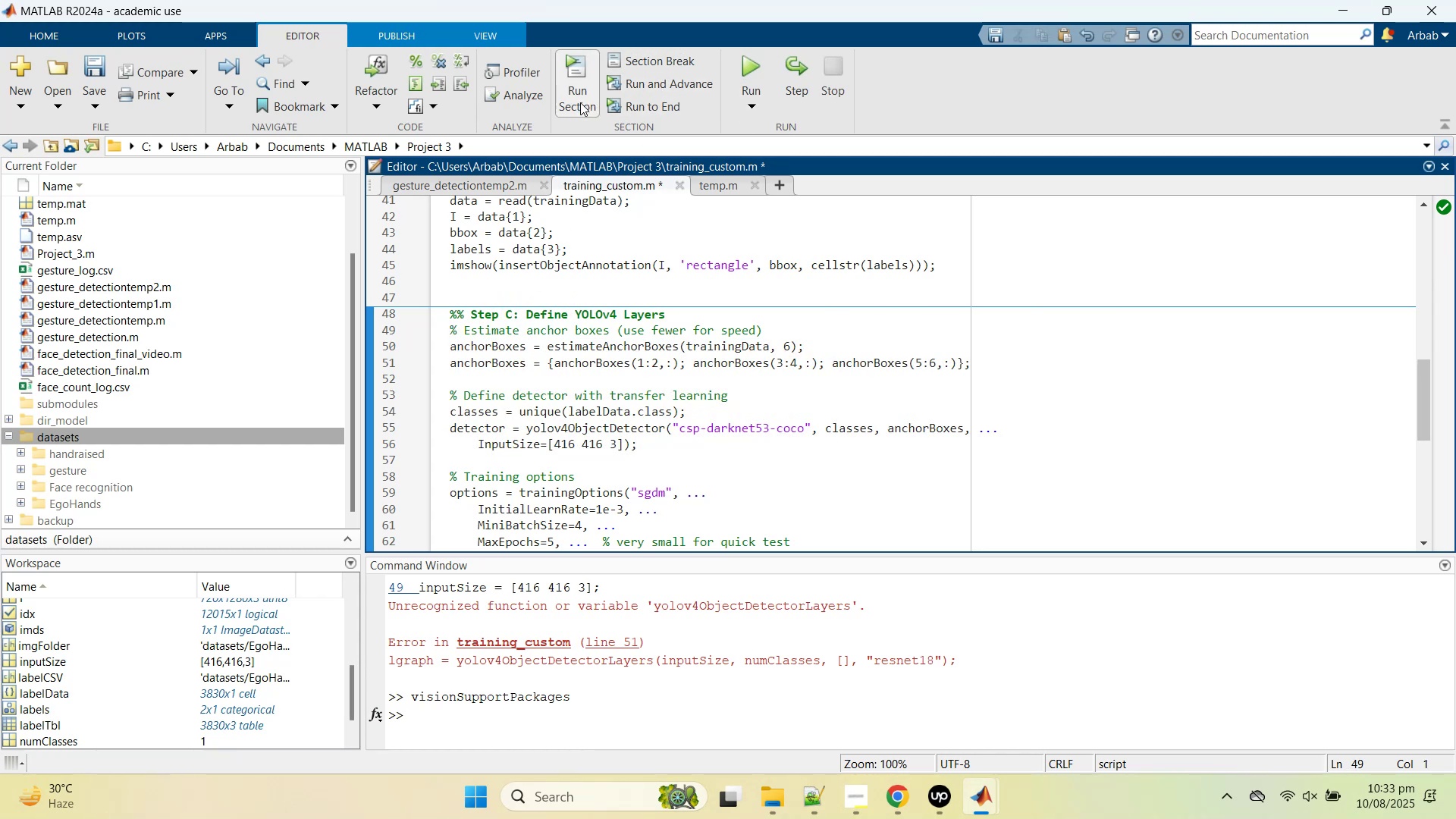 
left_click([580, 102])
 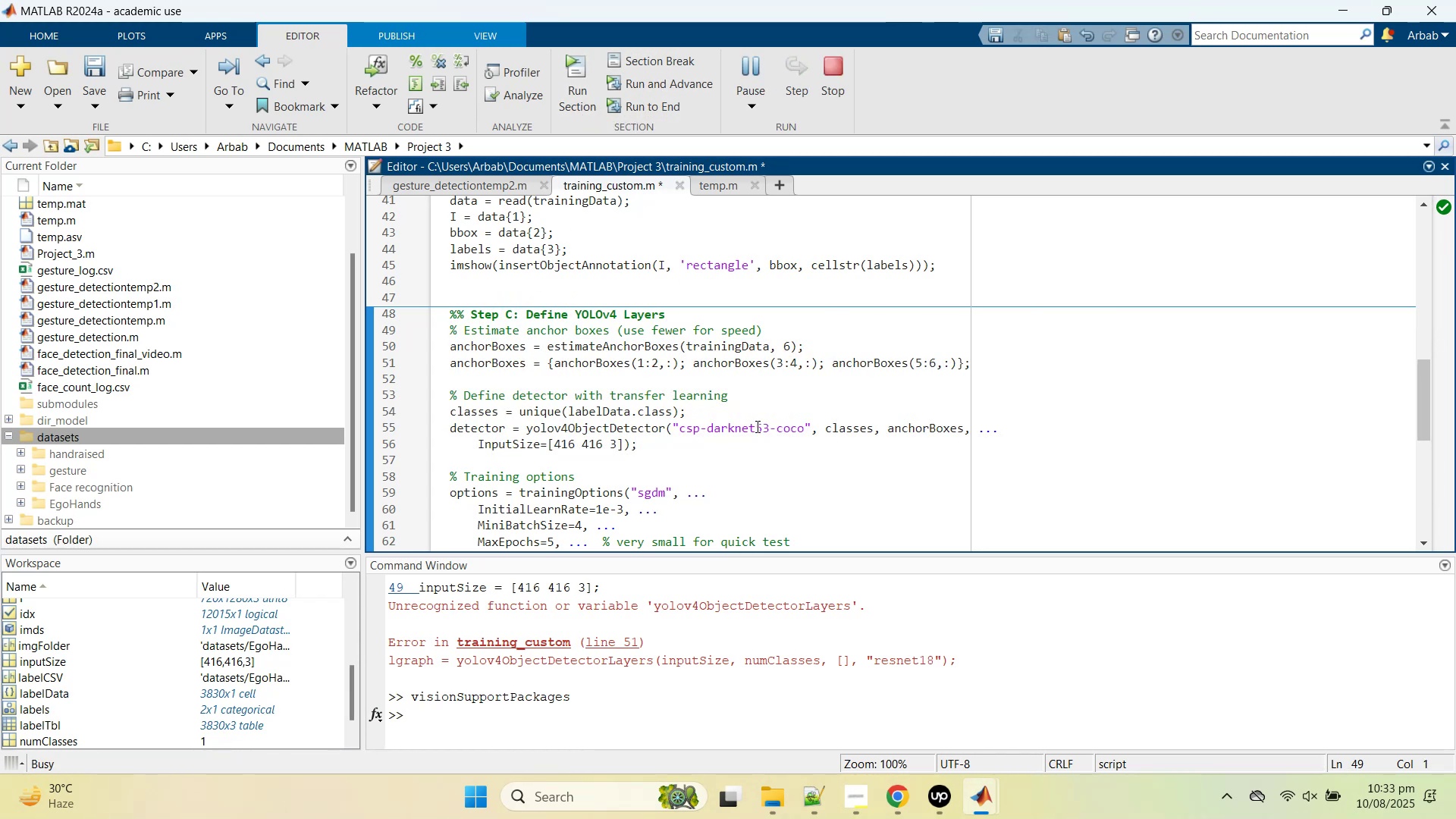 
scroll: coordinate [563, 388], scroll_direction: down, amount: 2.0
 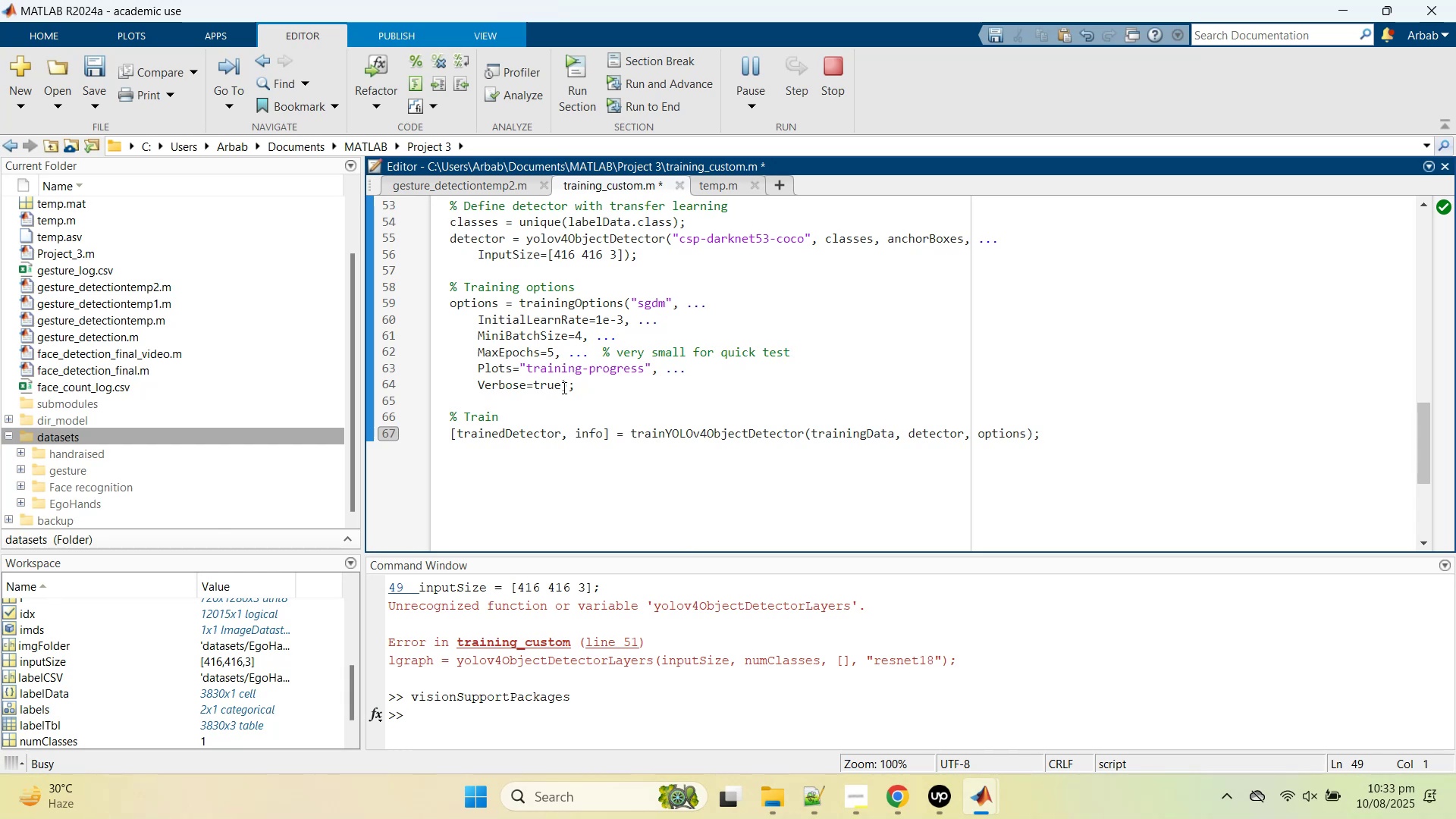 
scroll: coordinate [563, 388], scroll_direction: up, amount: 1.0
 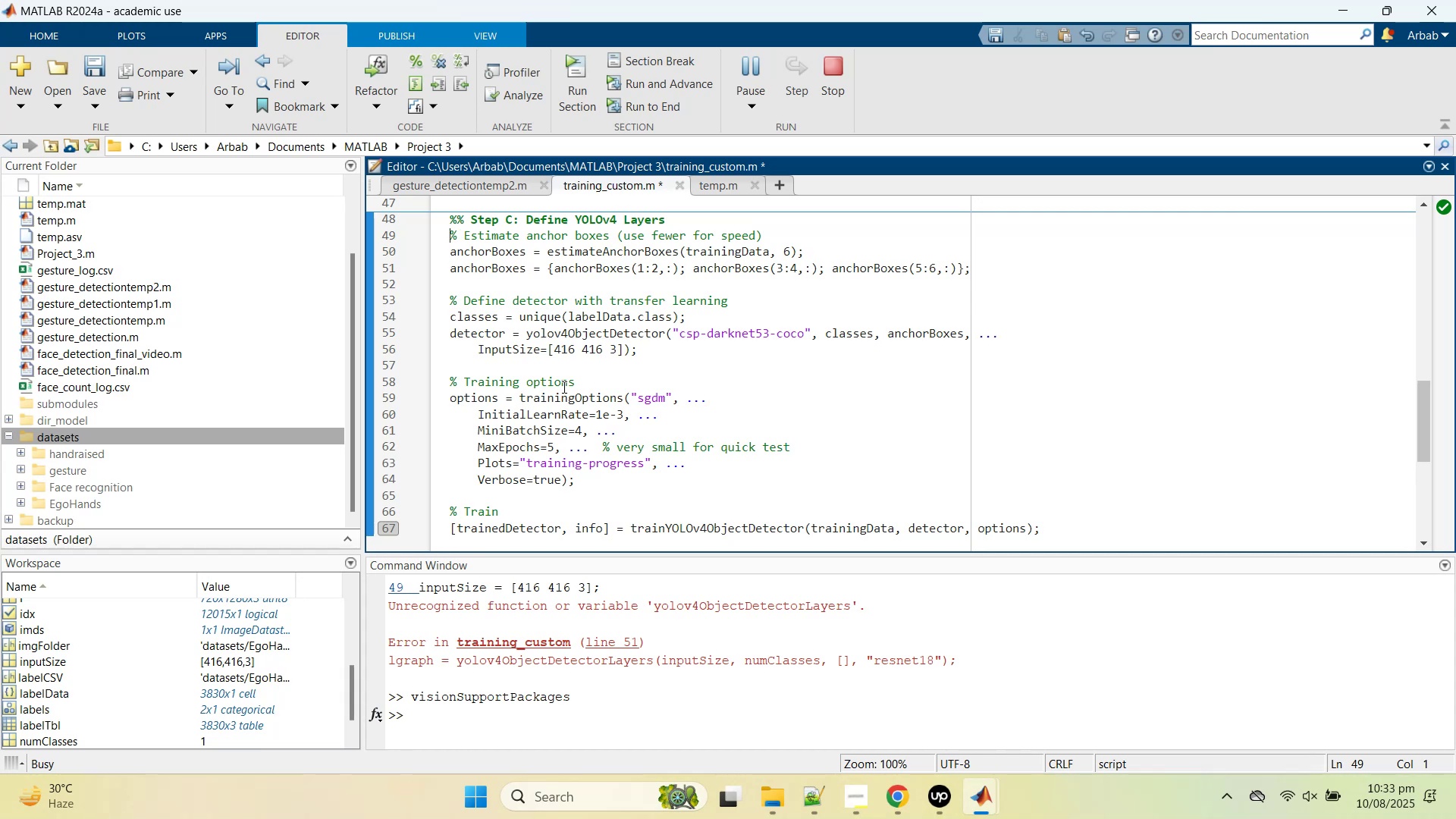 
wait(24.67)
 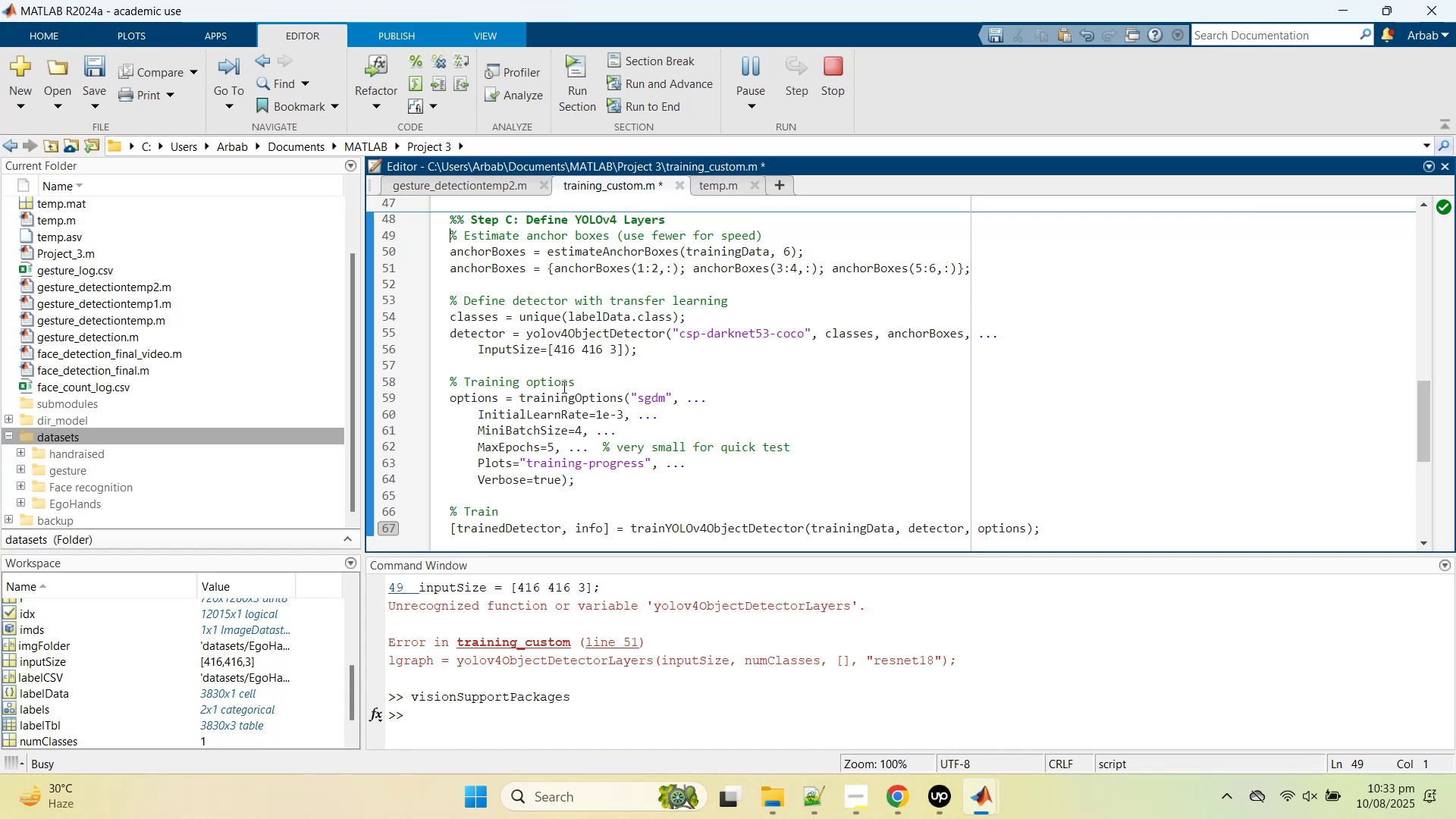 
left_click([639, 417])
 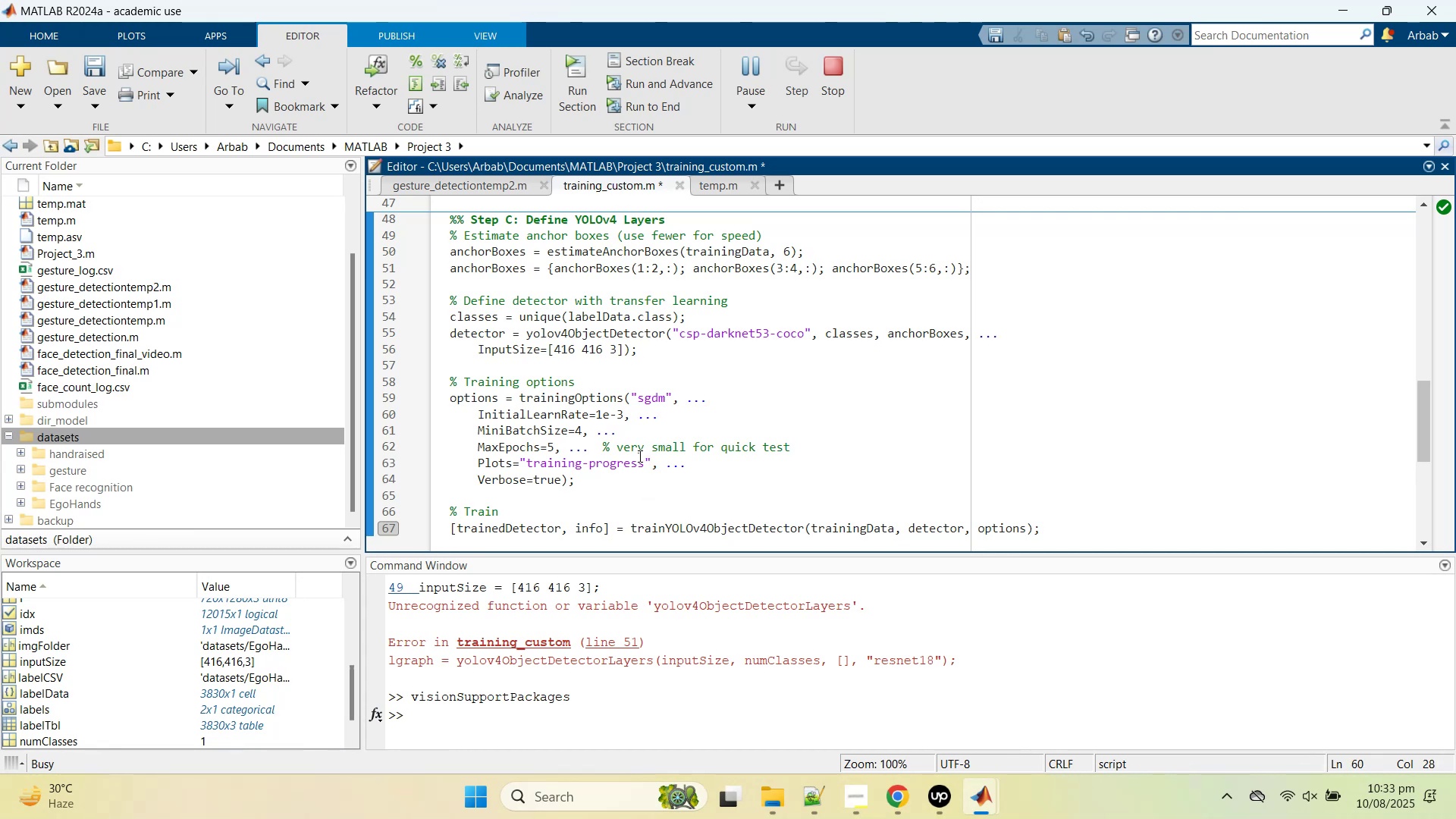 
left_click([639, 456])
 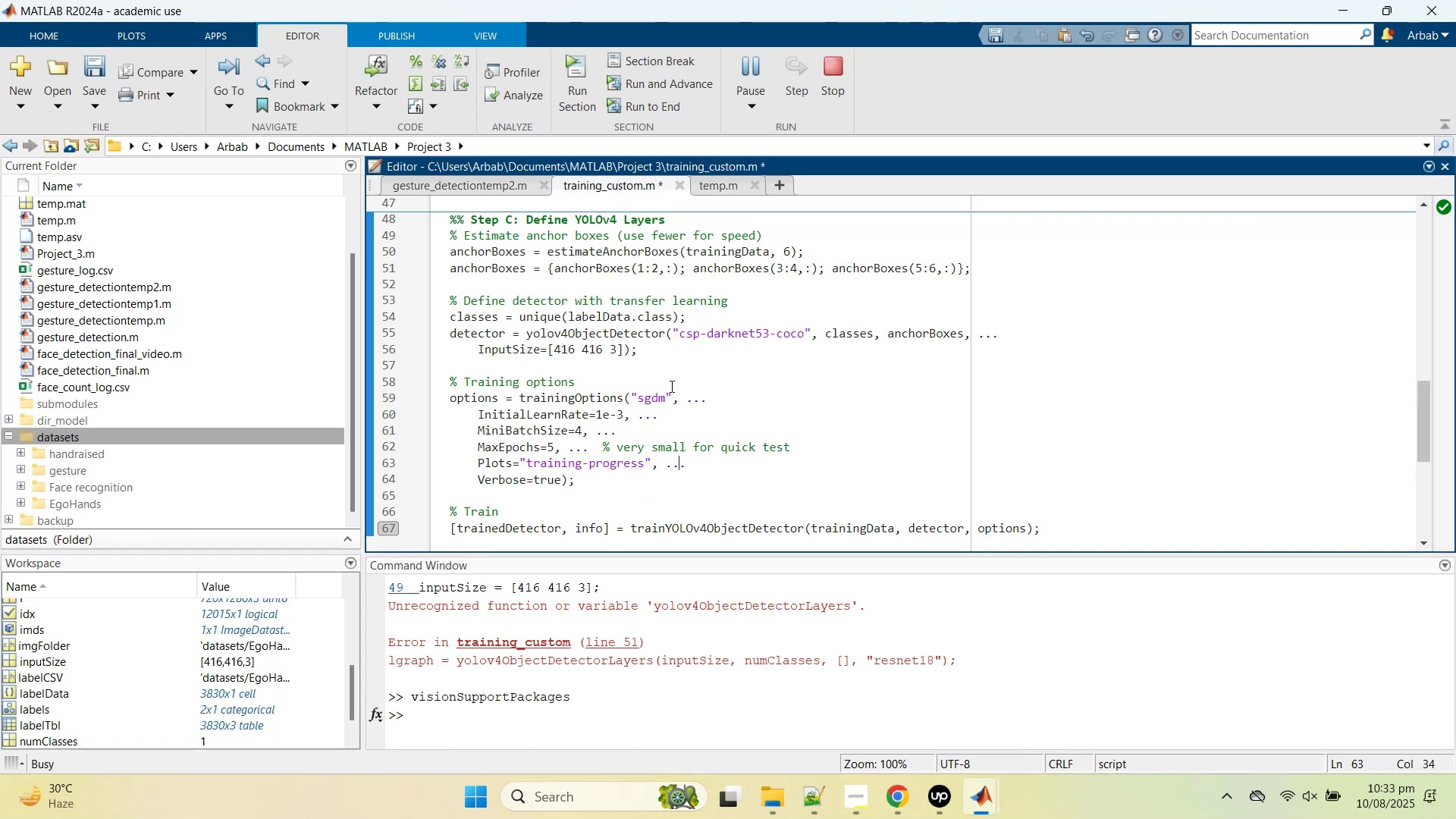 
double_click([670, 375])
 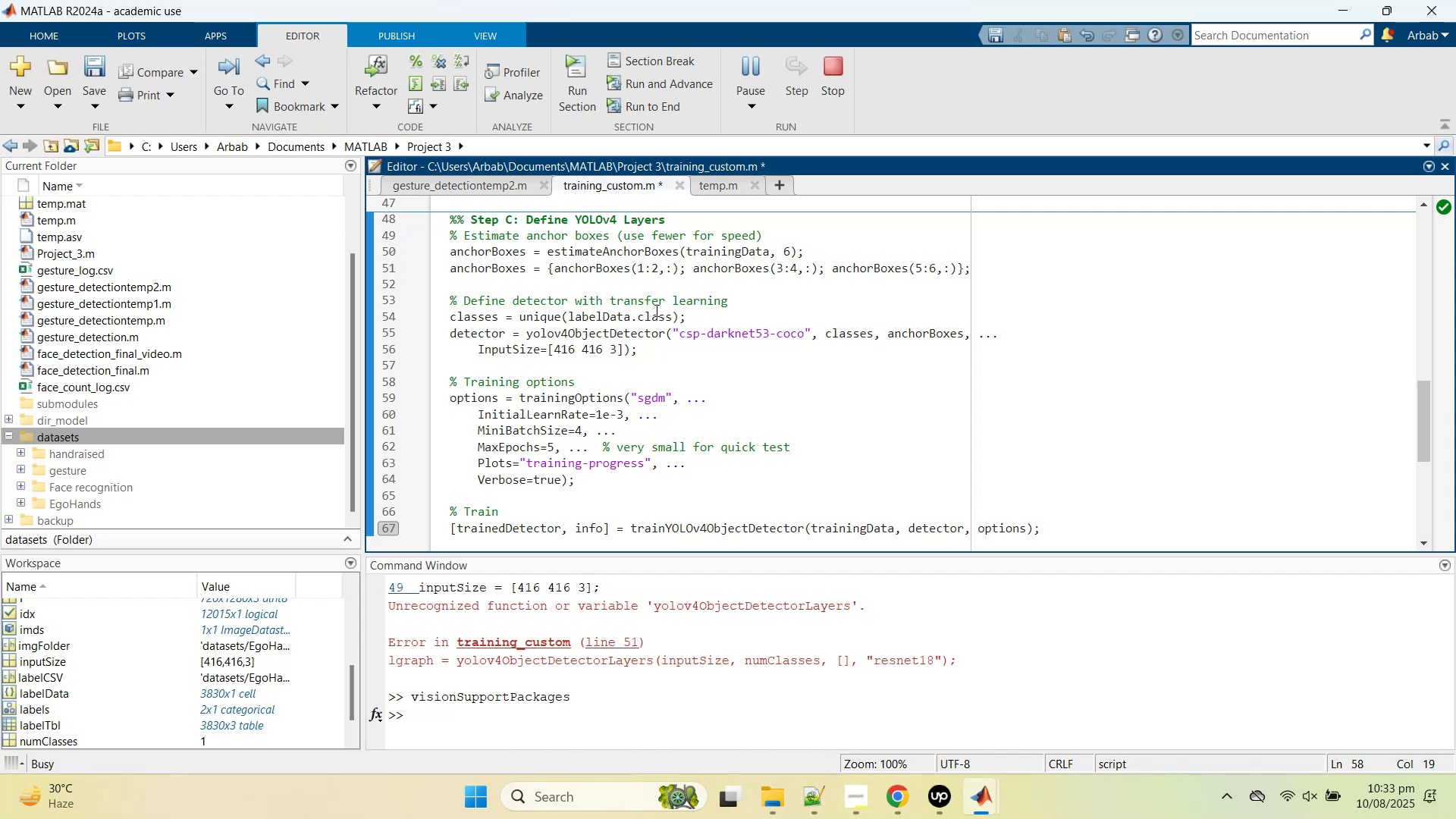 
scroll: coordinate [657, 322], scroll_direction: down, amount: 2.0
 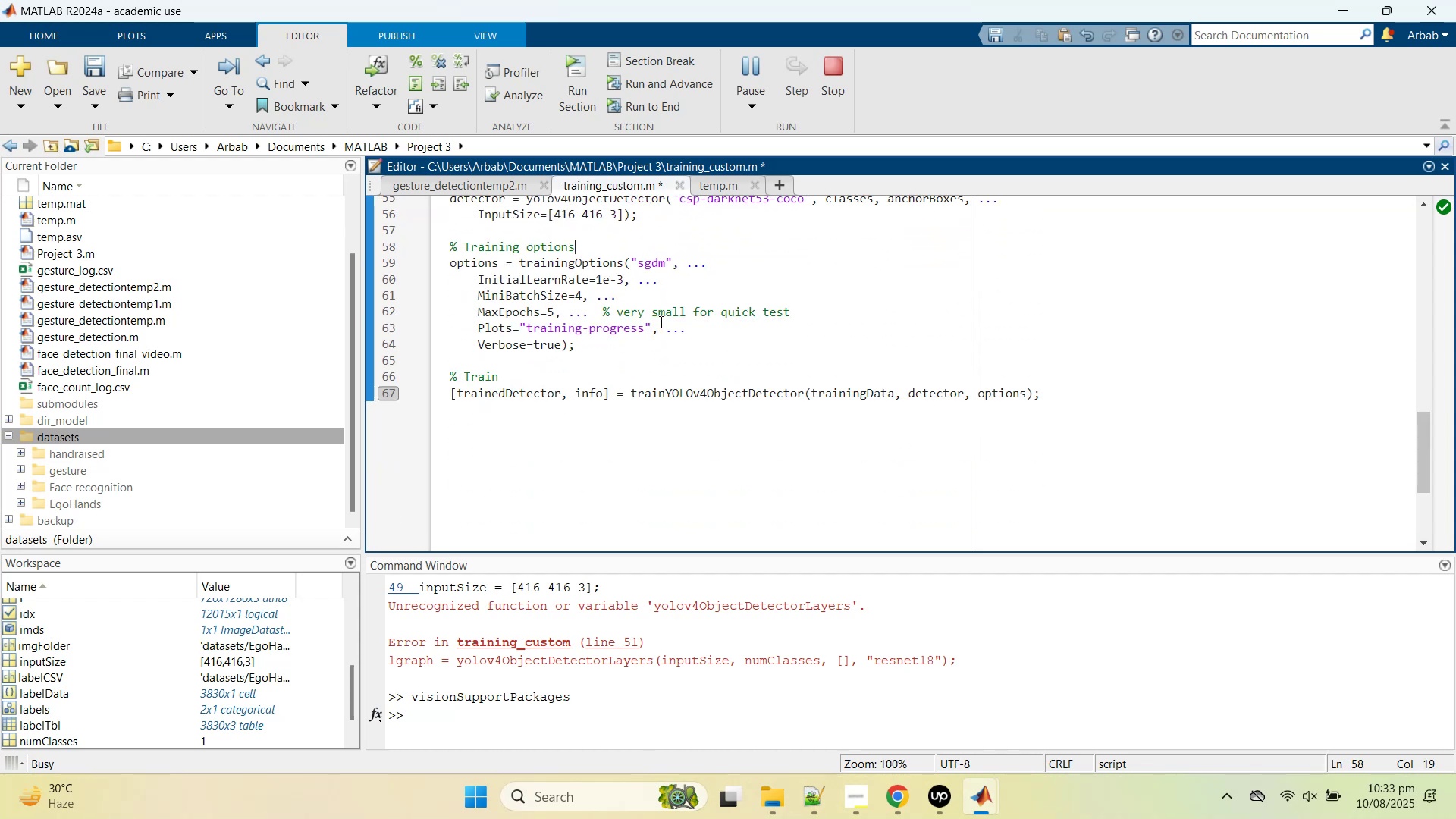 
scroll: coordinate [660, 322], scroll_direction: up, amount: 2.0
 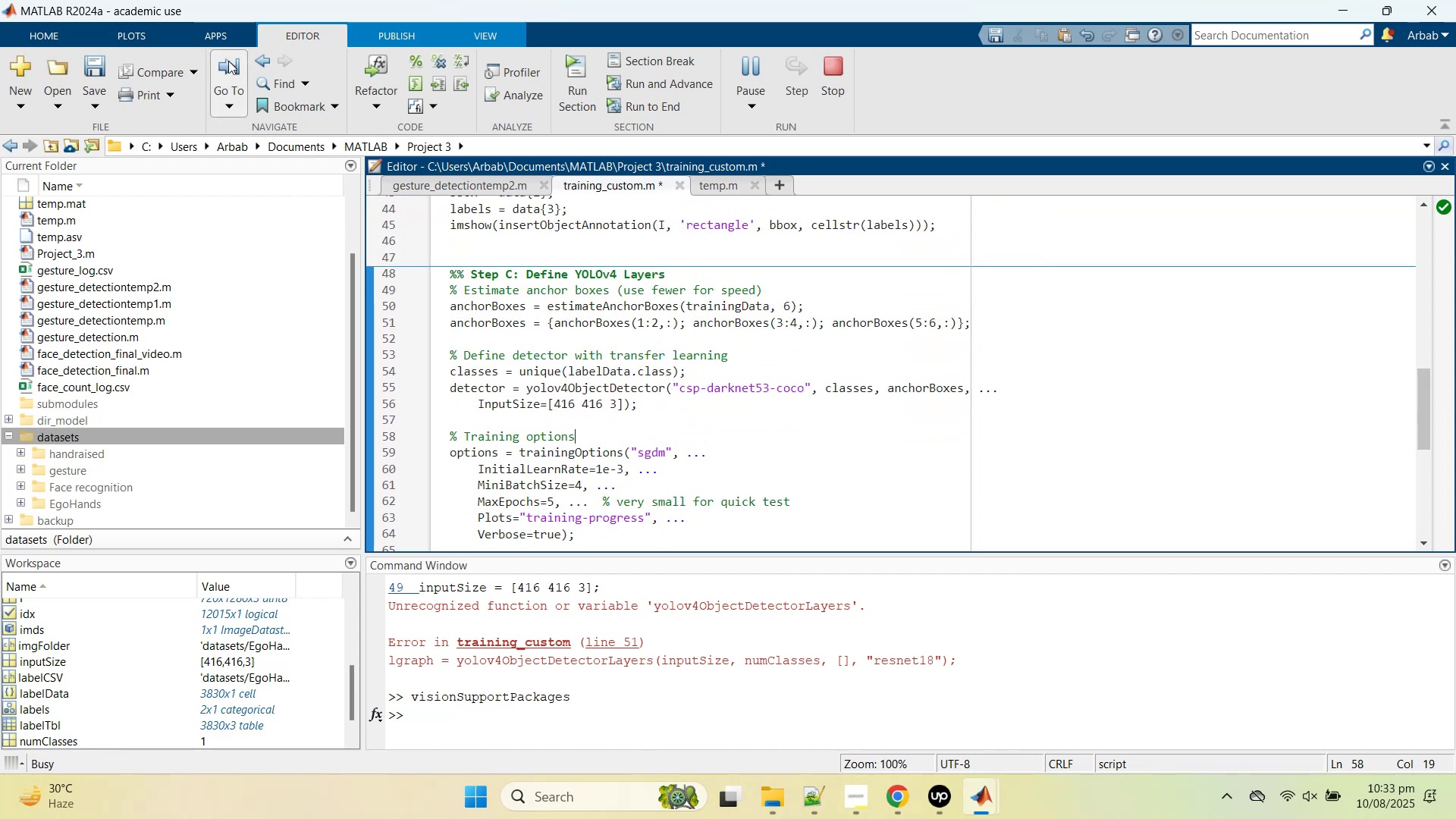 
left_click([95, 77])
 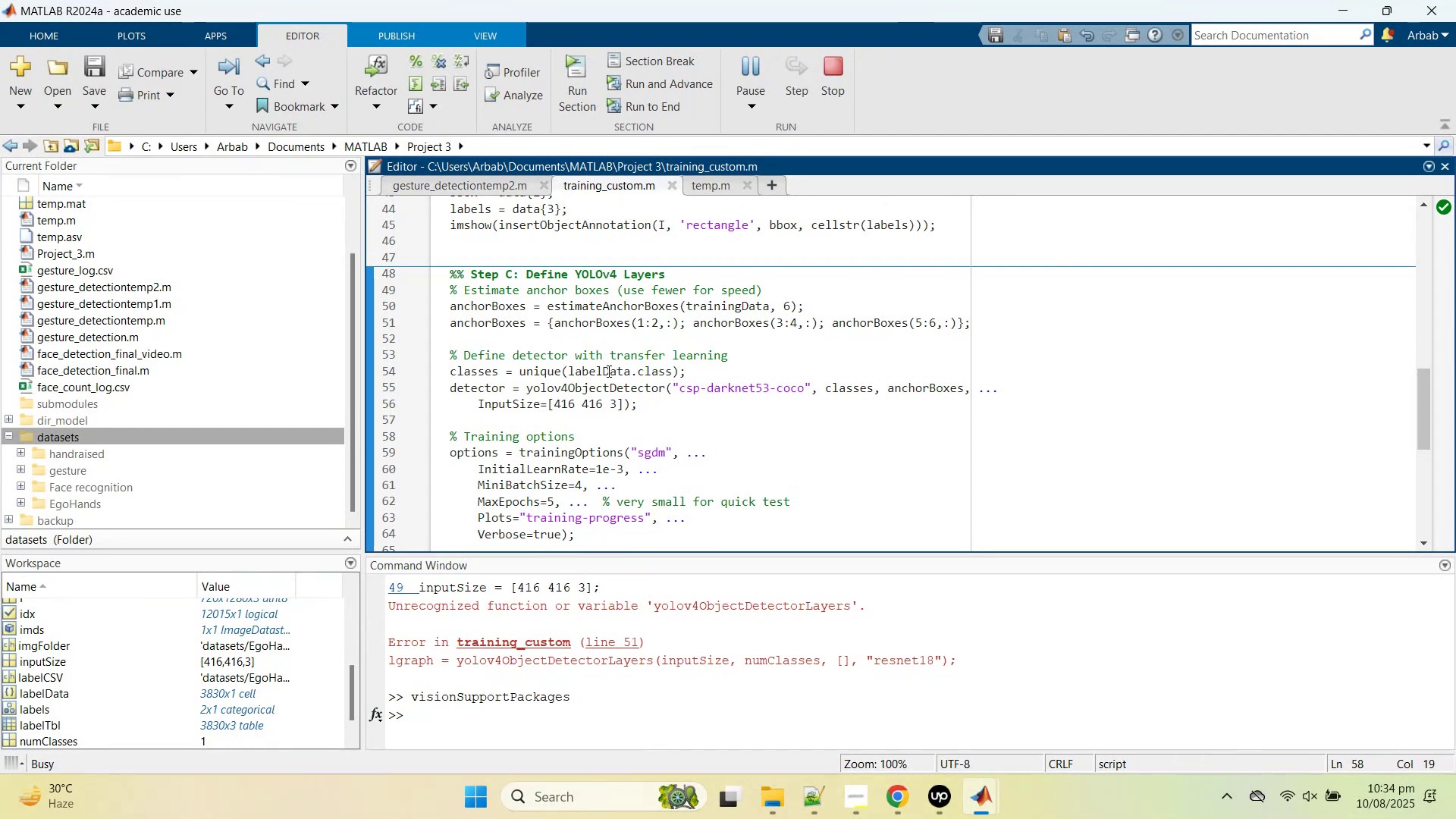 
wait(11.76)
 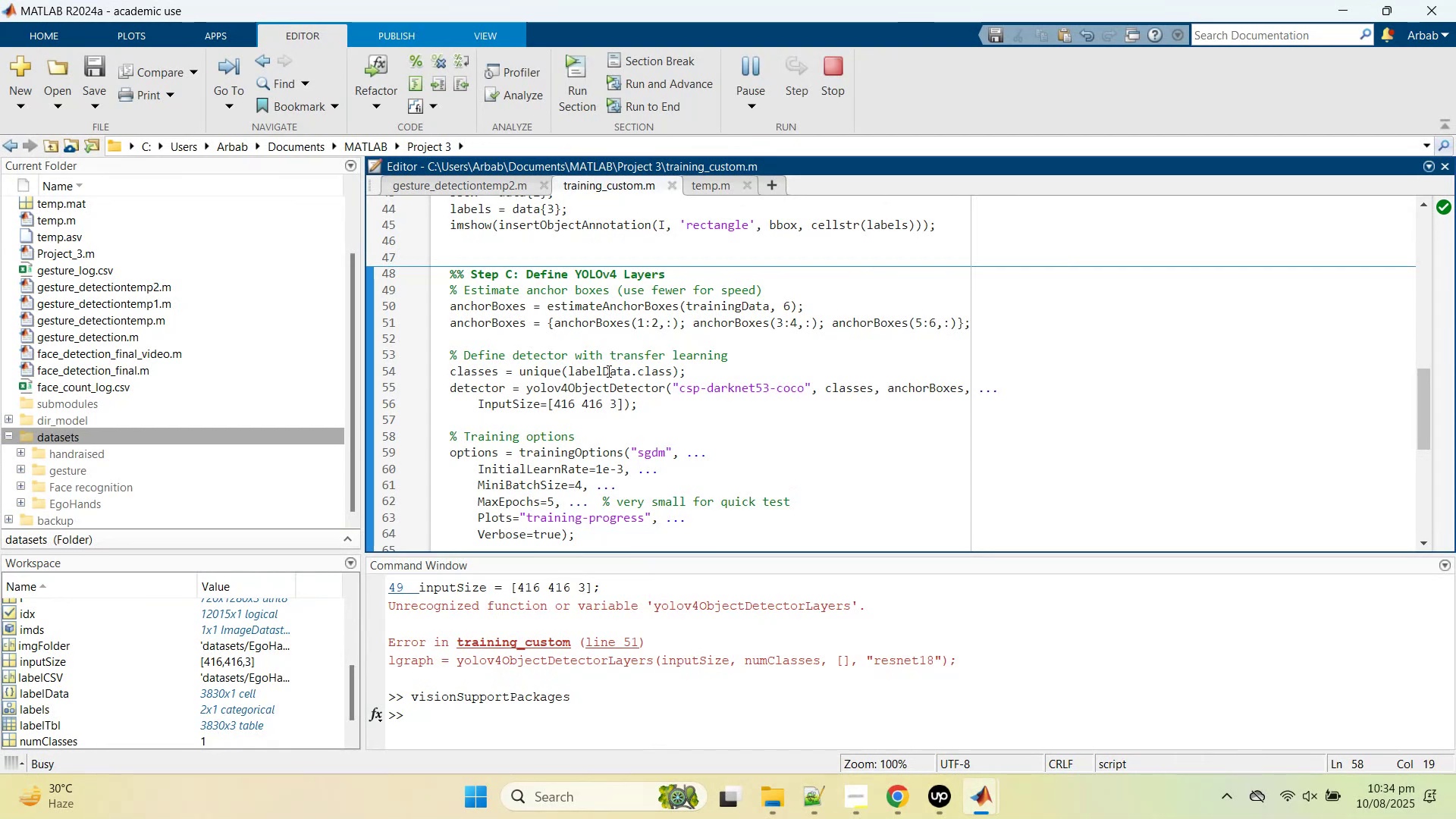 
scroll: coordinate [631, 384], scroll_direction: up, amount: 1.0
 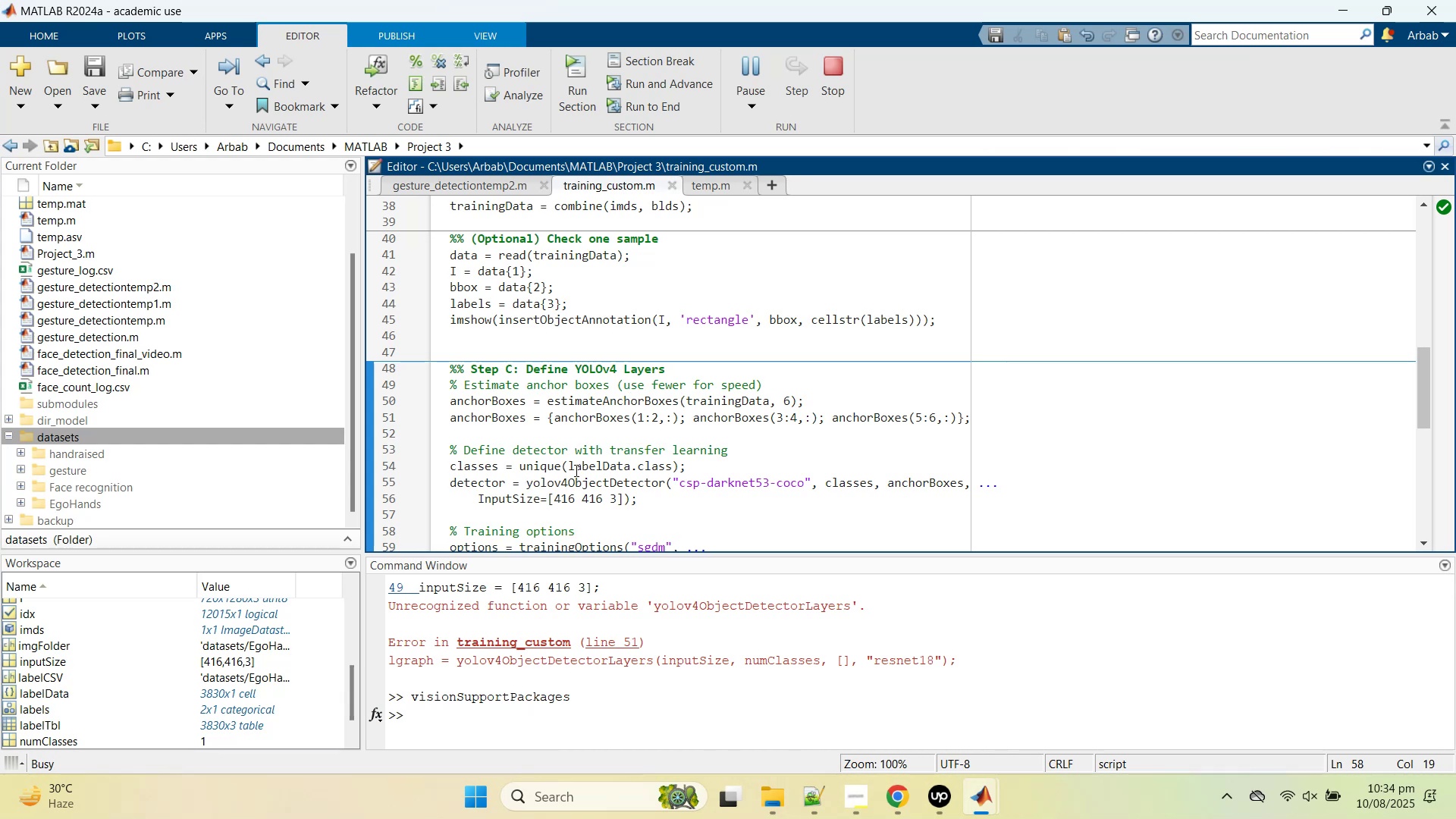 
double_click([604, 466])
 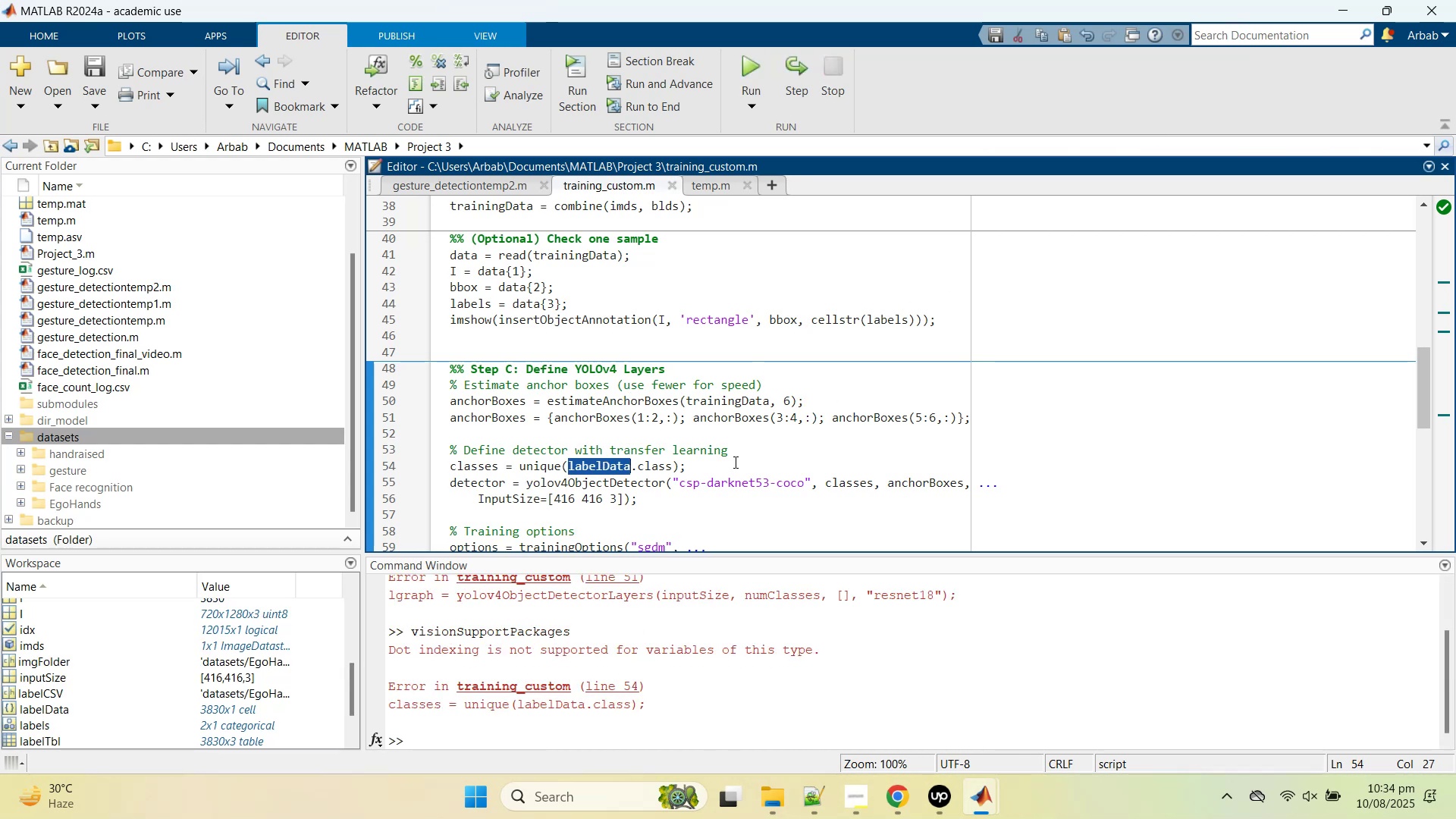 
wait(9.13)
 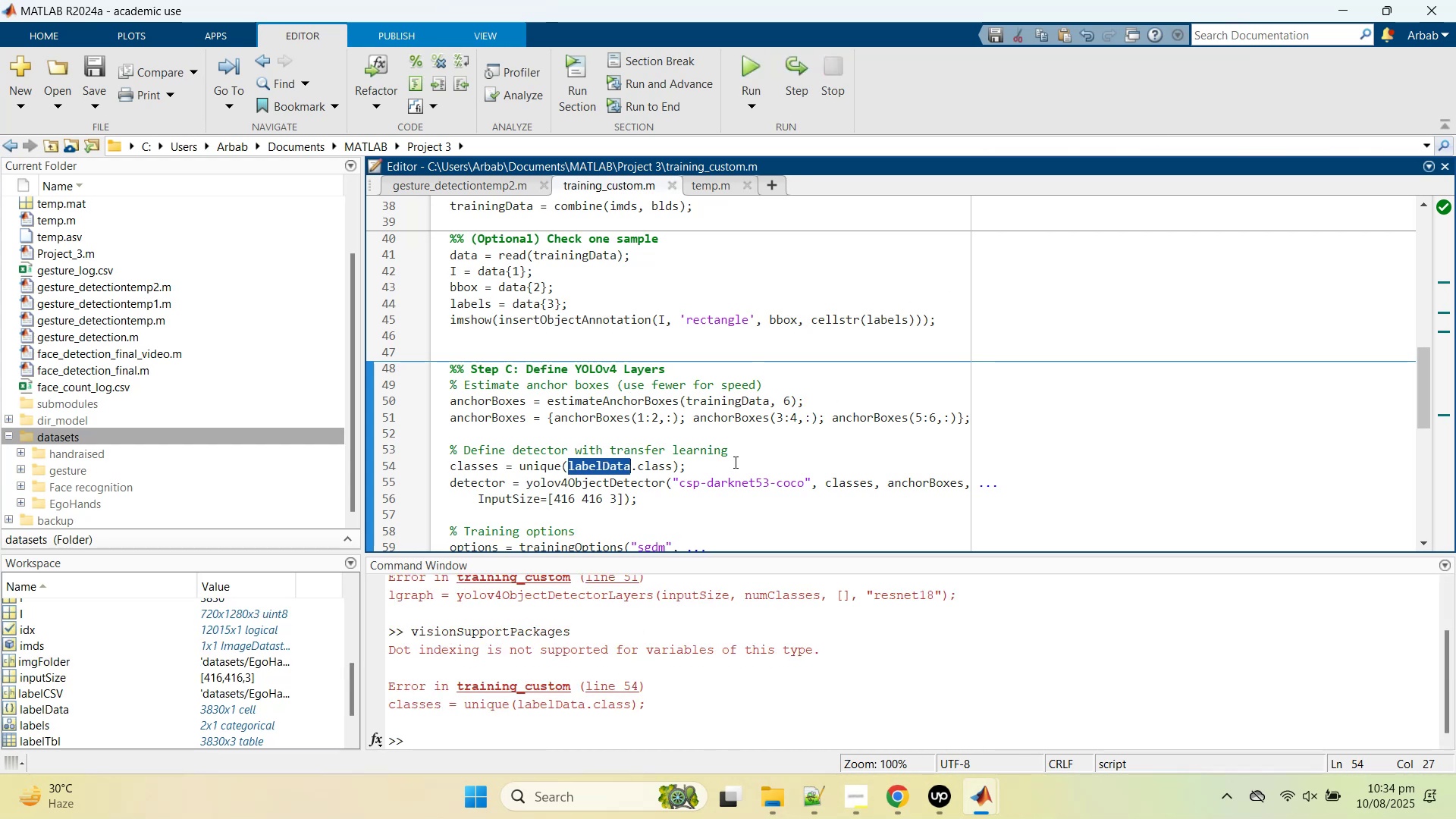 
scroll: coordinate [849, 360], scroll_direction: up, amount: 1.0
 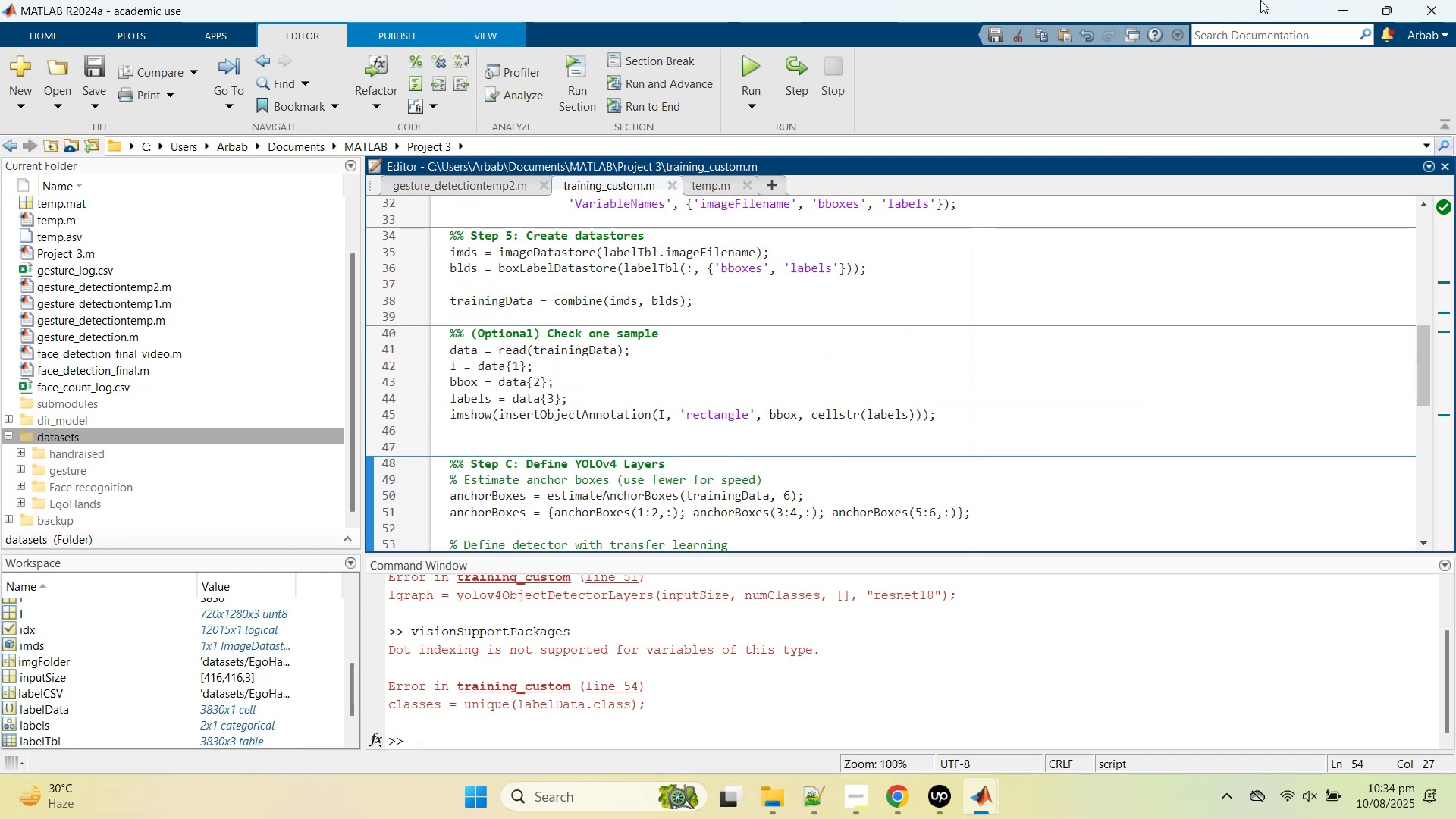 
left_click([1338, 7])
 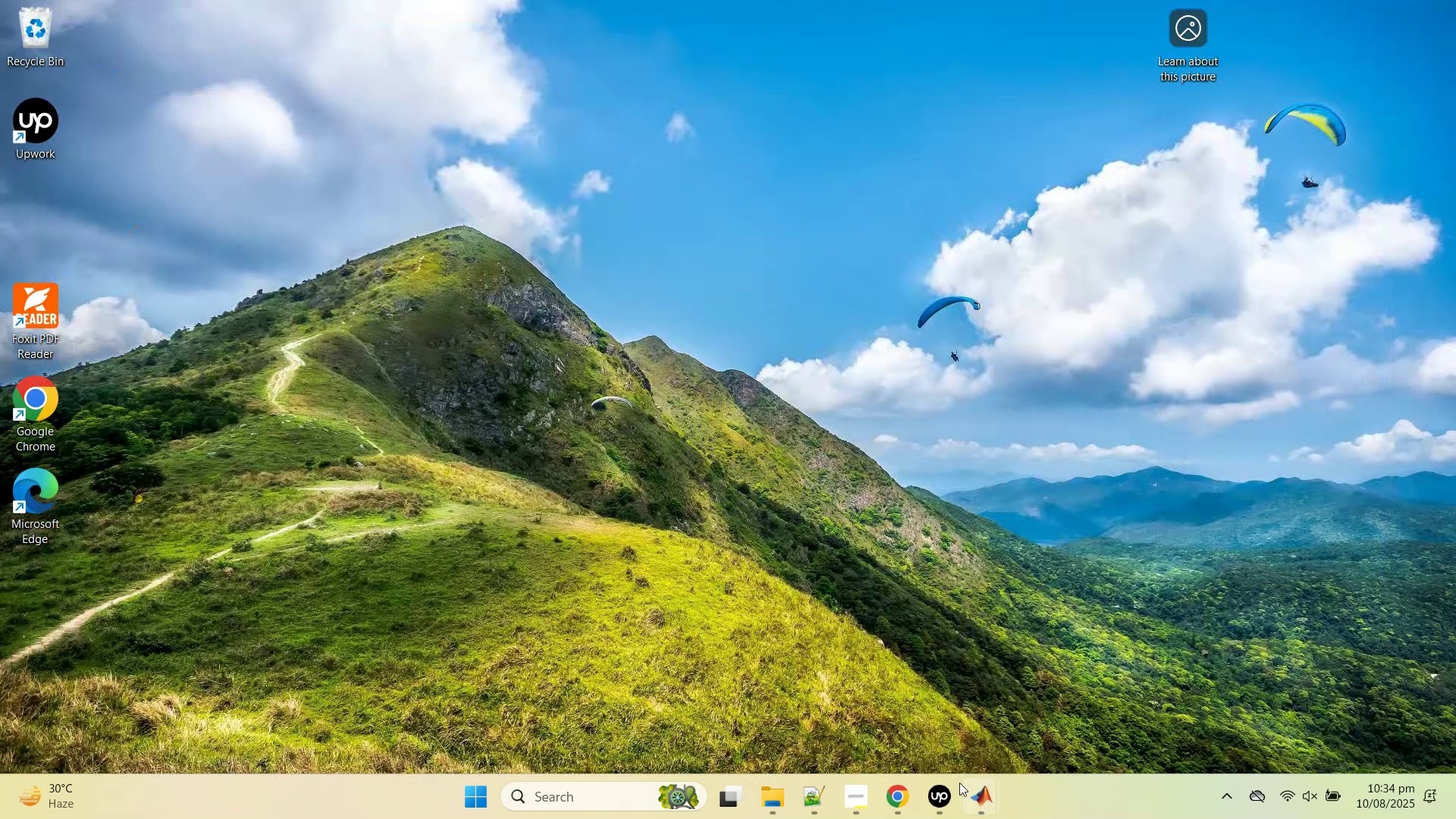 
left_click([980, 790])
 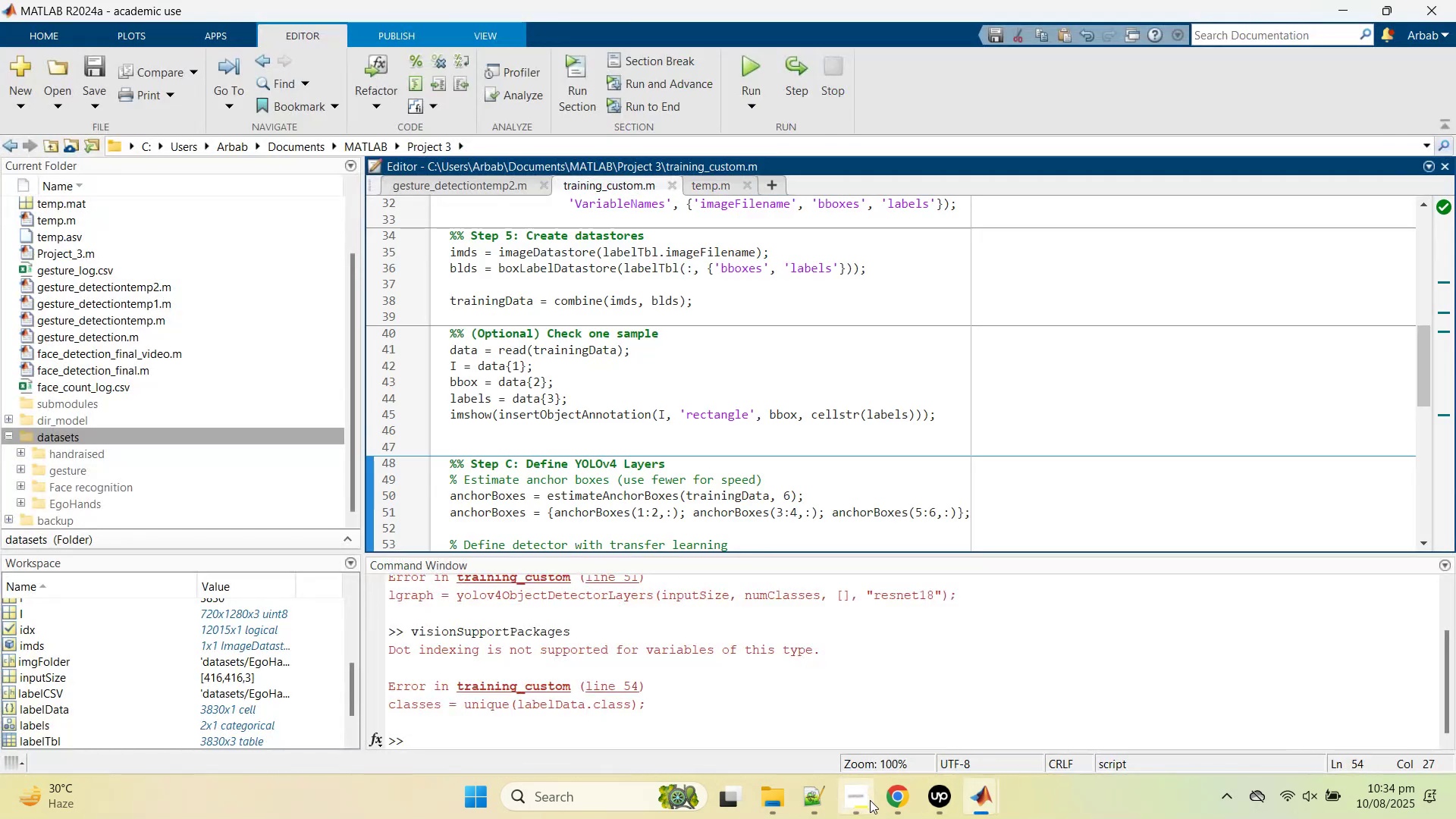 
left_click([894, 807])
 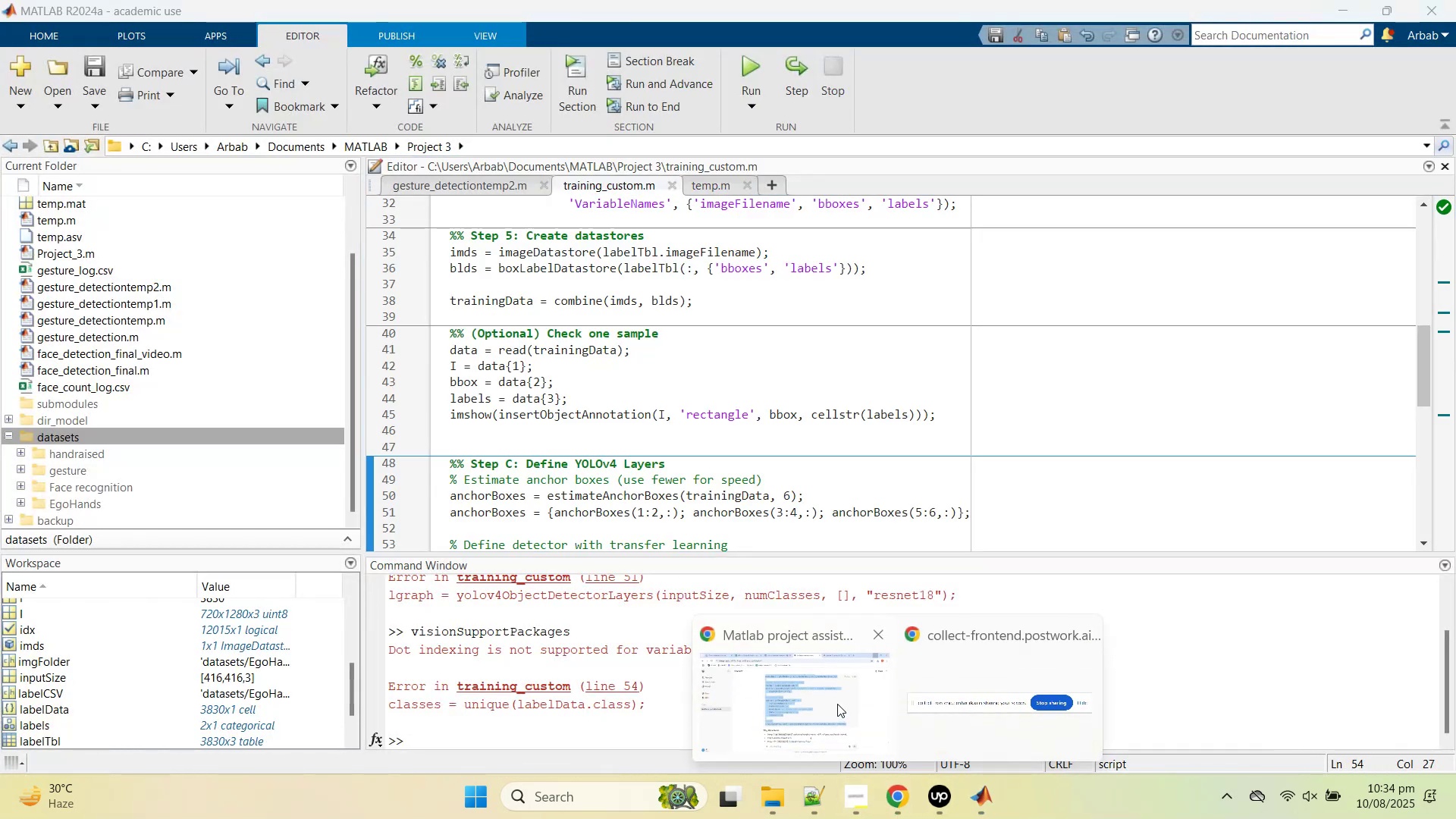 
left_click([837, 704])
 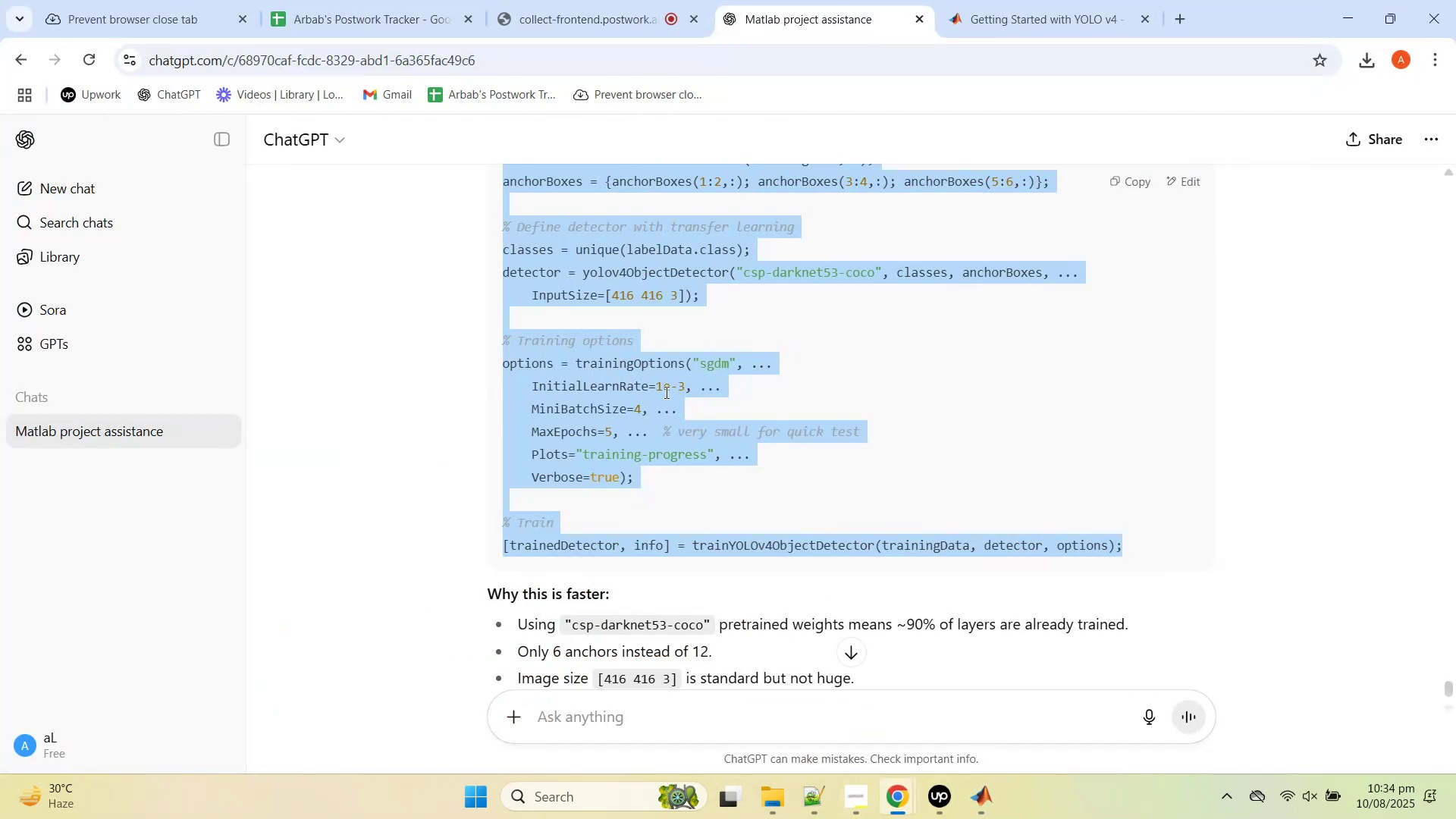 
scroll: coordinate [666, 391], scroll_direction: up, amount: 2.0
 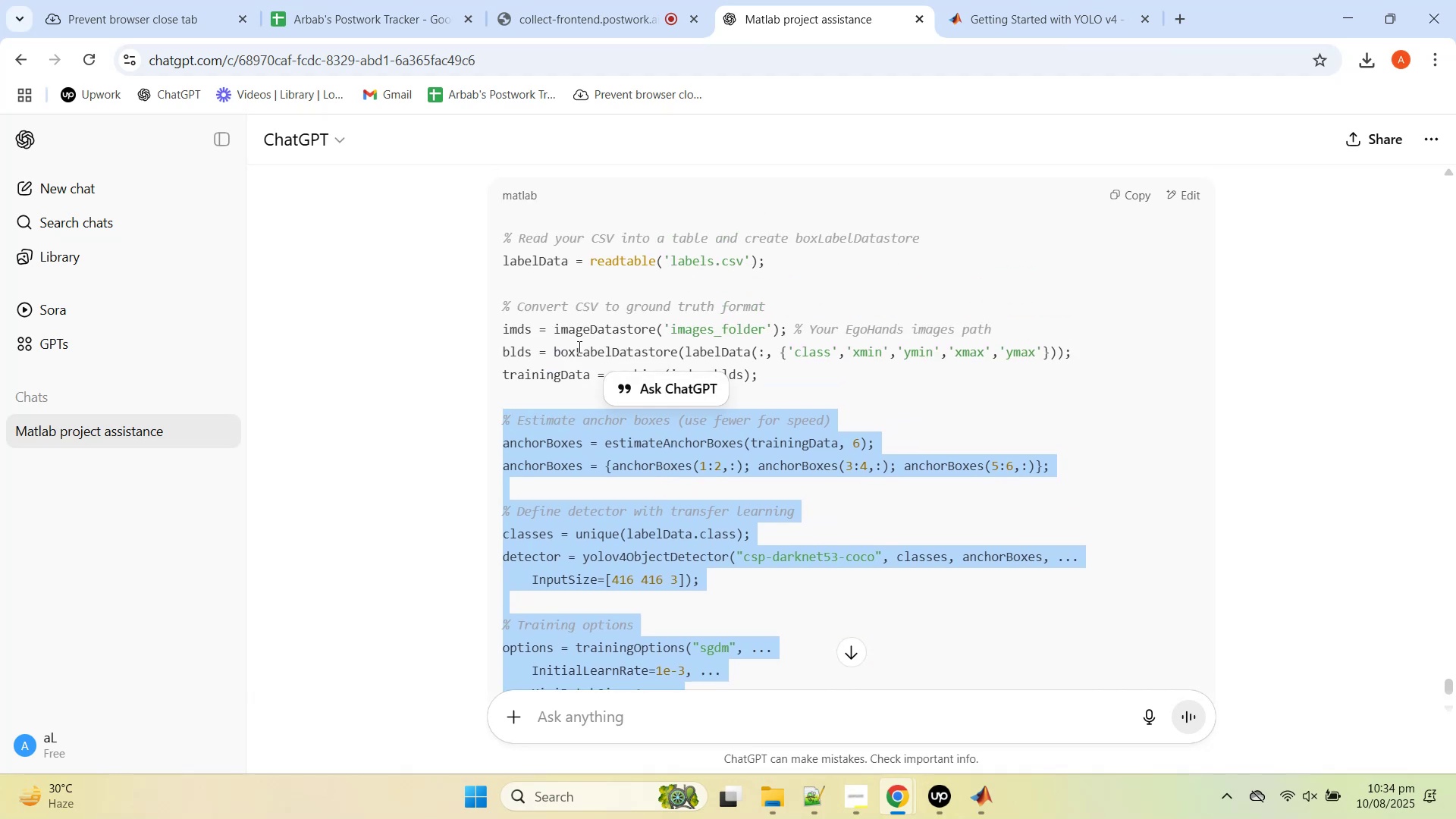 
left_click([578, 347])
 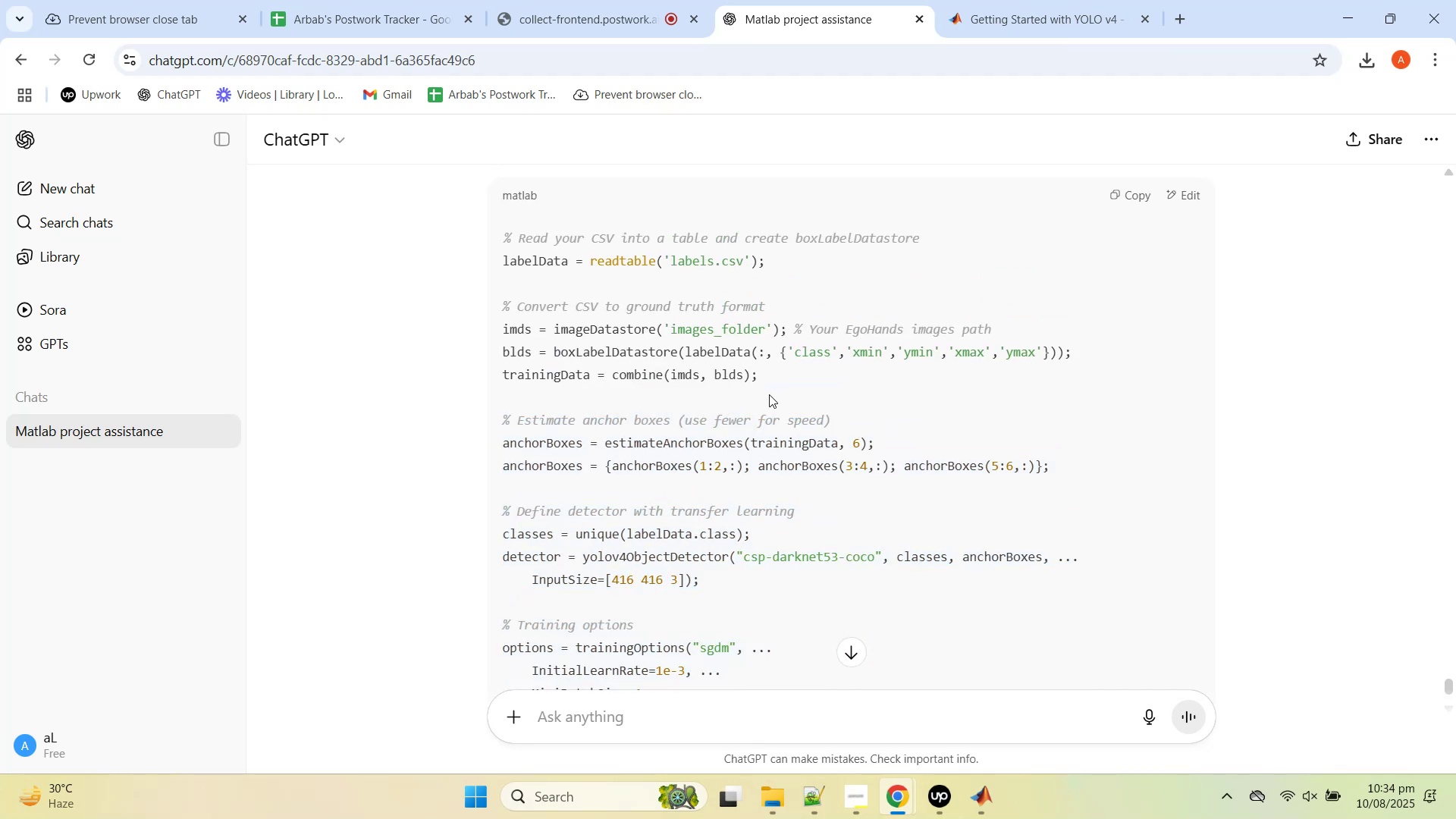 
wait(7.05)
 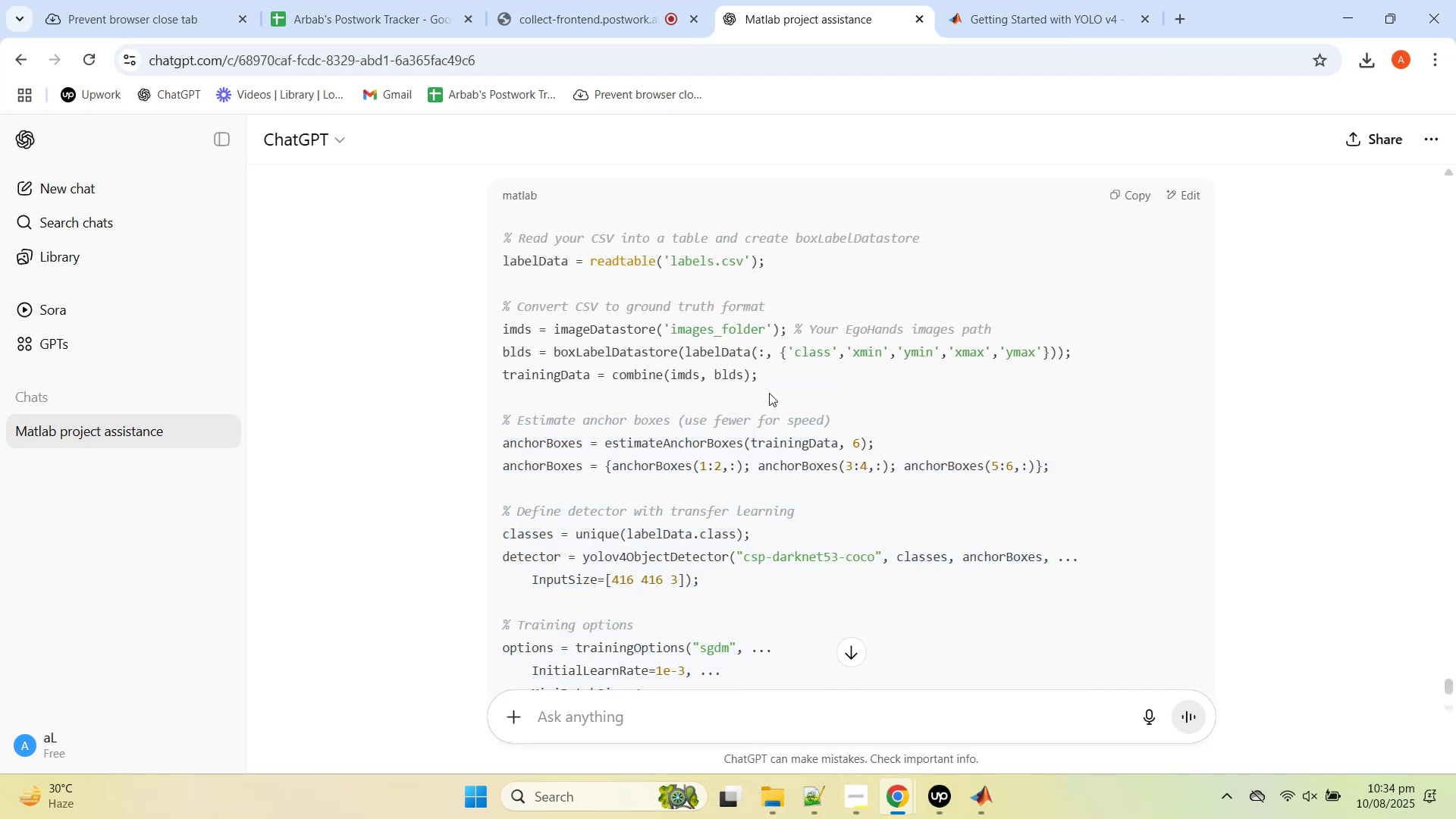 
scroll: coordinate [765, 395], scroll_direction: up, amount: 1.0
 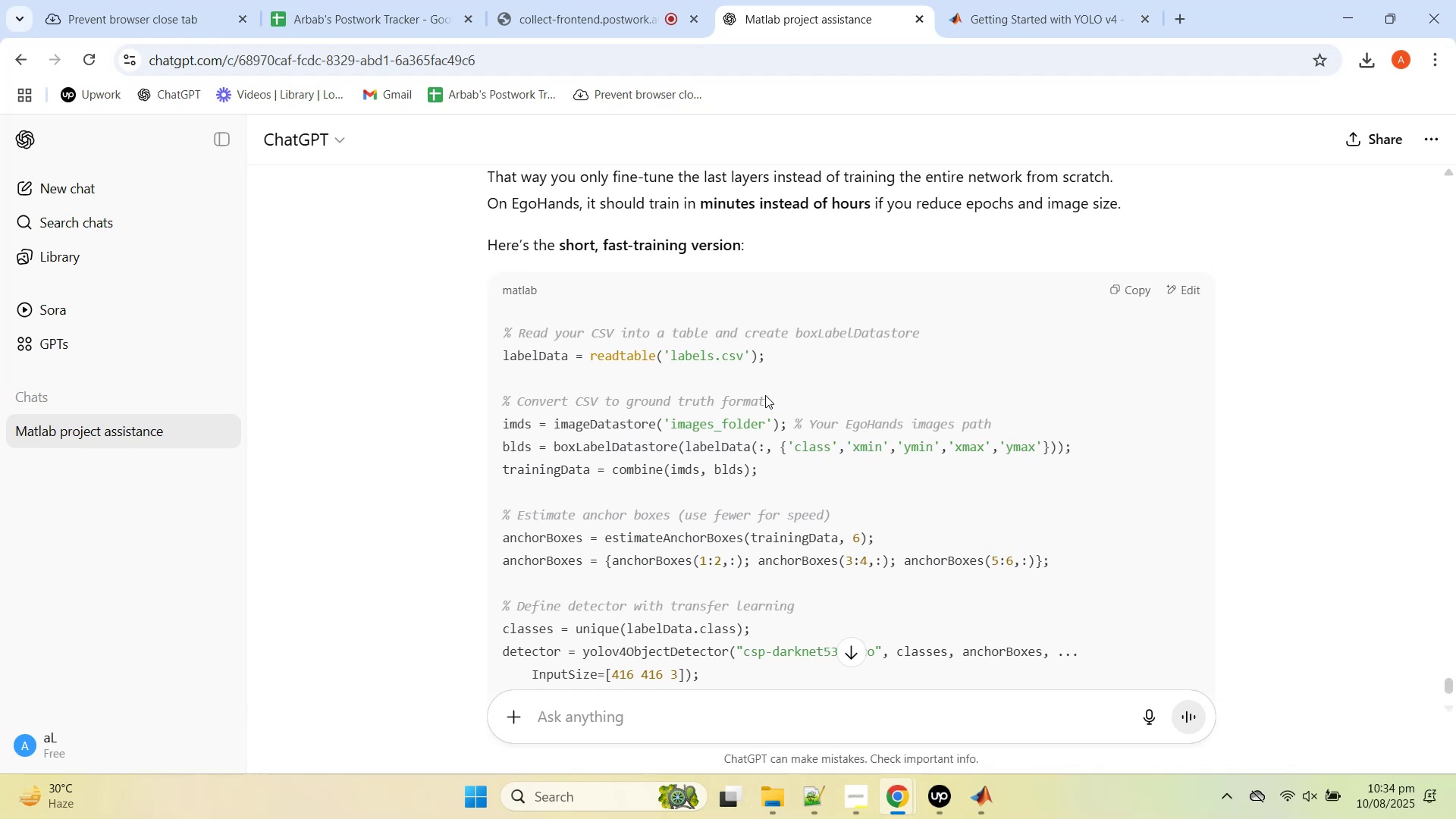 
scroll: coordinate [764, 399], scroll_direction: down, amount: 1.0
 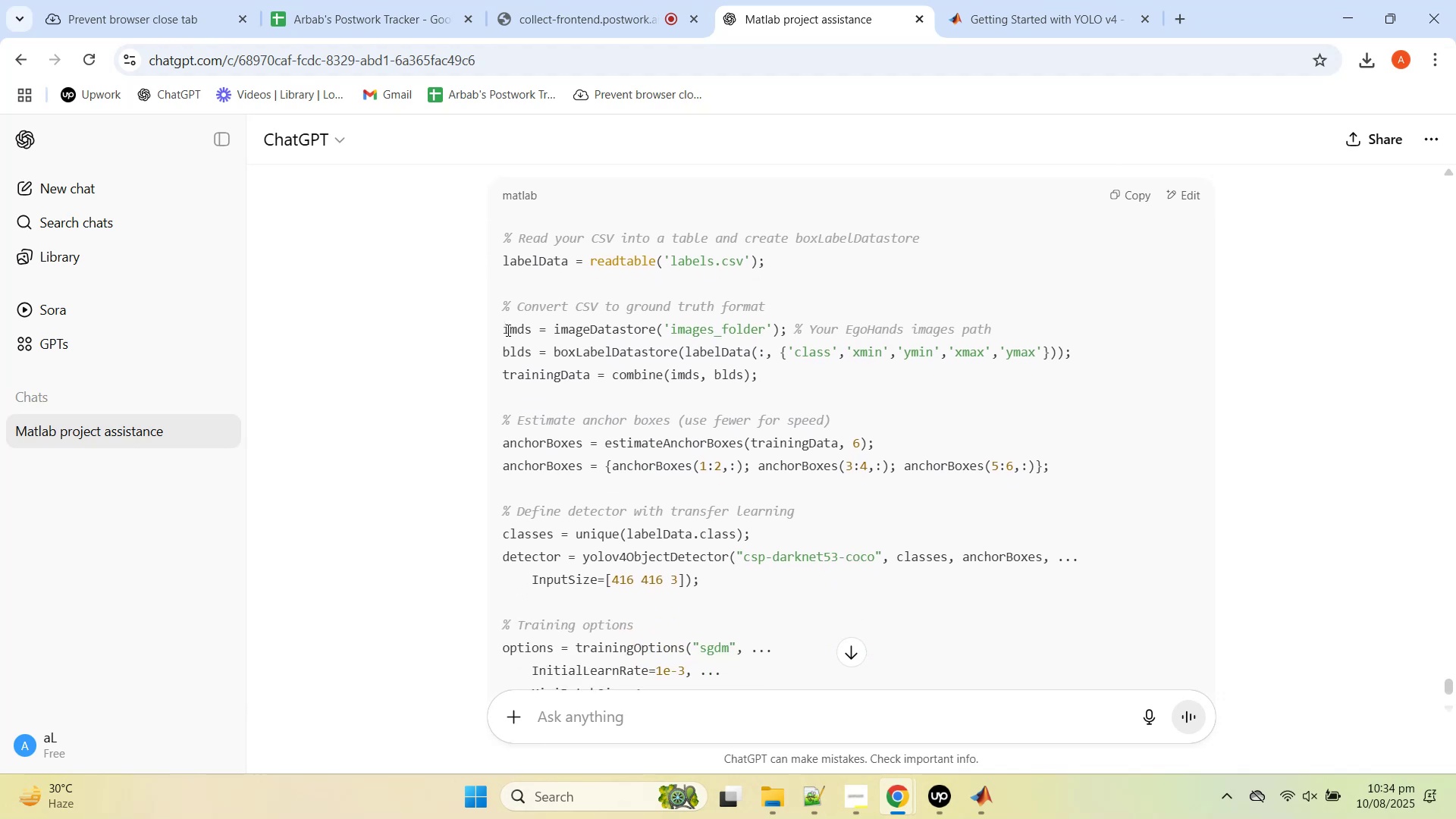 
wait(8.46)
 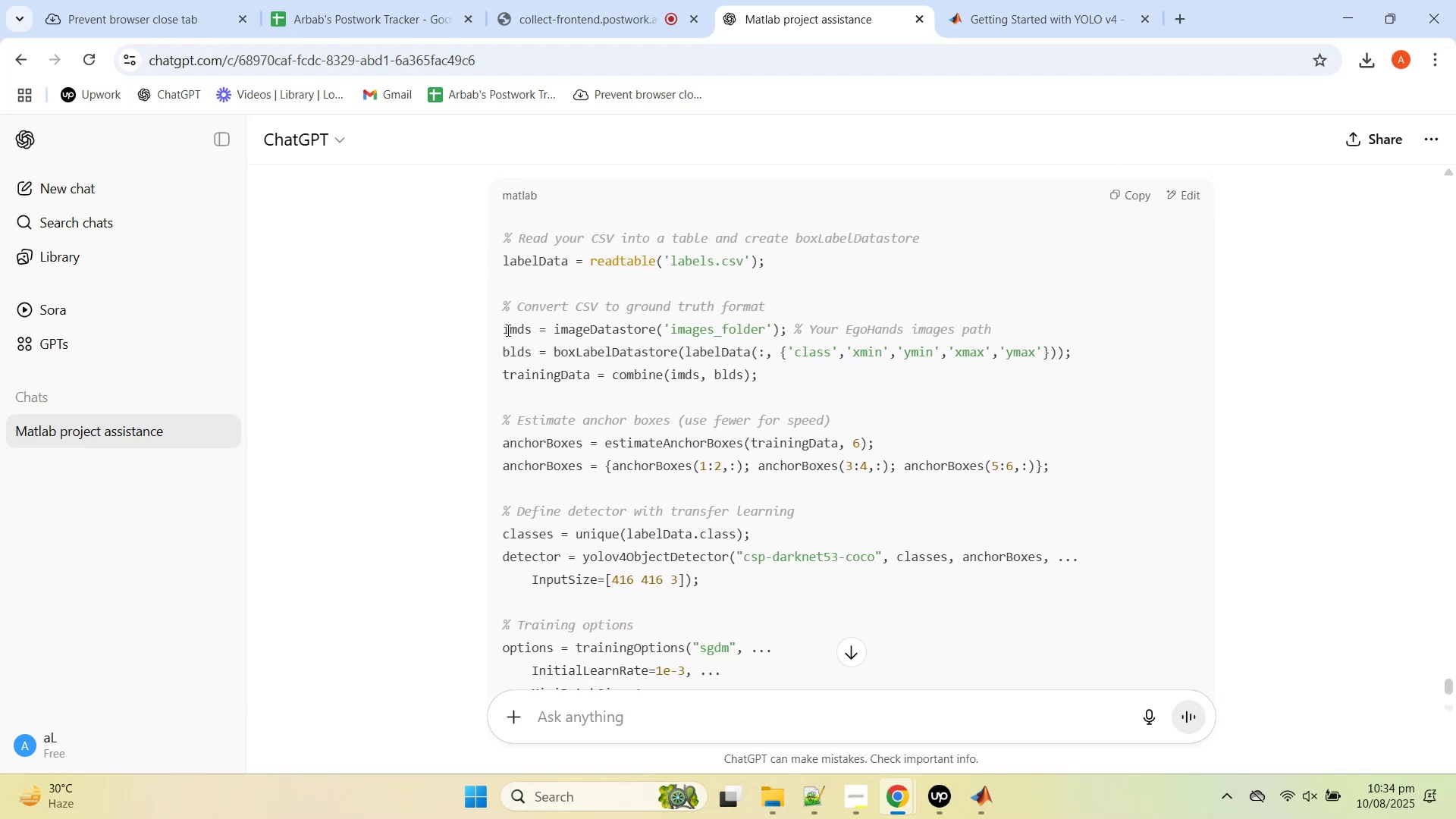 
left_click([878, 712])
 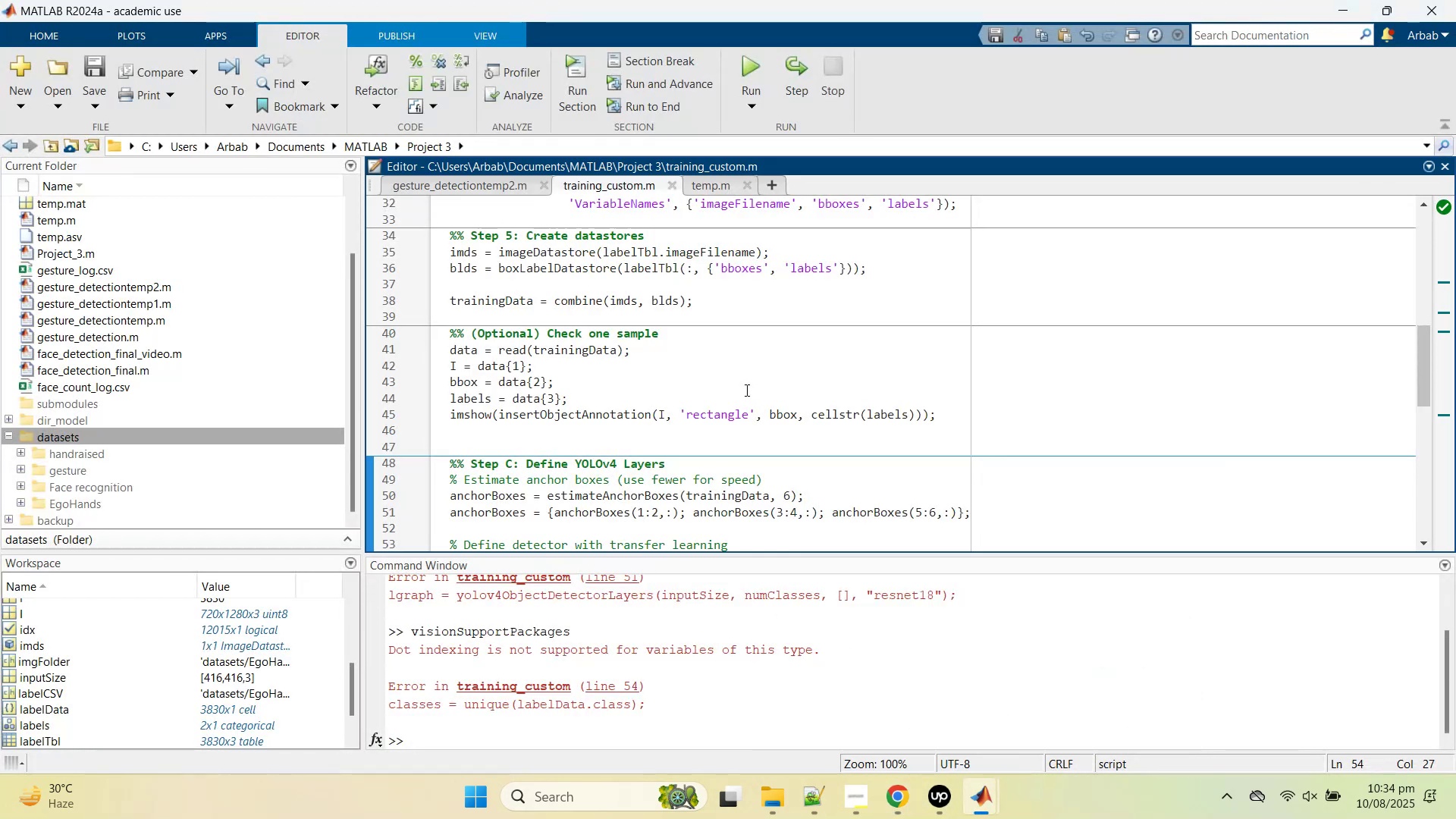 
scroll: coordinate [746, 391], scroll_direction: up, amount: 5.0
 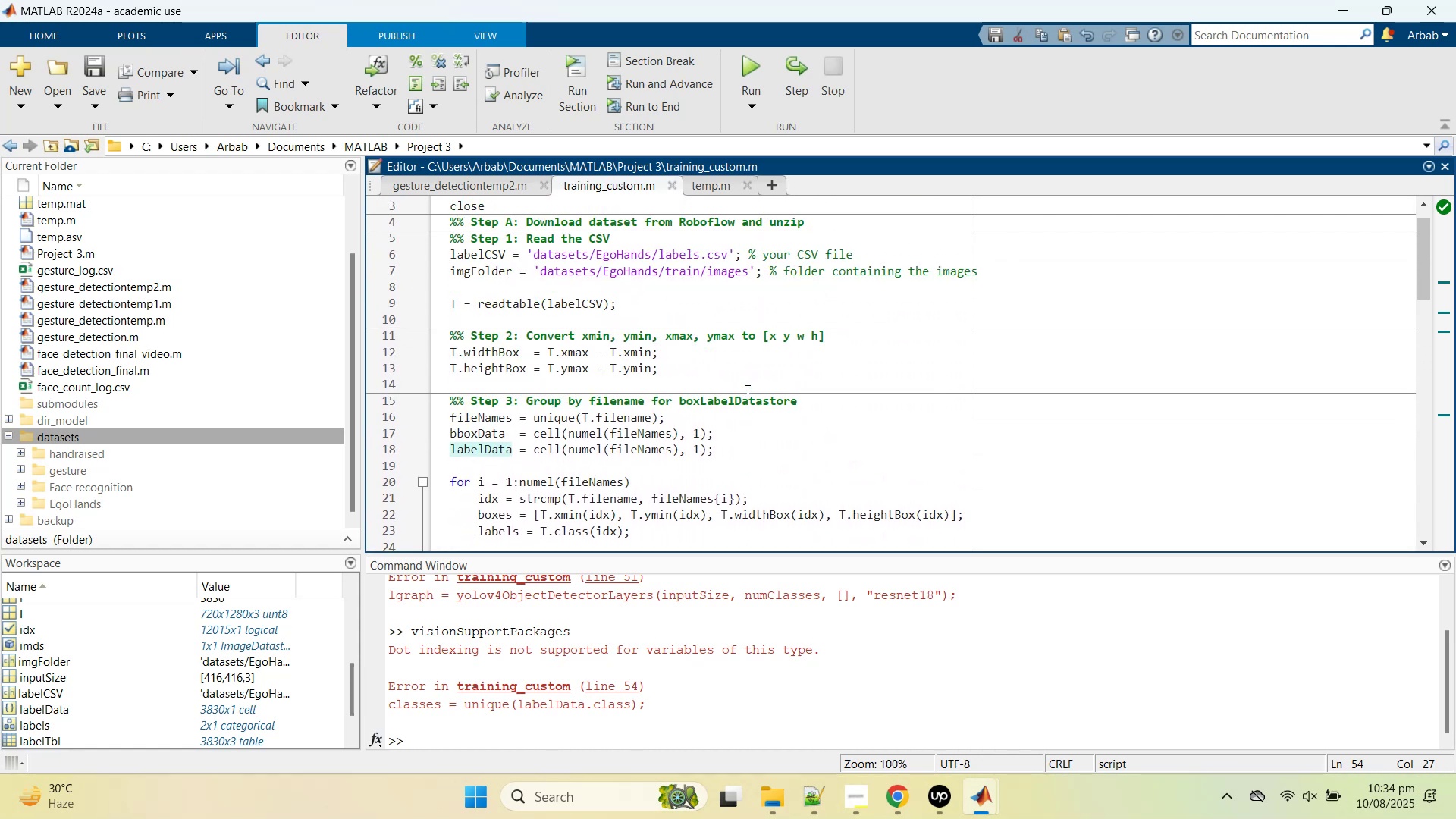 
scroll: coordinate [752, 394], scroll_direction: down, amount: 7.0
 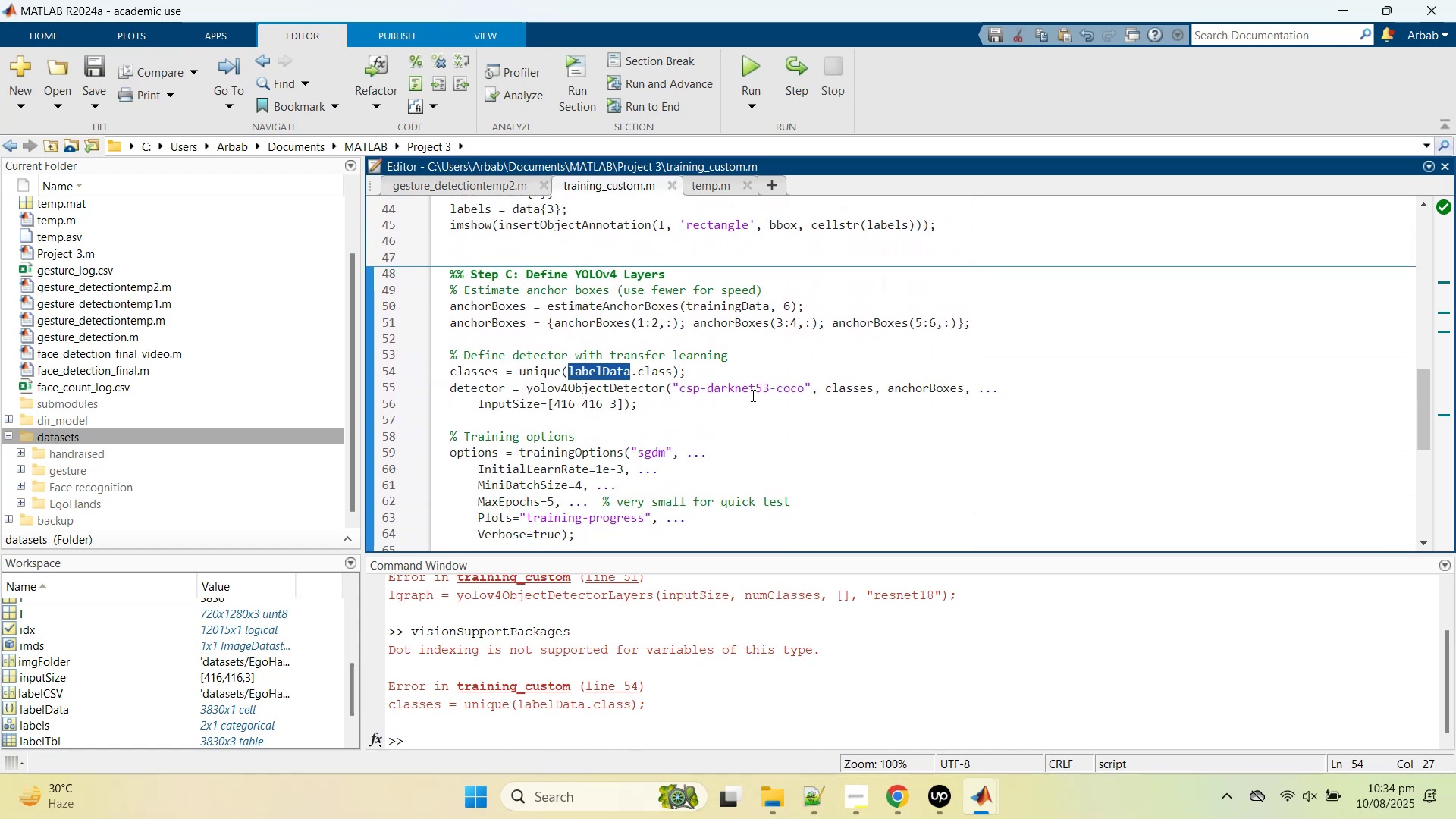 
scroll: coordinate [752, 395], scroll_direction: up, amount: 1.0
 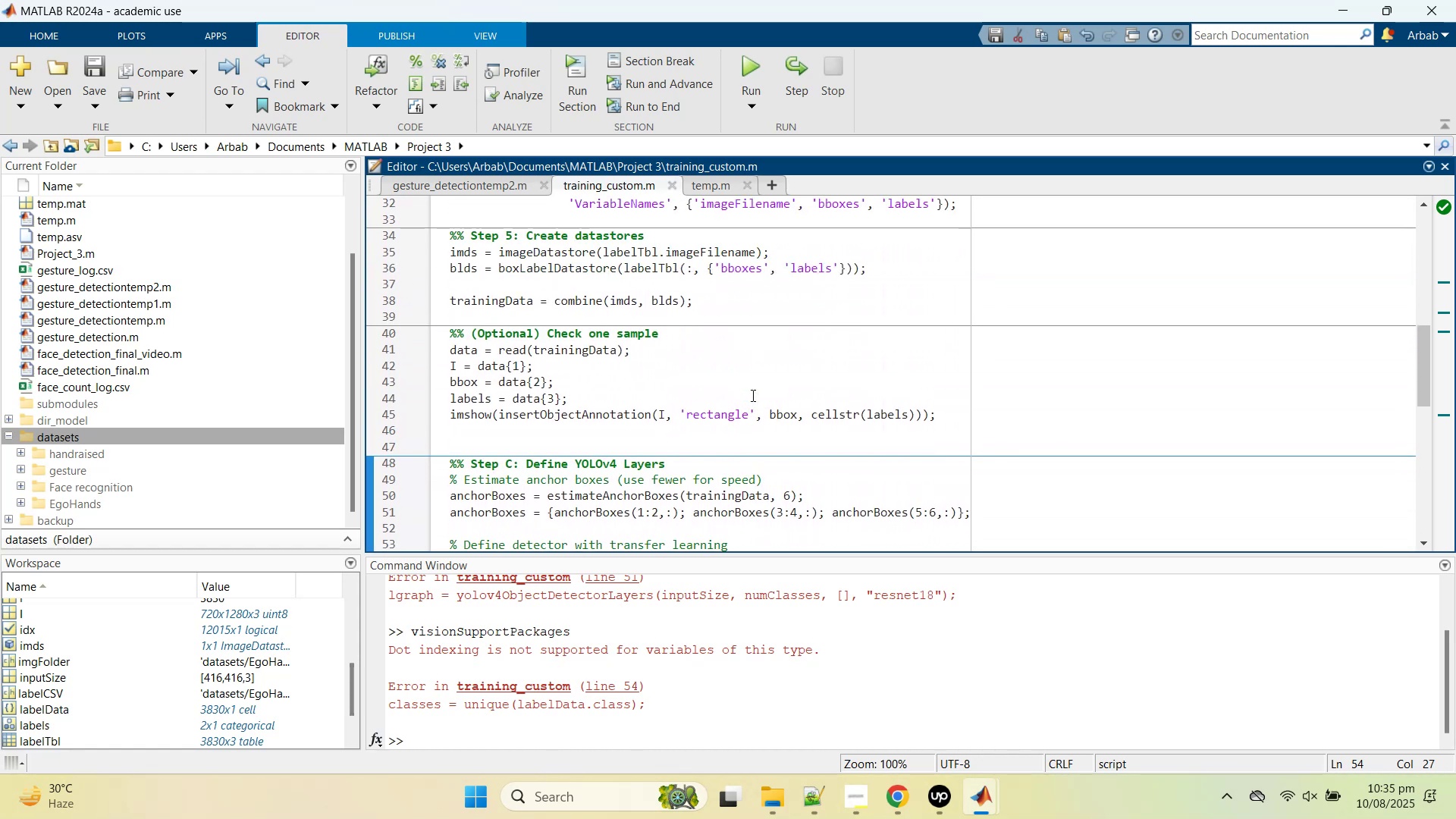 
scroll: coordinate [752, 395], scroll_direction: down, amount: 1.0
 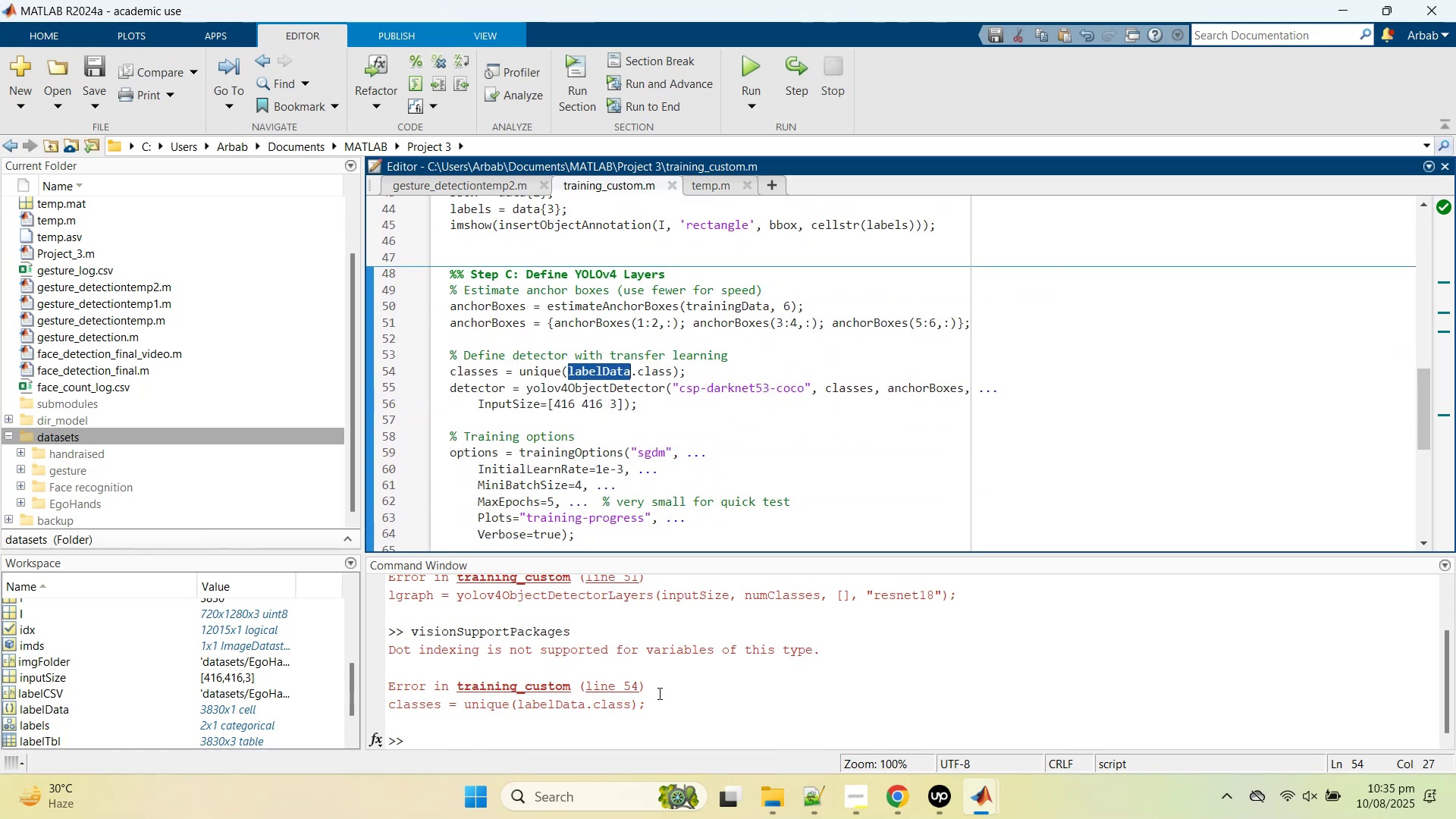 
wait(5.38)
 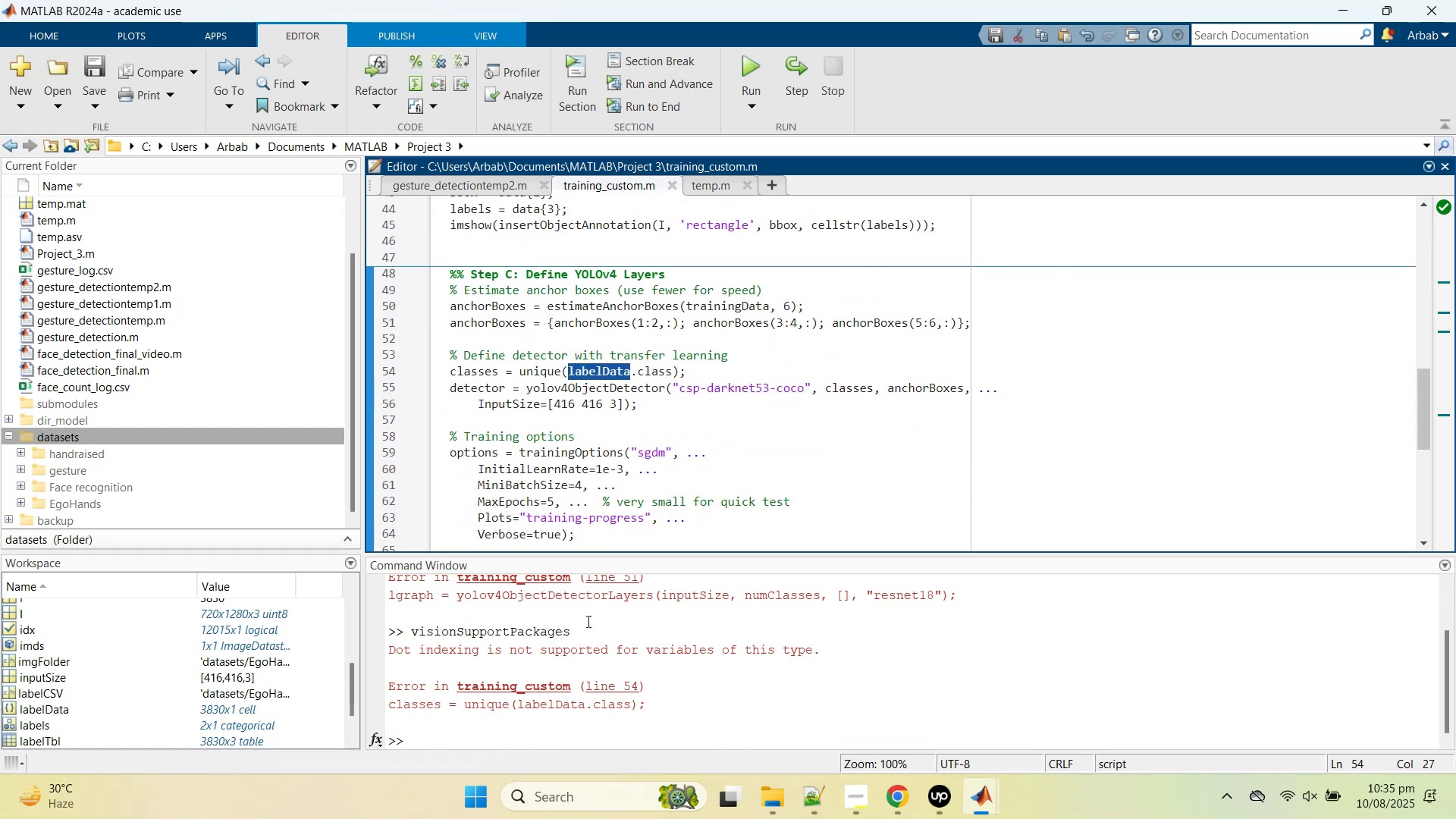 
left_click([602, 687])
 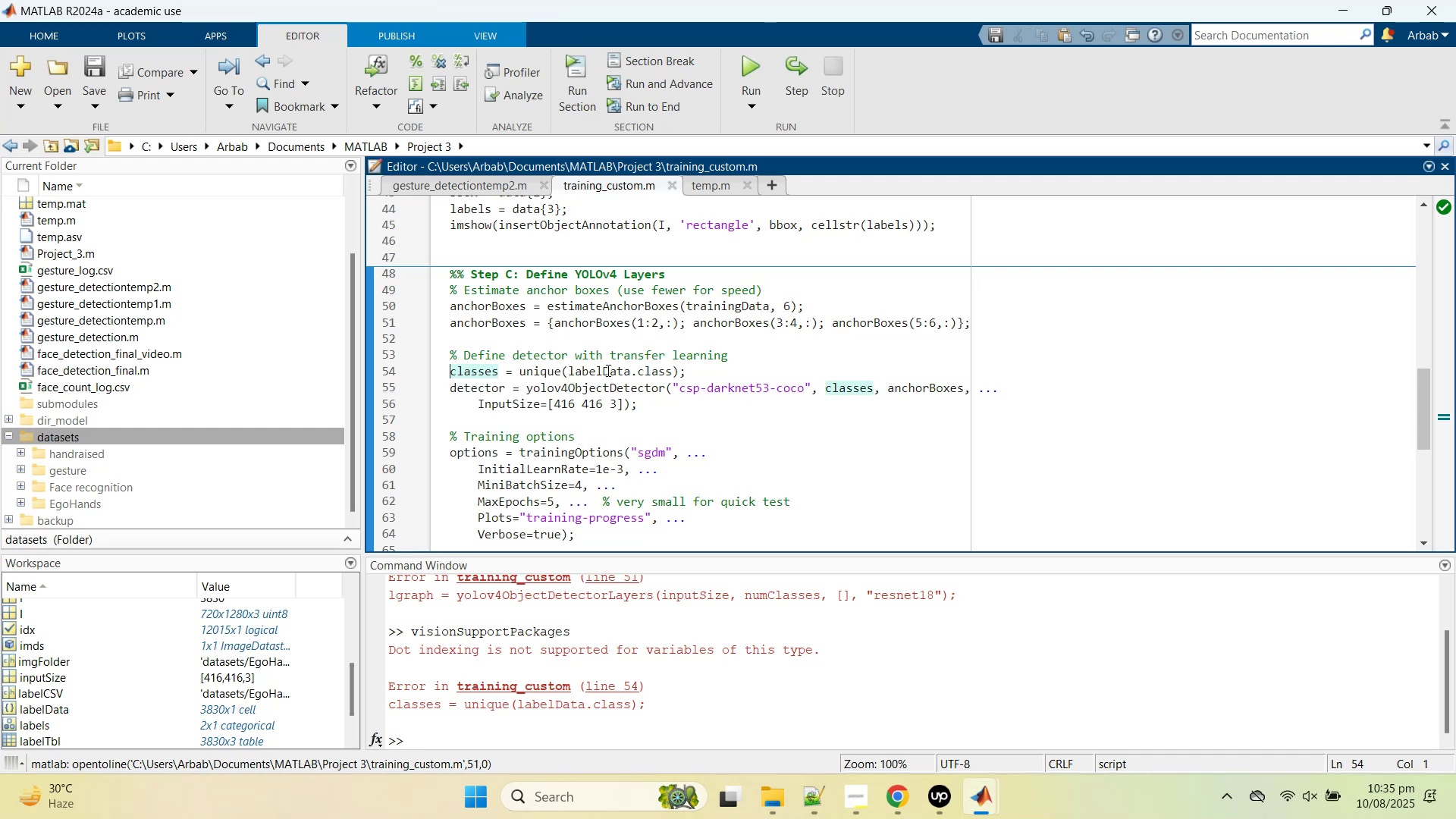 
wait(5.21)
 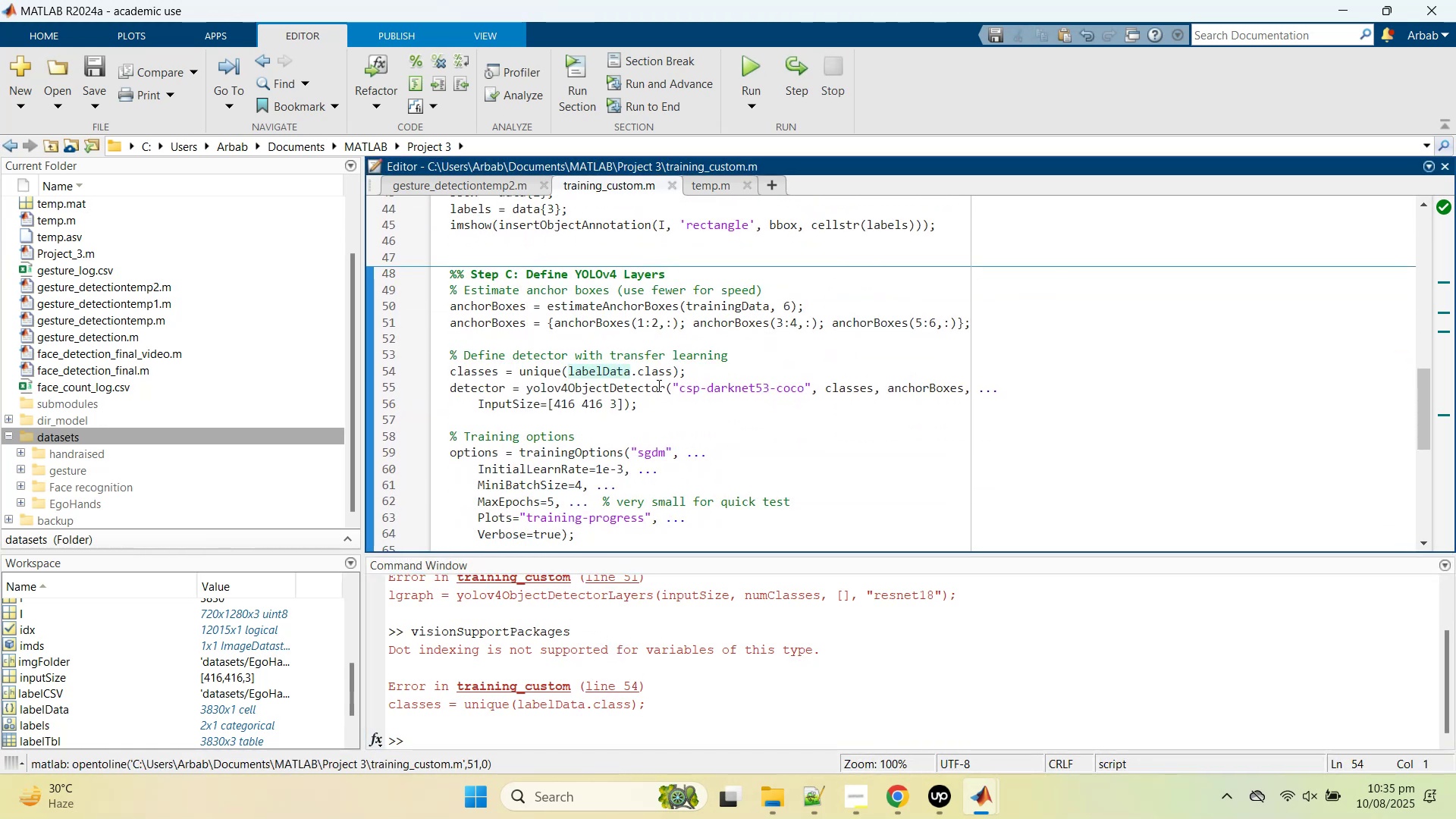 
double_click([607, 370])
 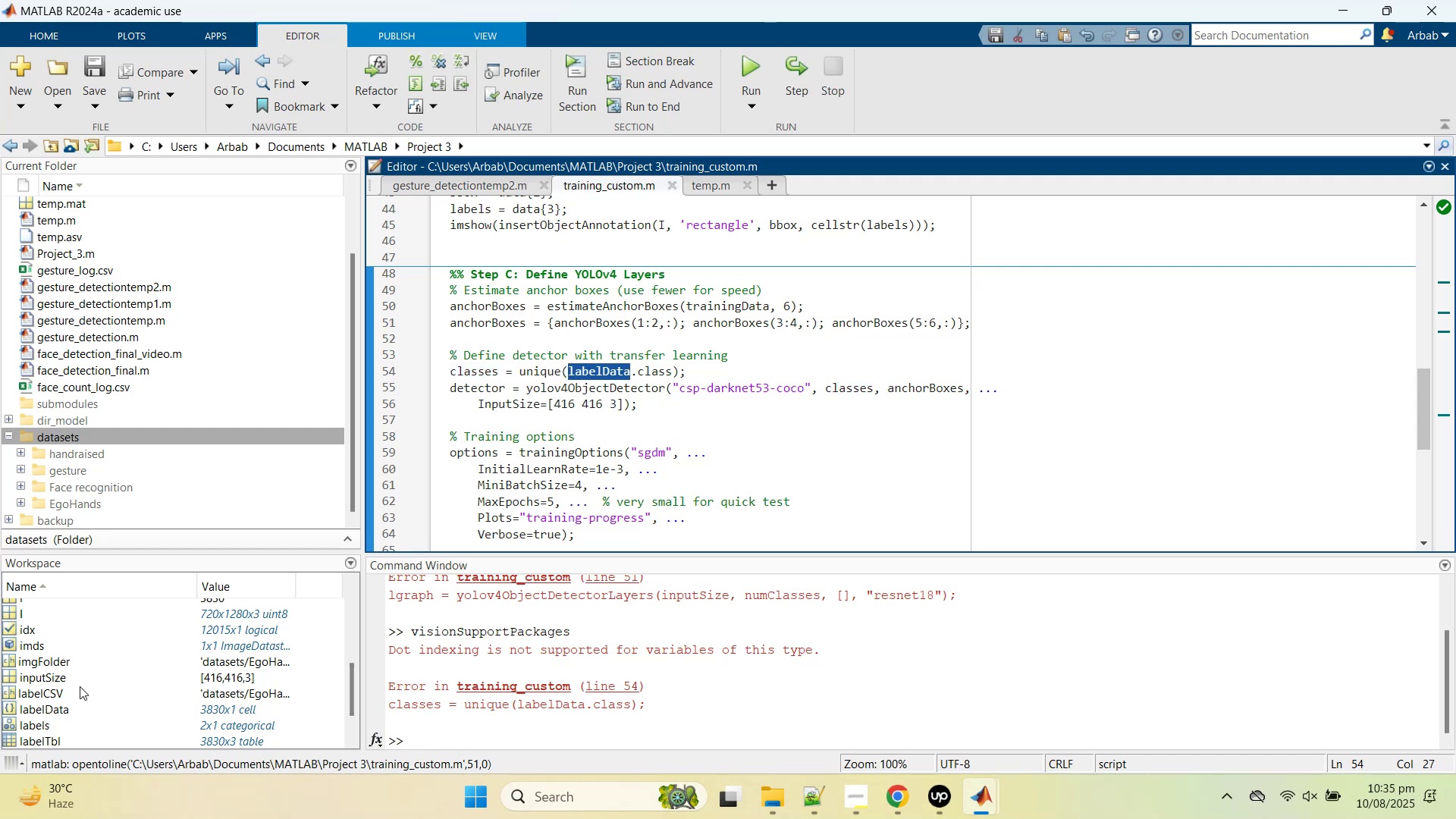 
scroll: coordinate [66, 708], scroll_direction: down, amount: 3.0
 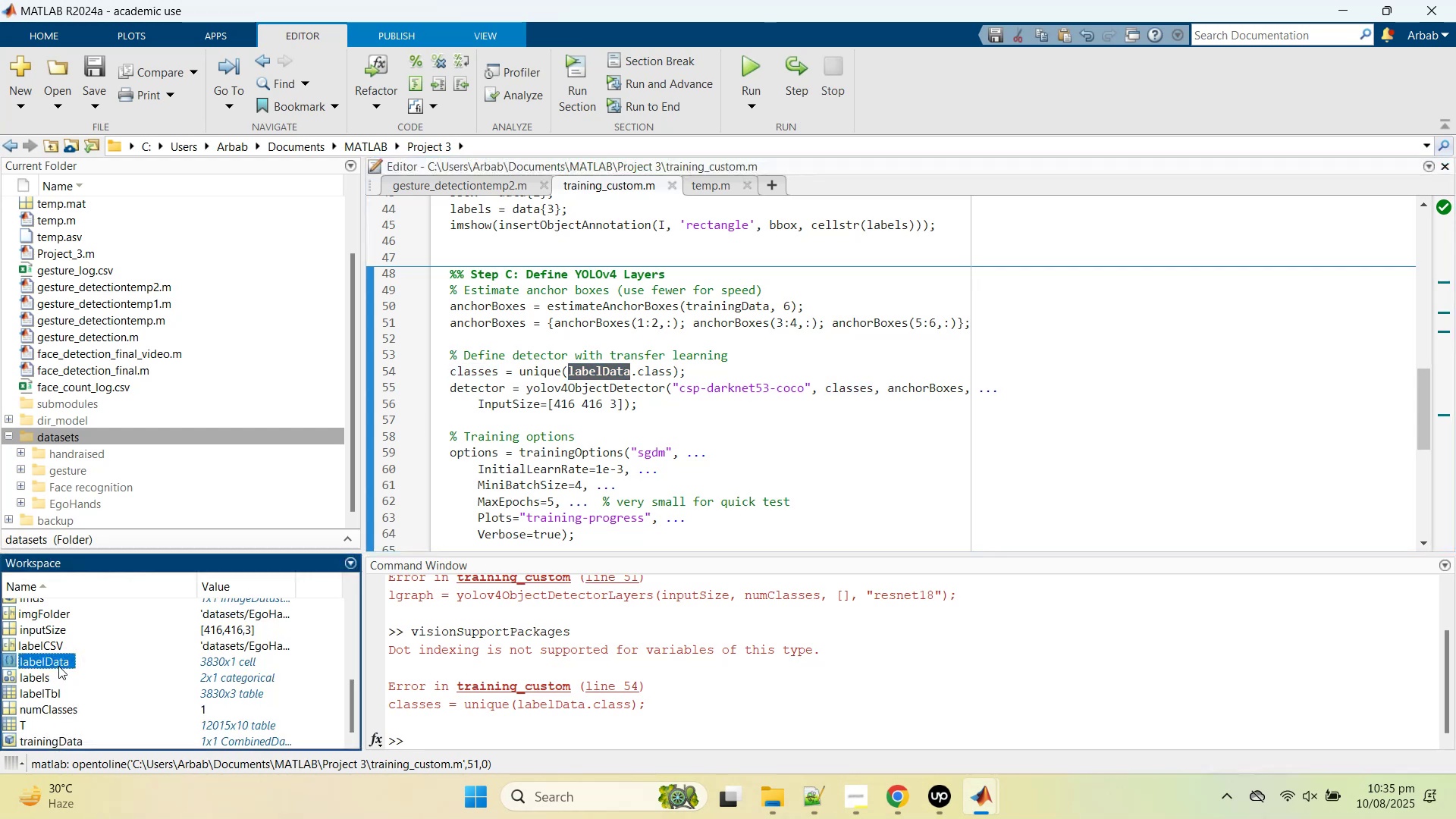 
double_click([58, 666])
 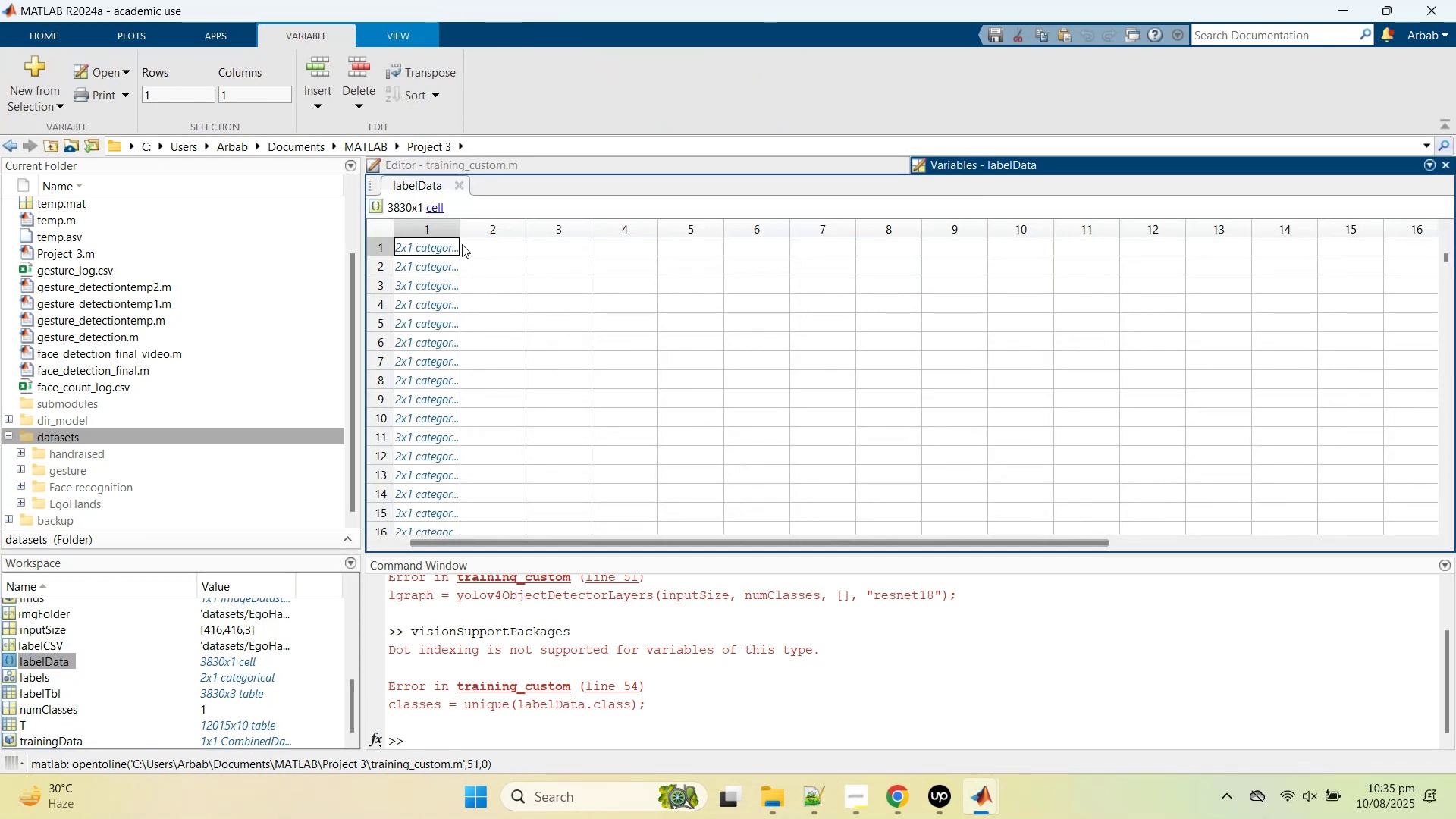 
left_click_drag(start_coordinate=[460, 232], to_coordinate=[722, 234])
 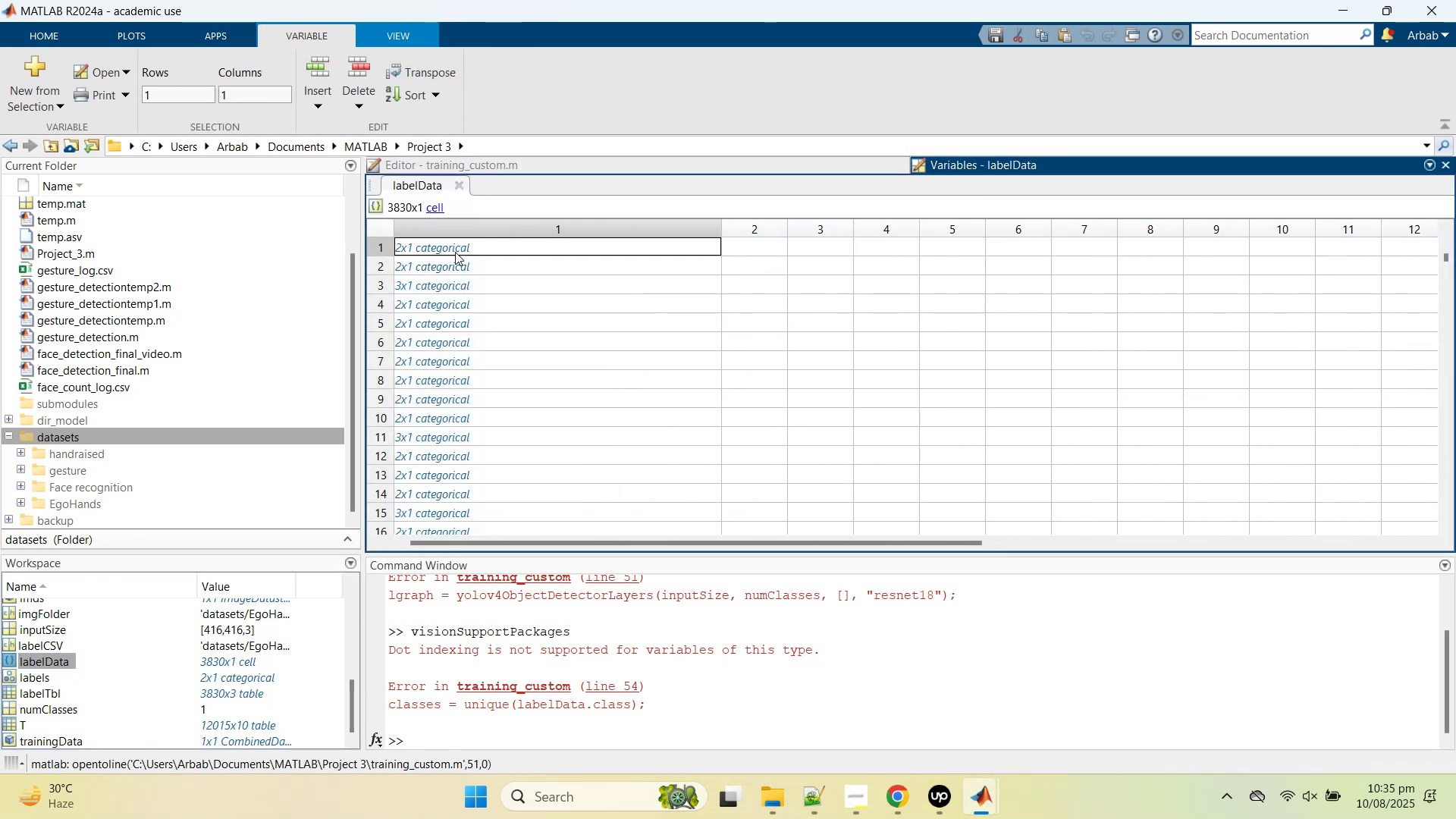 
double_click([455, 252])
 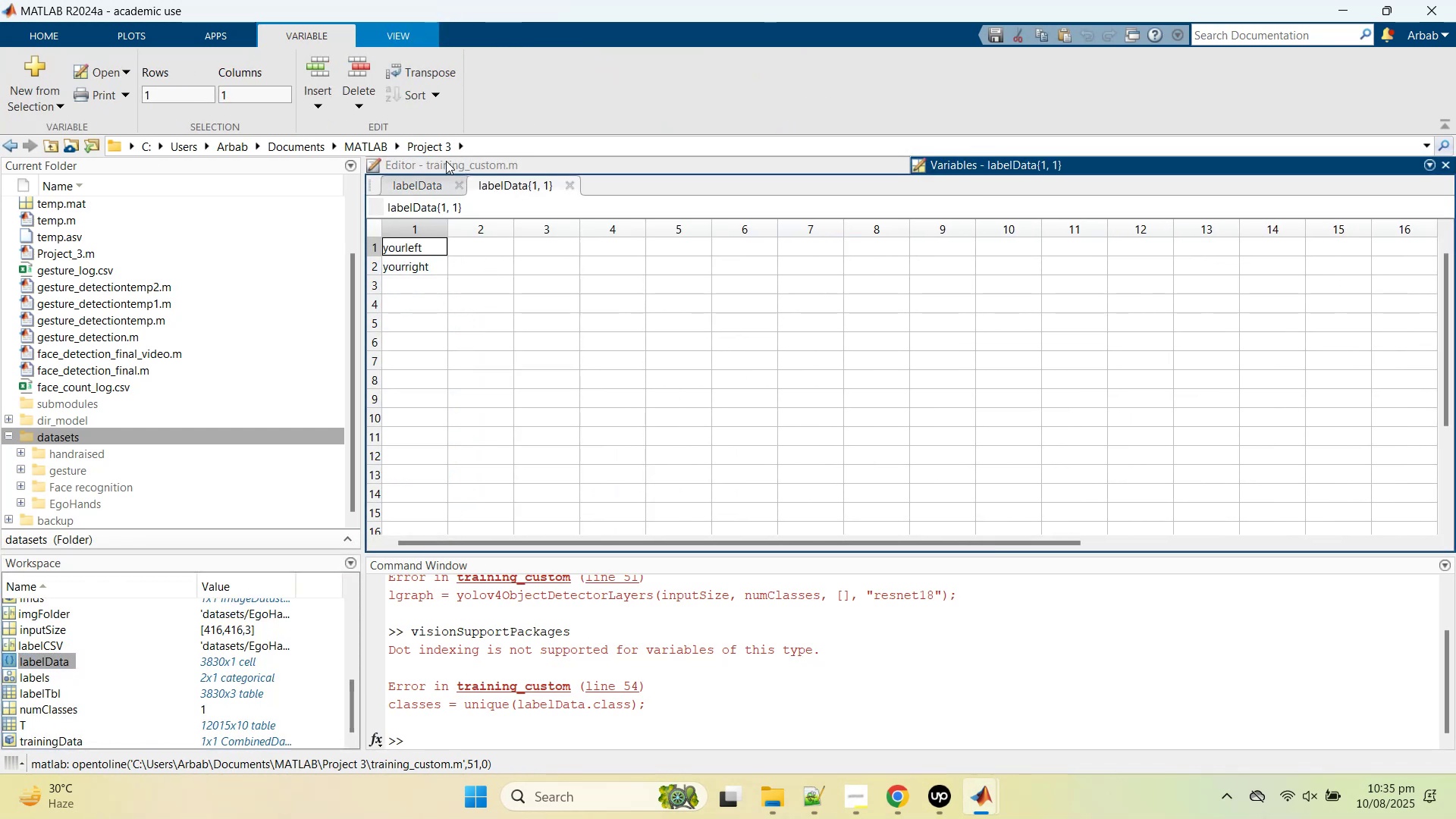 
left_click([444, 159])
 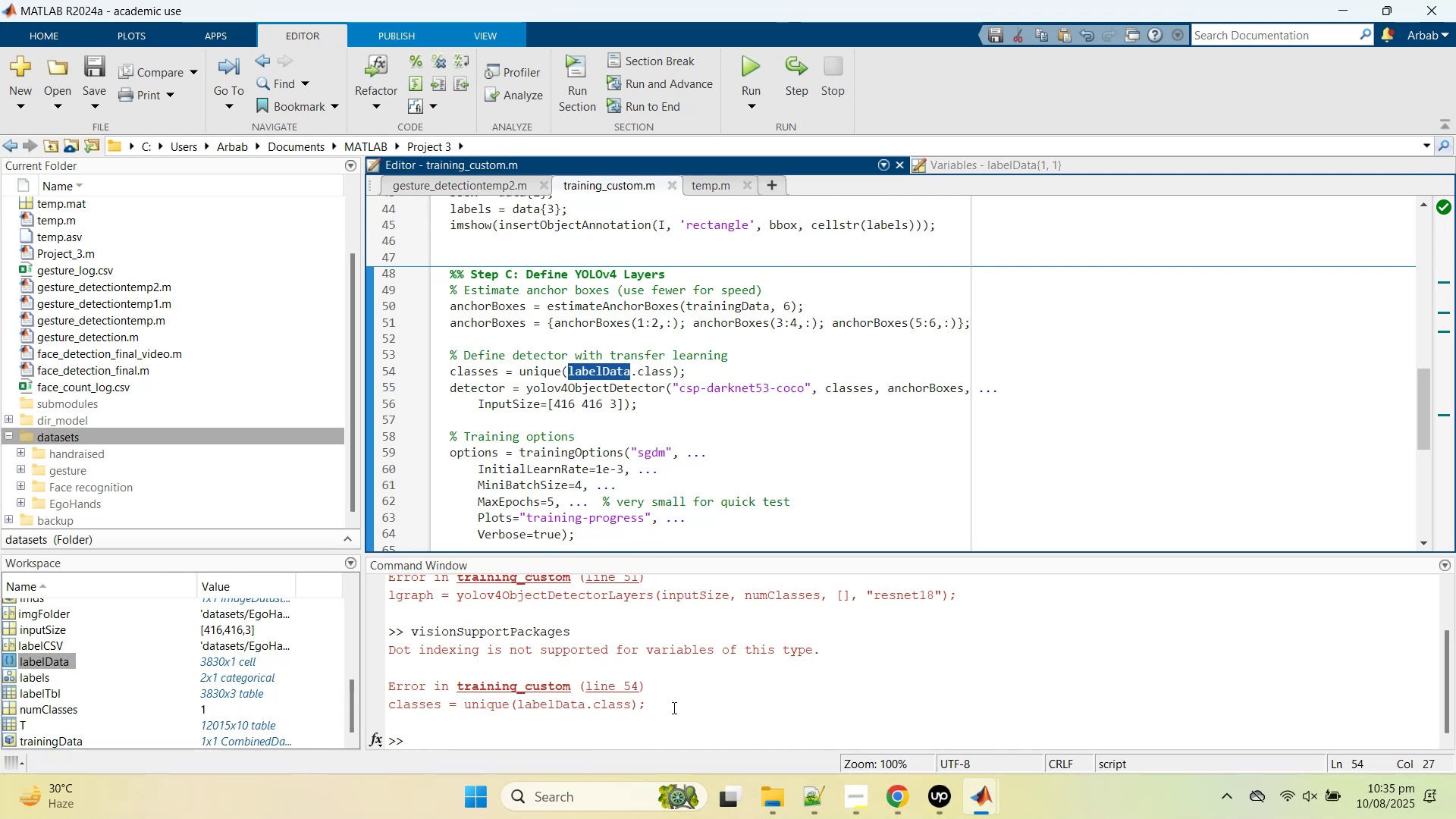 
left_click_drag(start_coordinate=[667, 704], to_coordinate=[391, 632])
 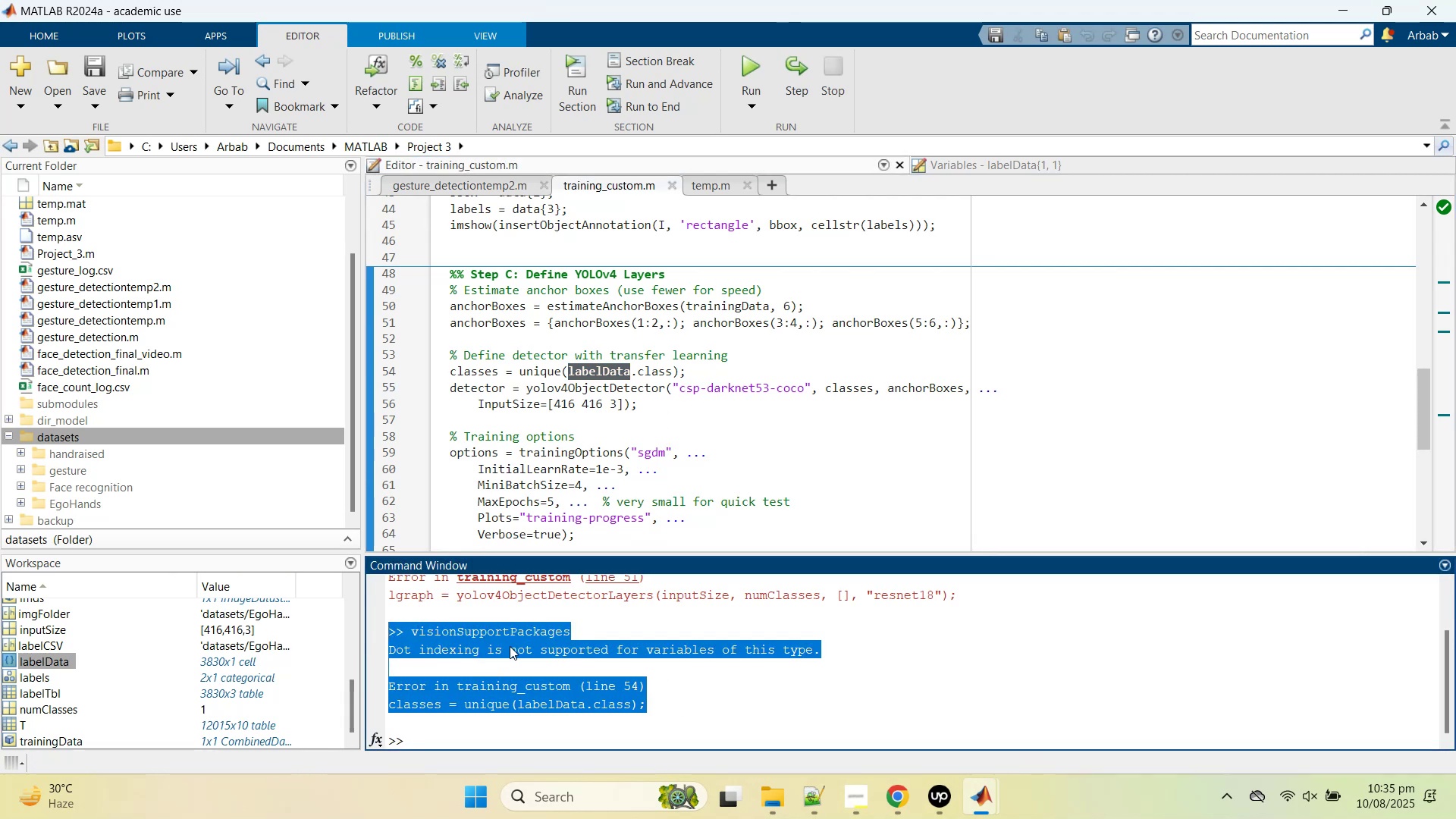 
right_click([510, 646])
 